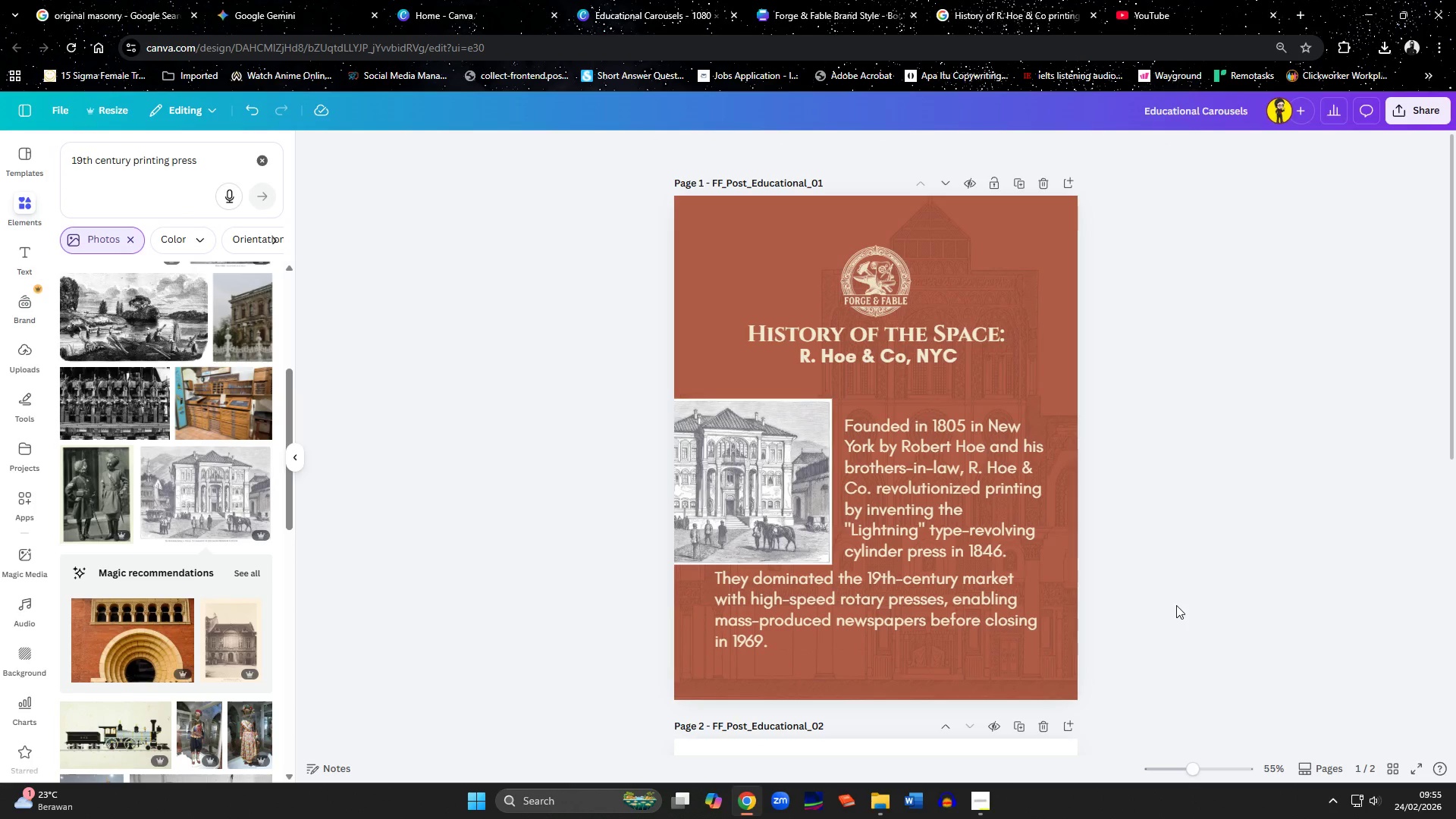 
left_click([971, 501])
 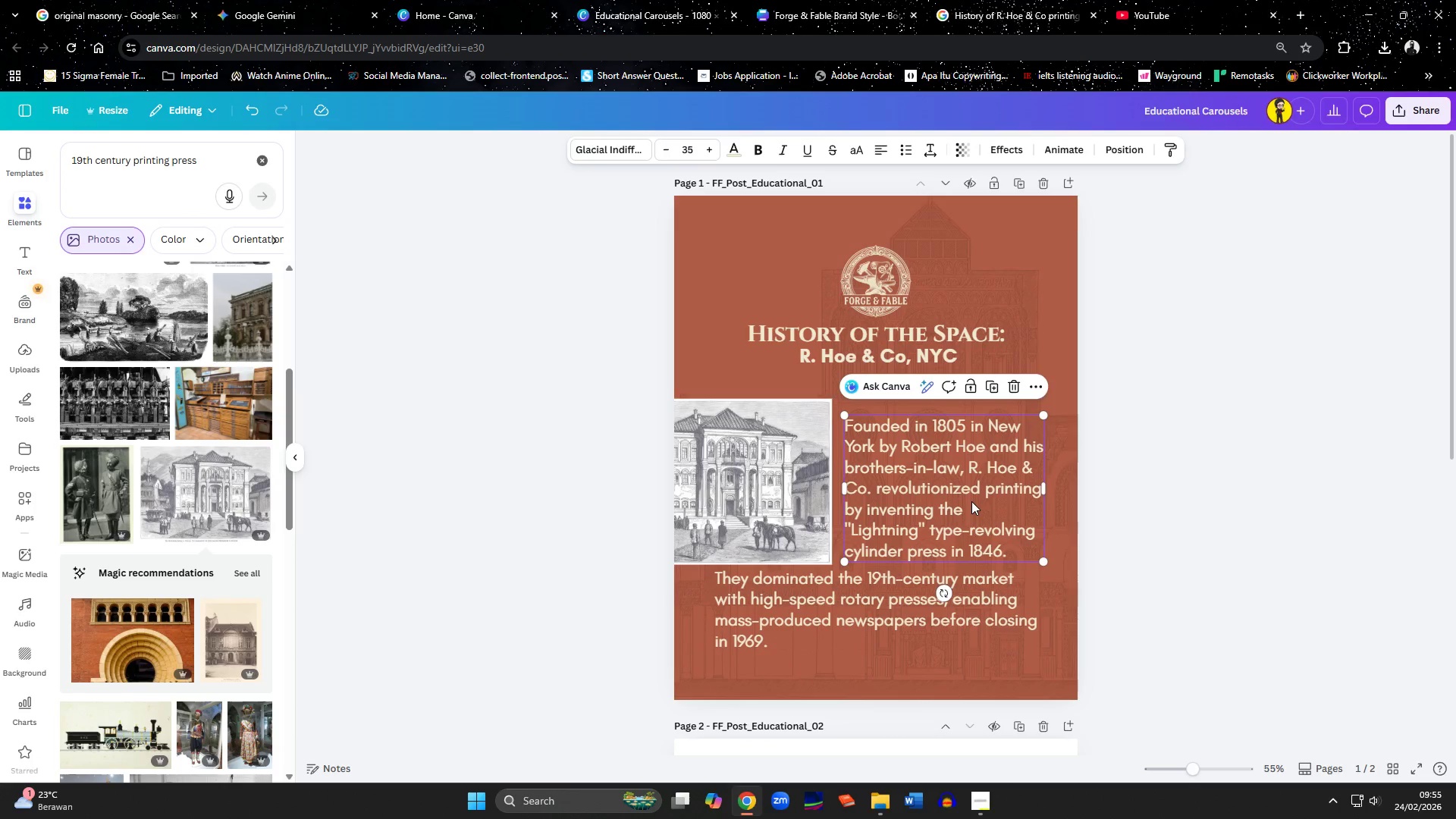 
key(ArrowUp)
 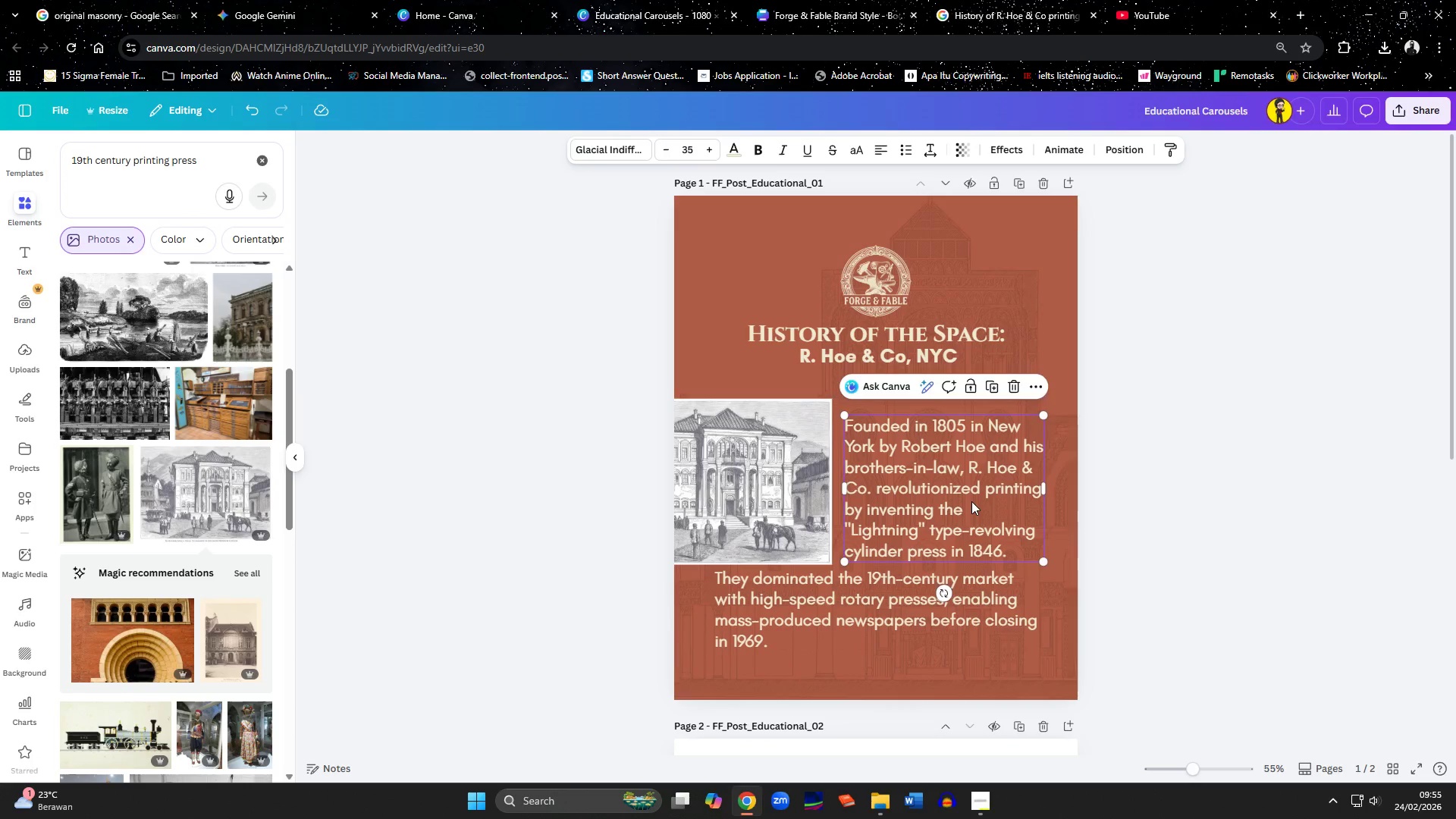 
key(ArrowUp)
 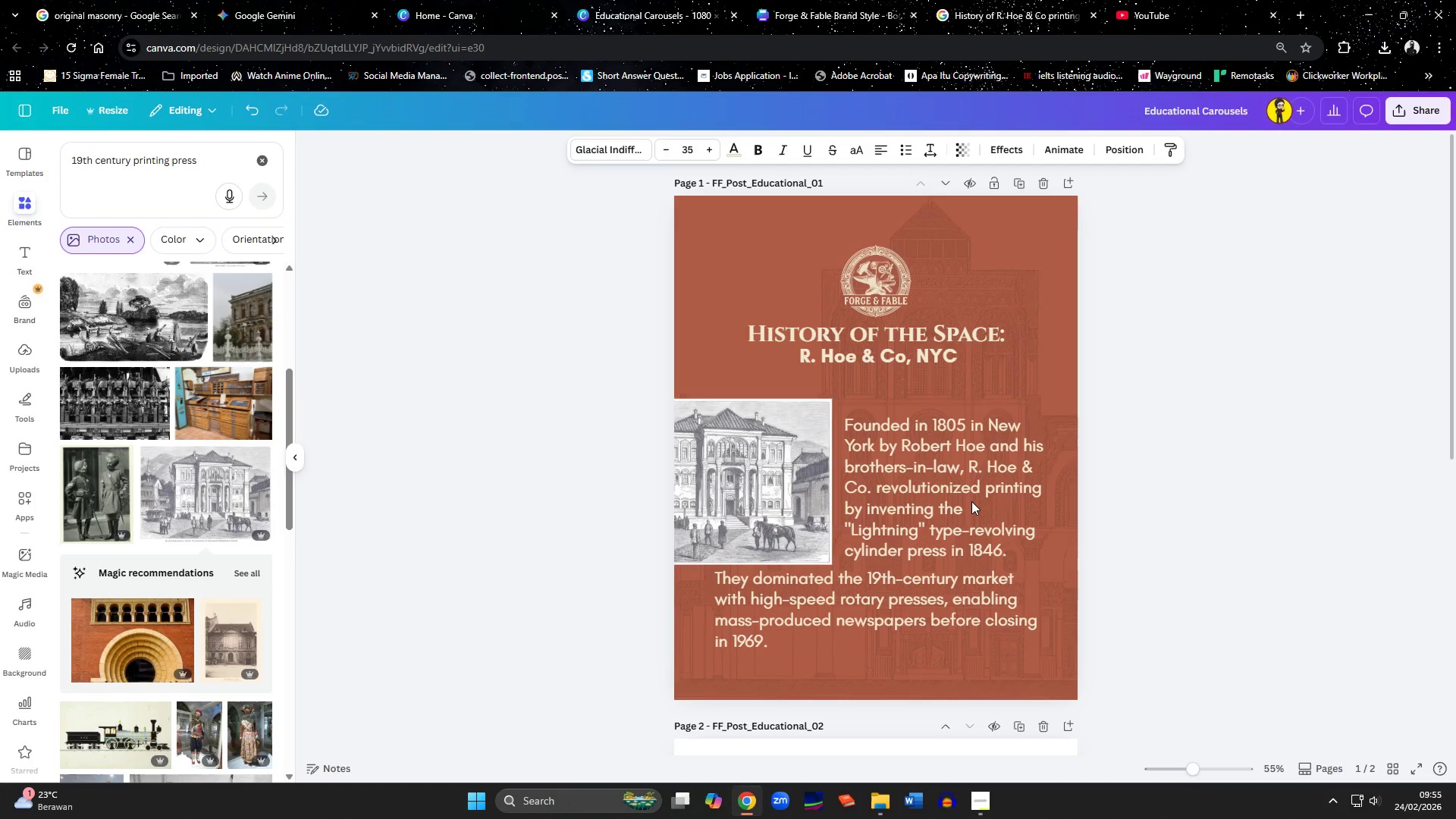 
key(ArrowUp)
 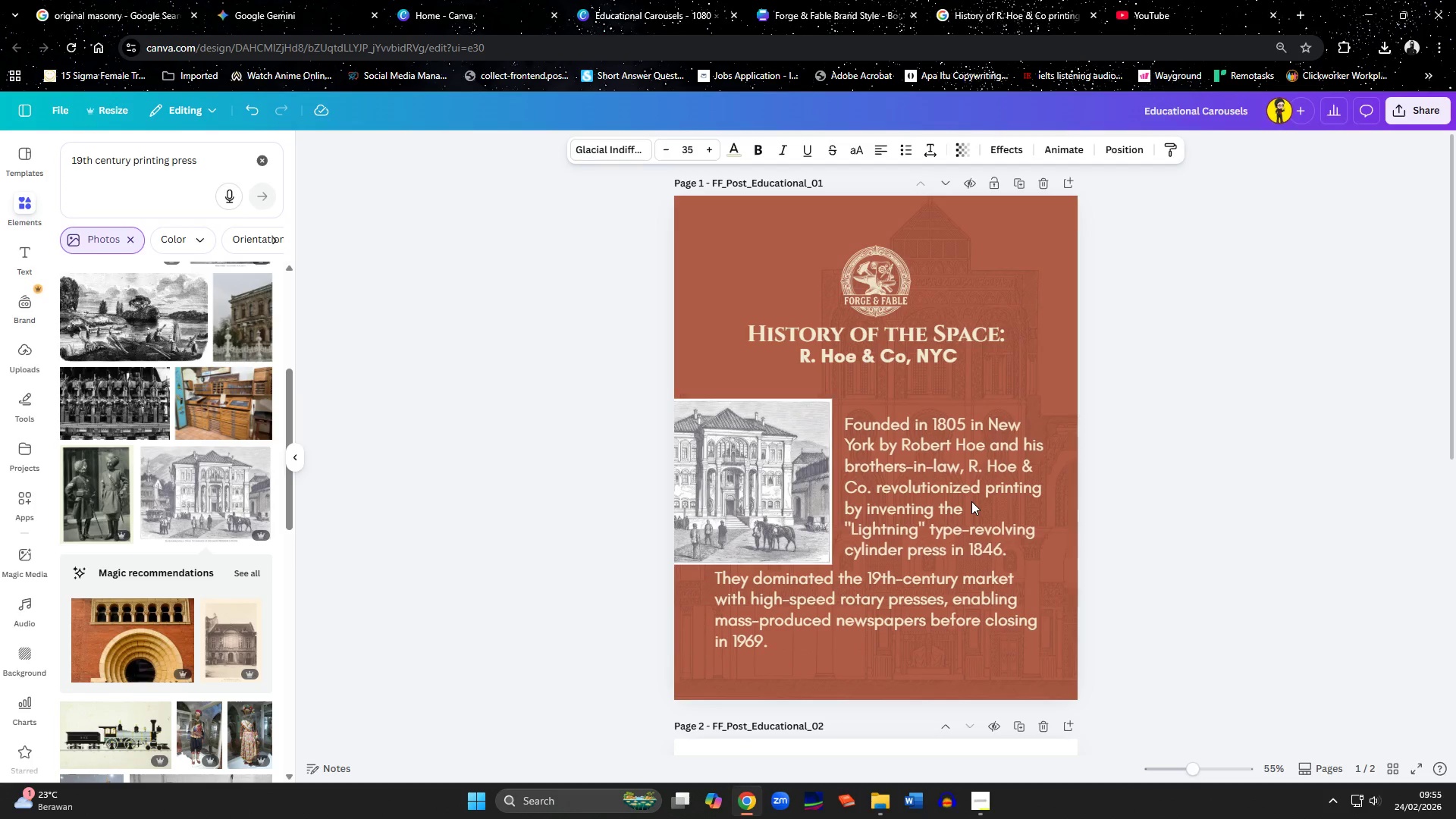 
key(ArrowUp)
 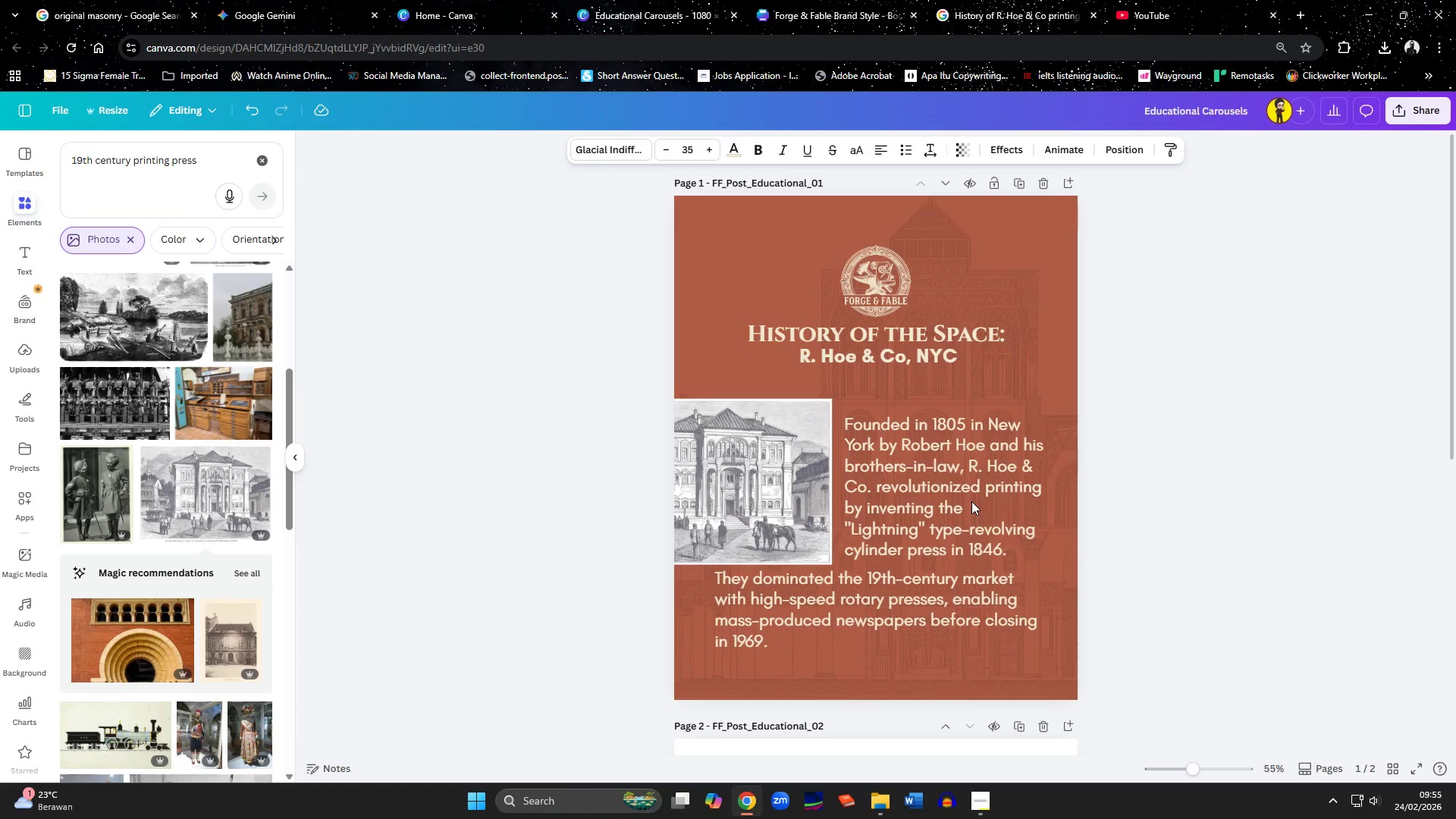 
hold_key(key=ArrowUp, duration=1.19)
 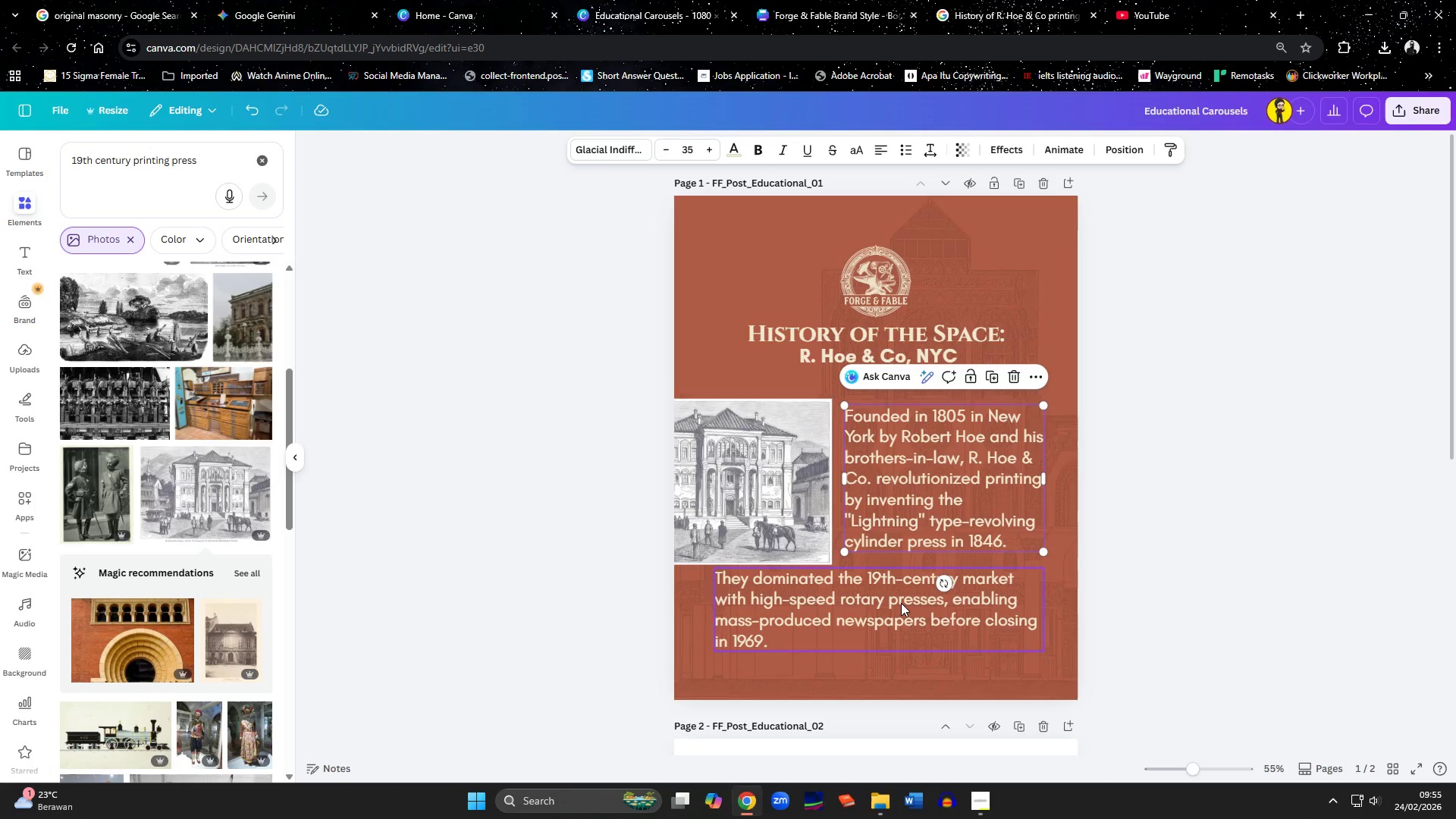 
wait(7.08)
 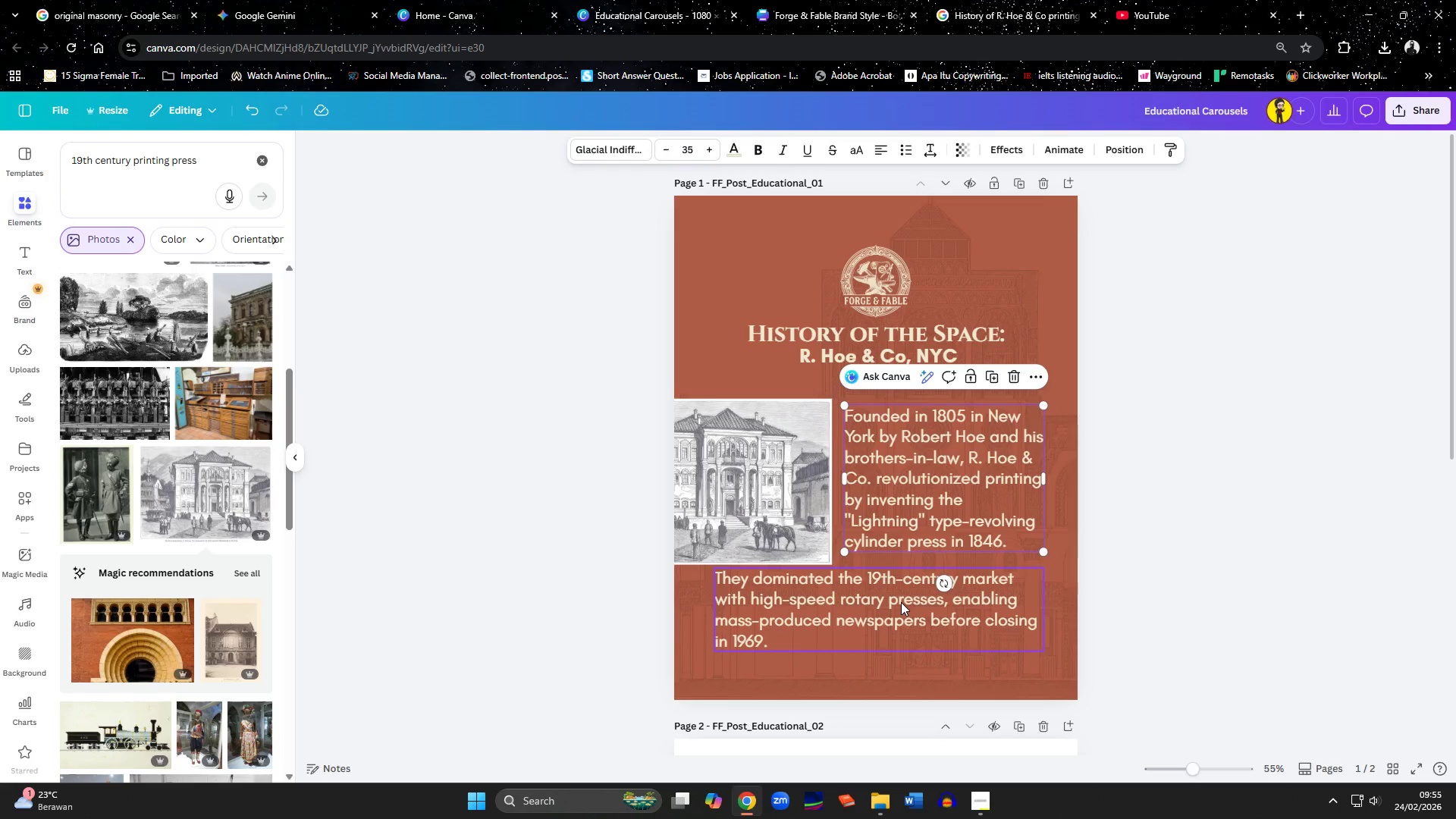 
double_click([901, 603])
 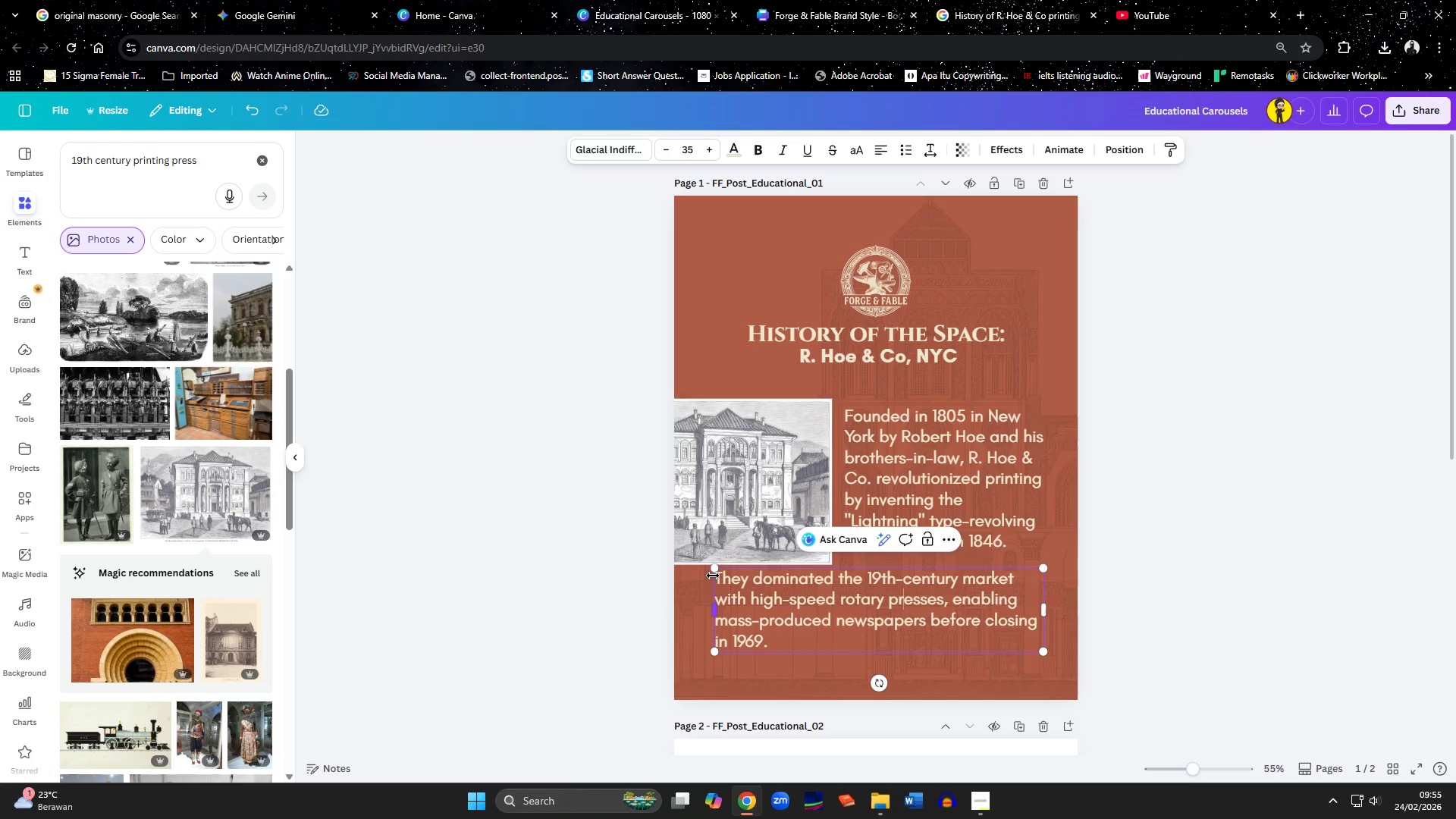 
left_click_drag(start_coordinate=[717, 576], to_coordinate=[866, 579])
 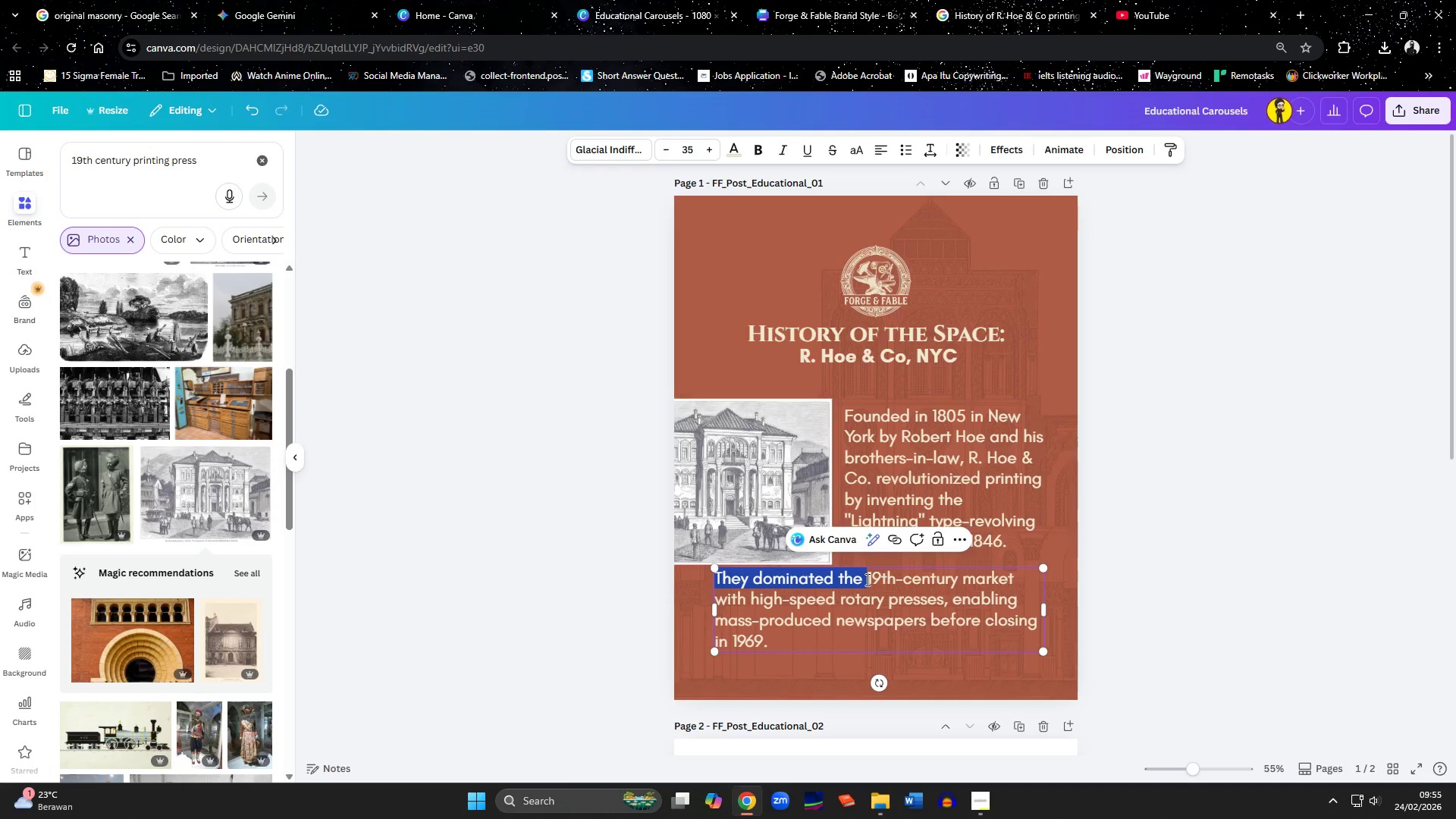 
key(Control+X)
 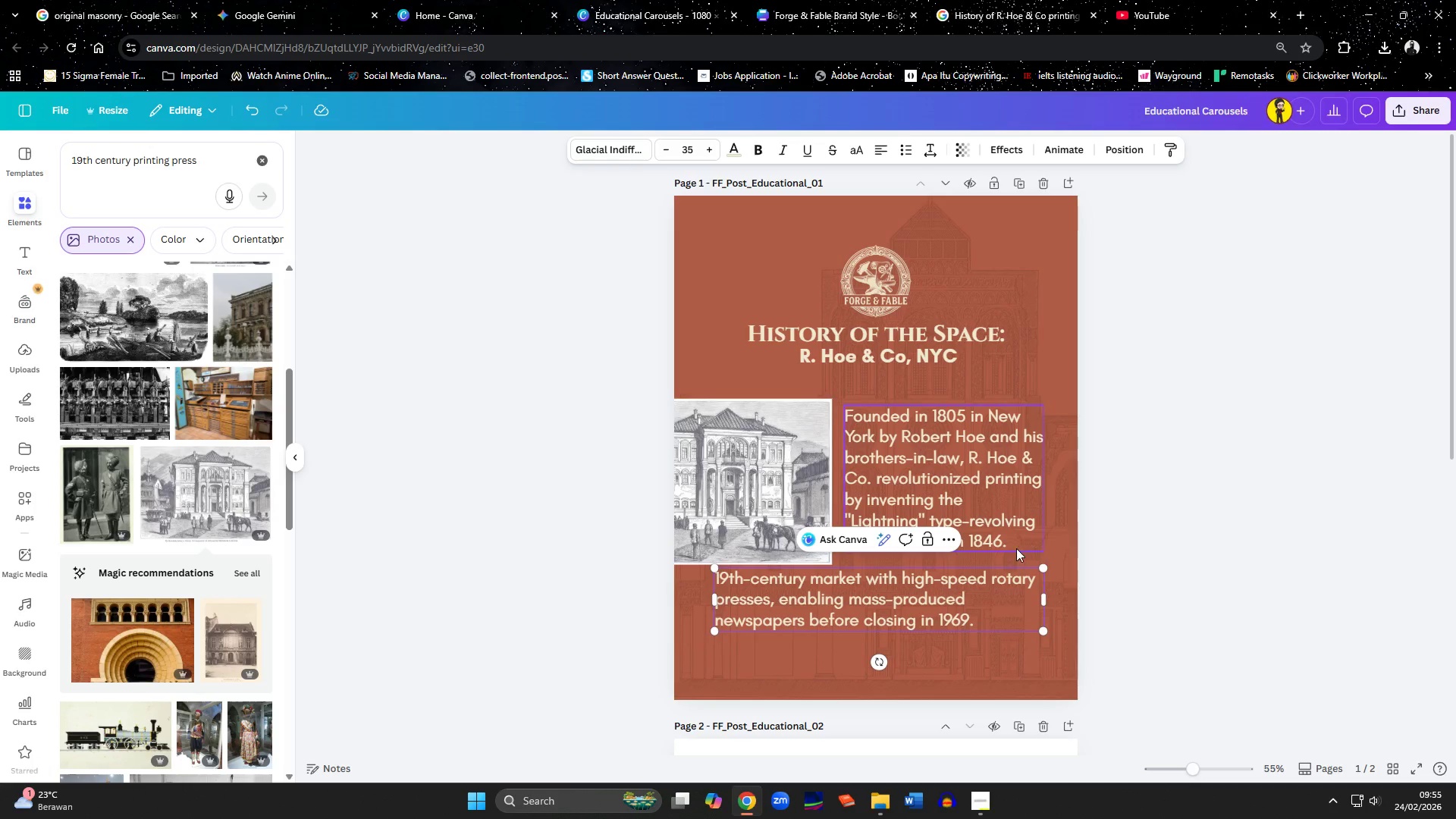 
double_click([1016, 543])
 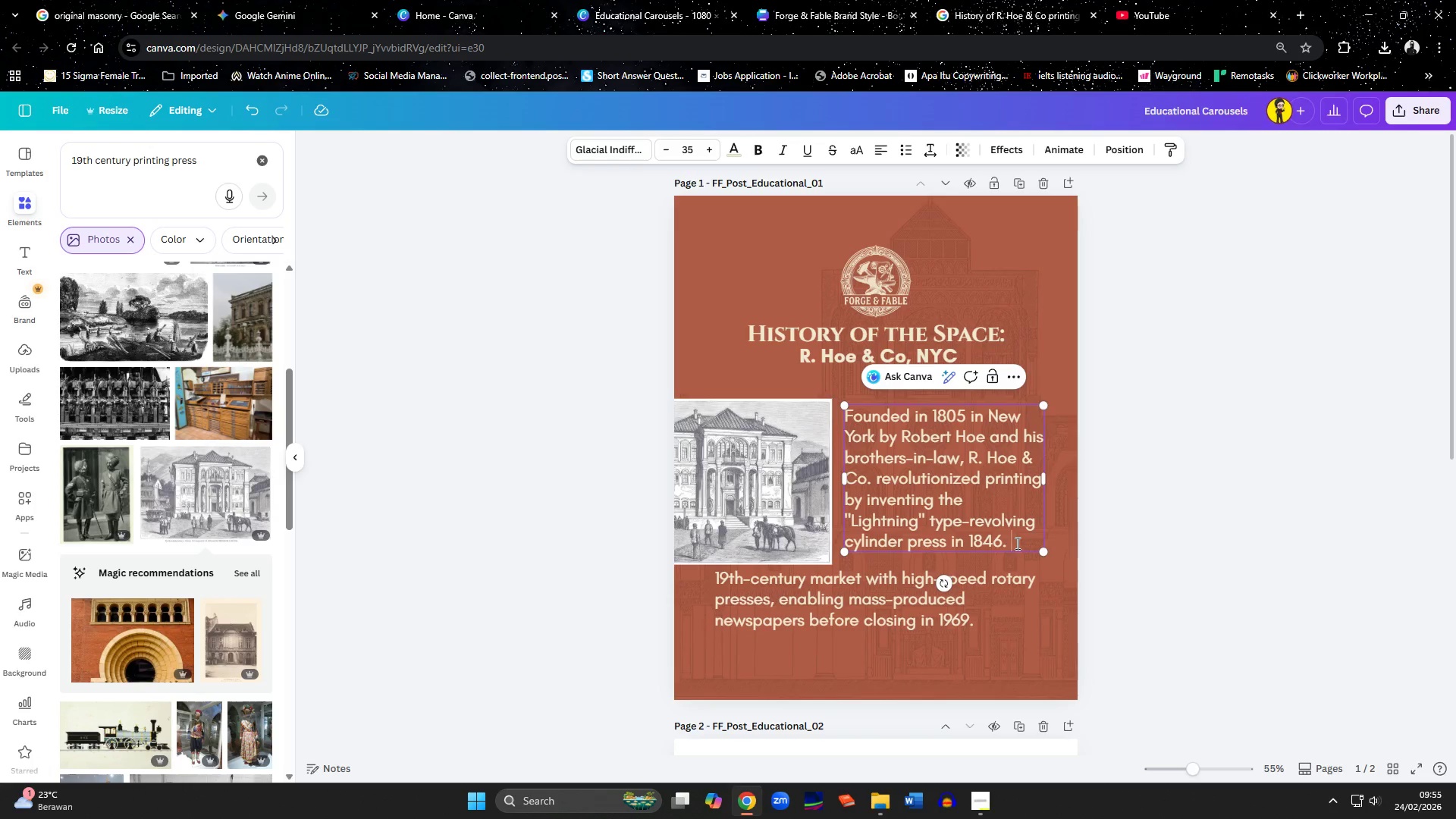 
key(Control+V)
 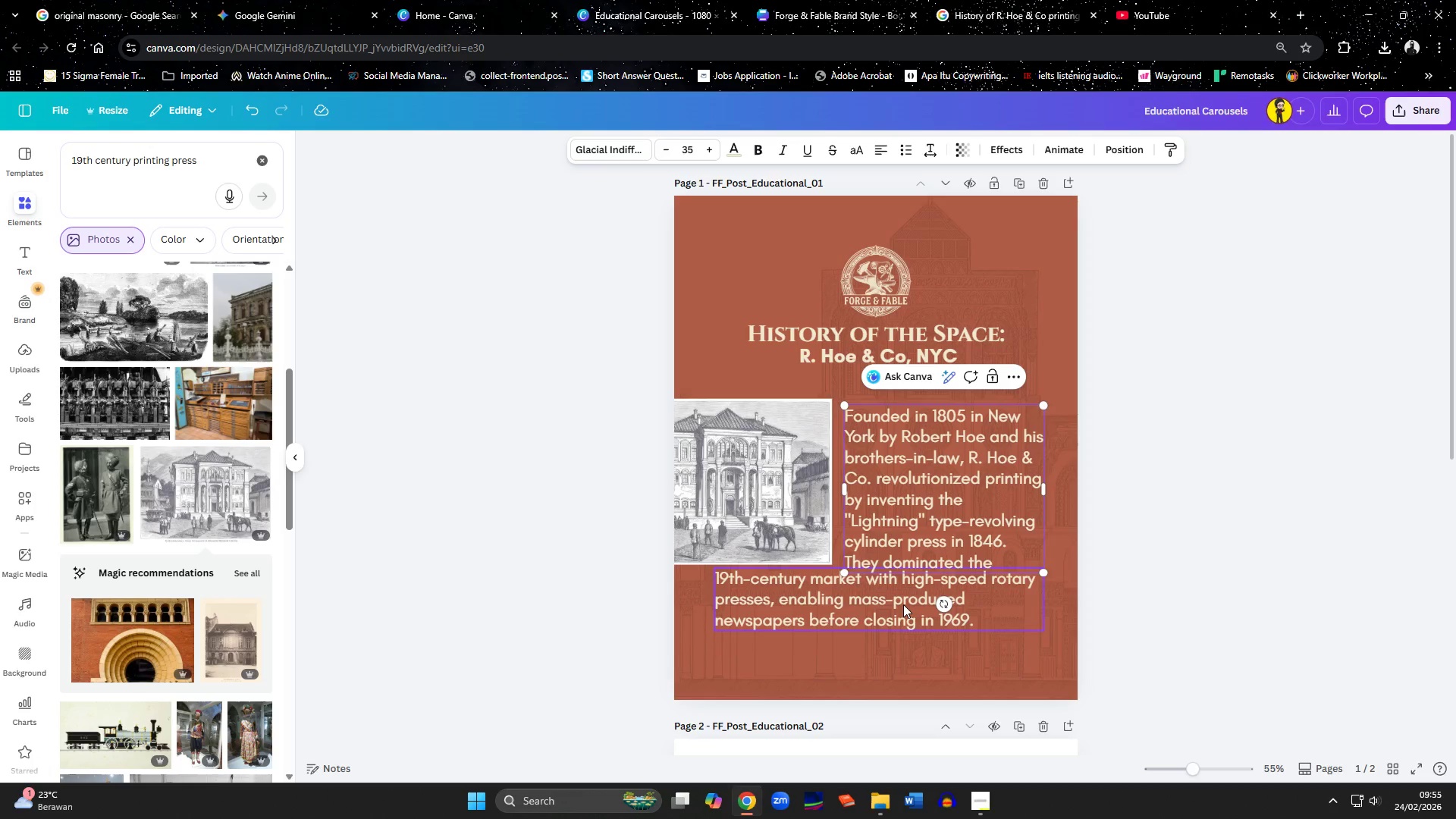 
left_click([898, 607])
 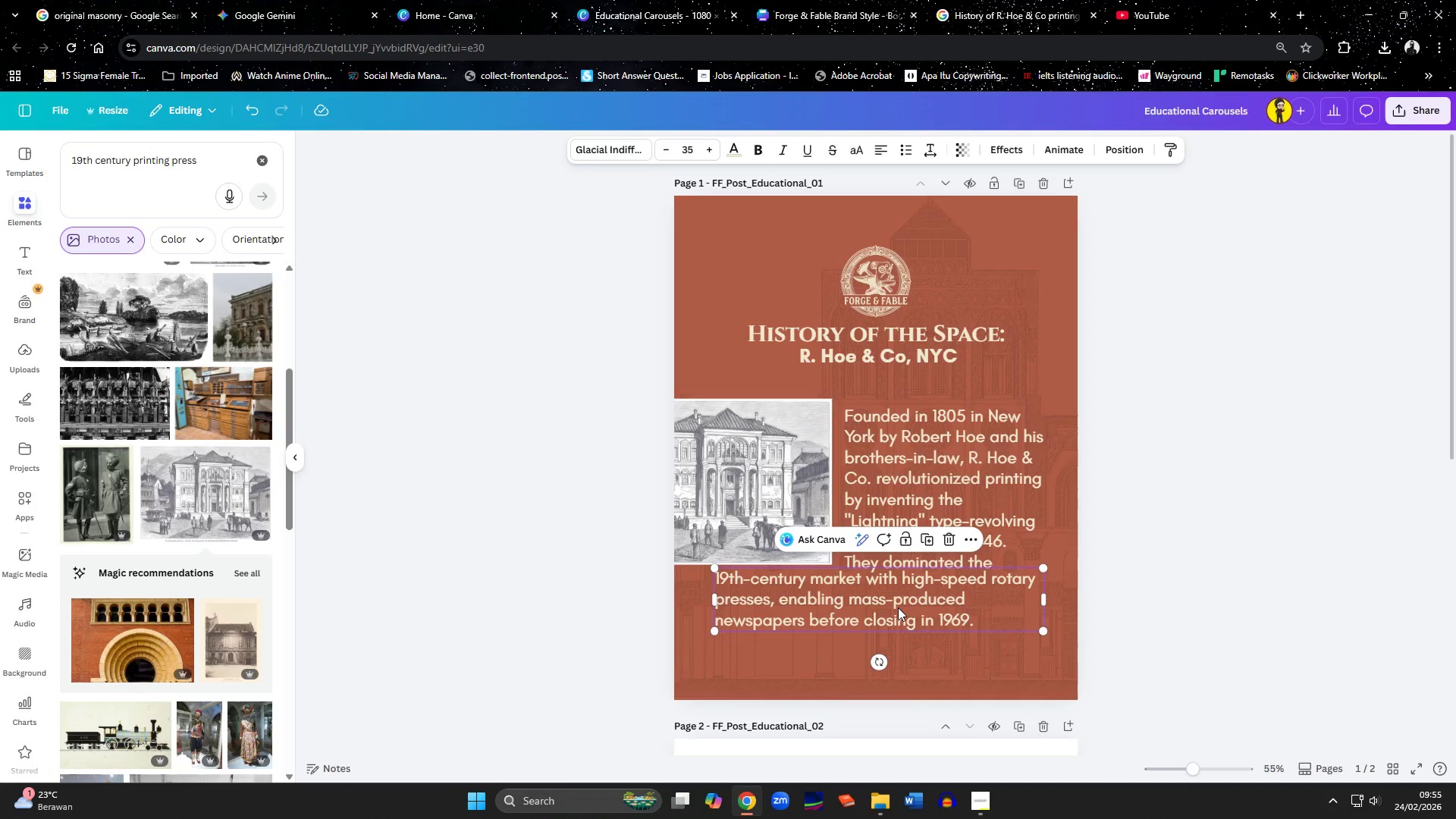 
key(ArrowDown)
 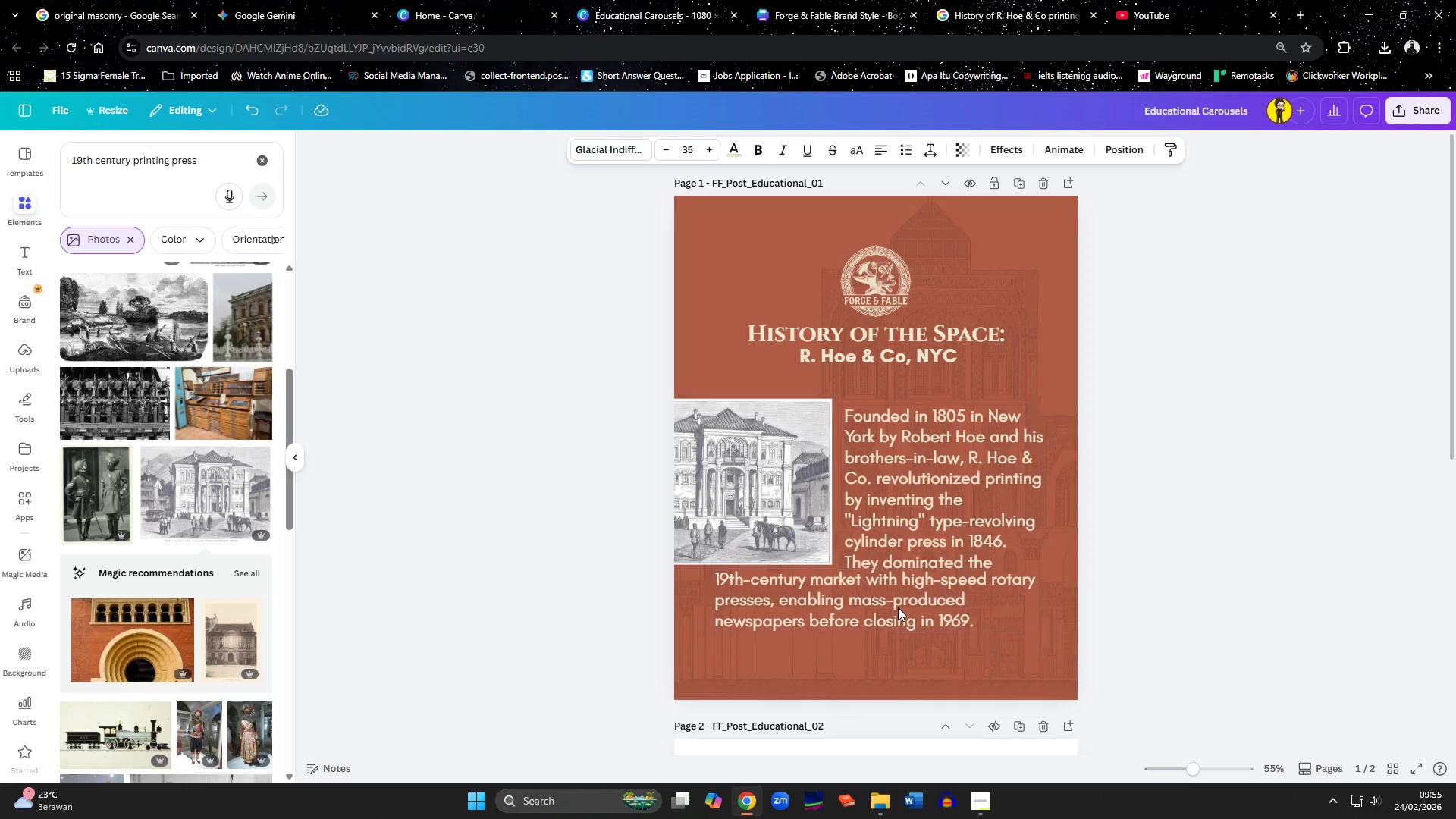 
key(ArrowDown)
 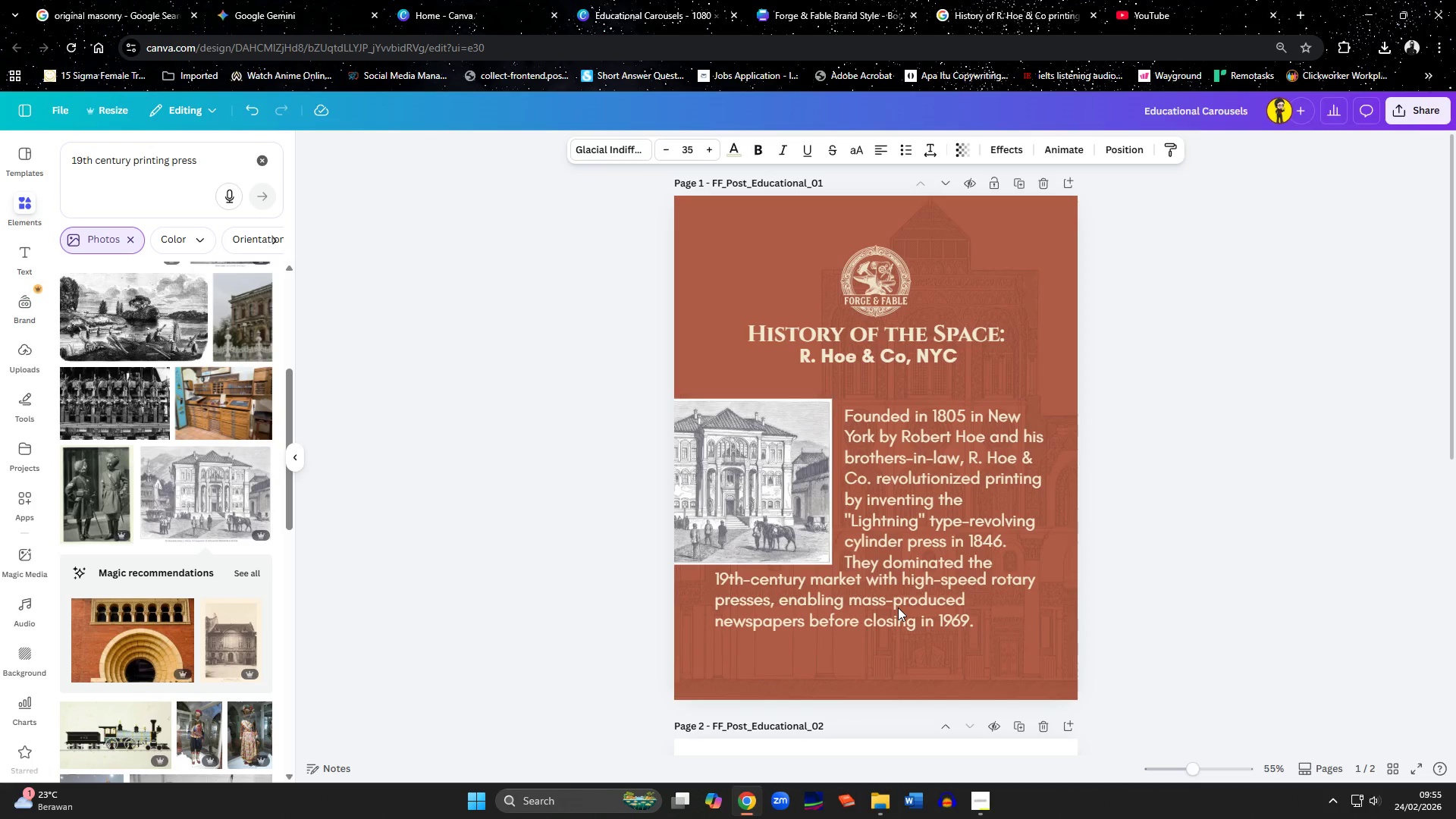 
key(ArrowDown)
 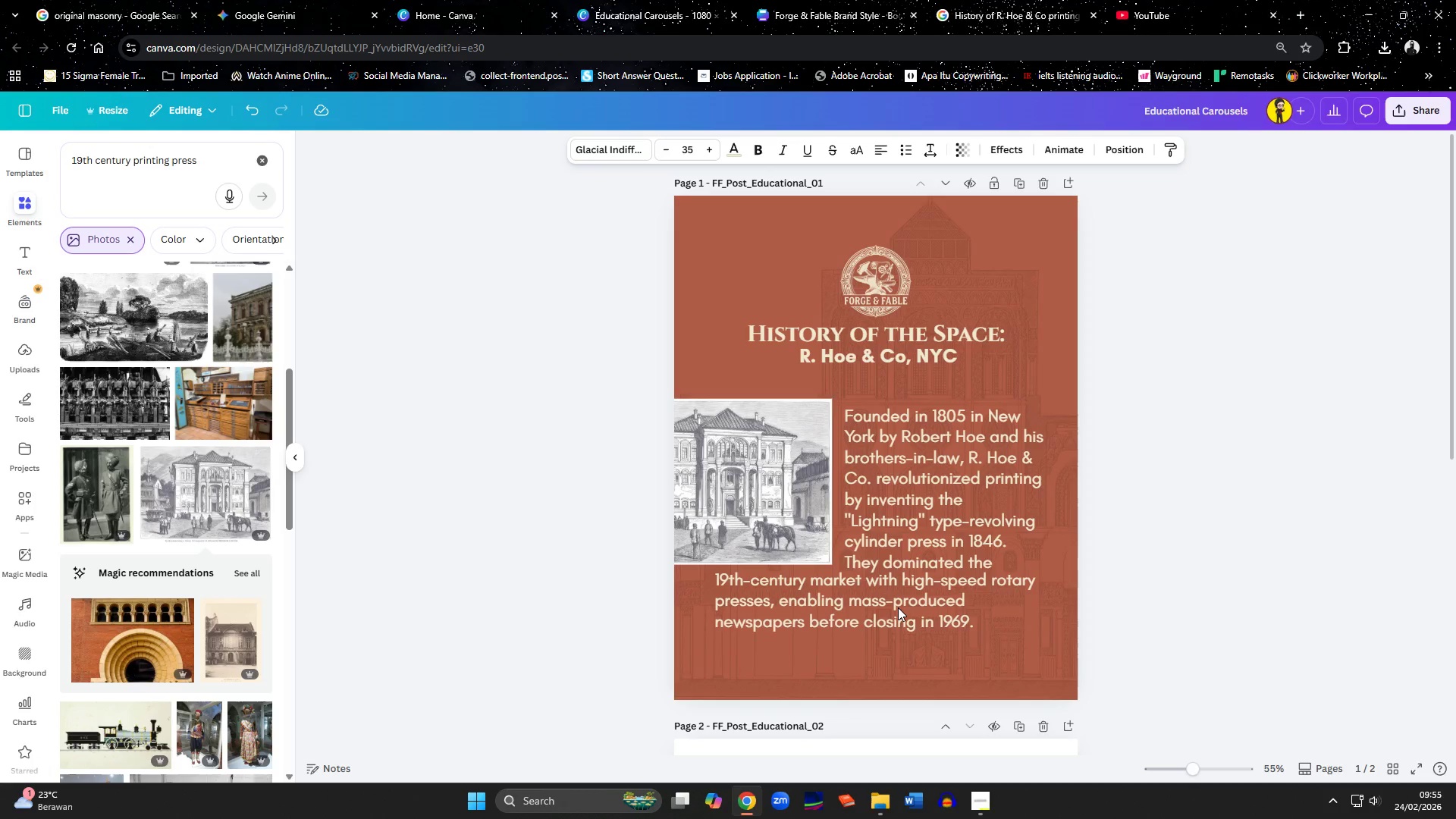 
key(ArrowDown)
 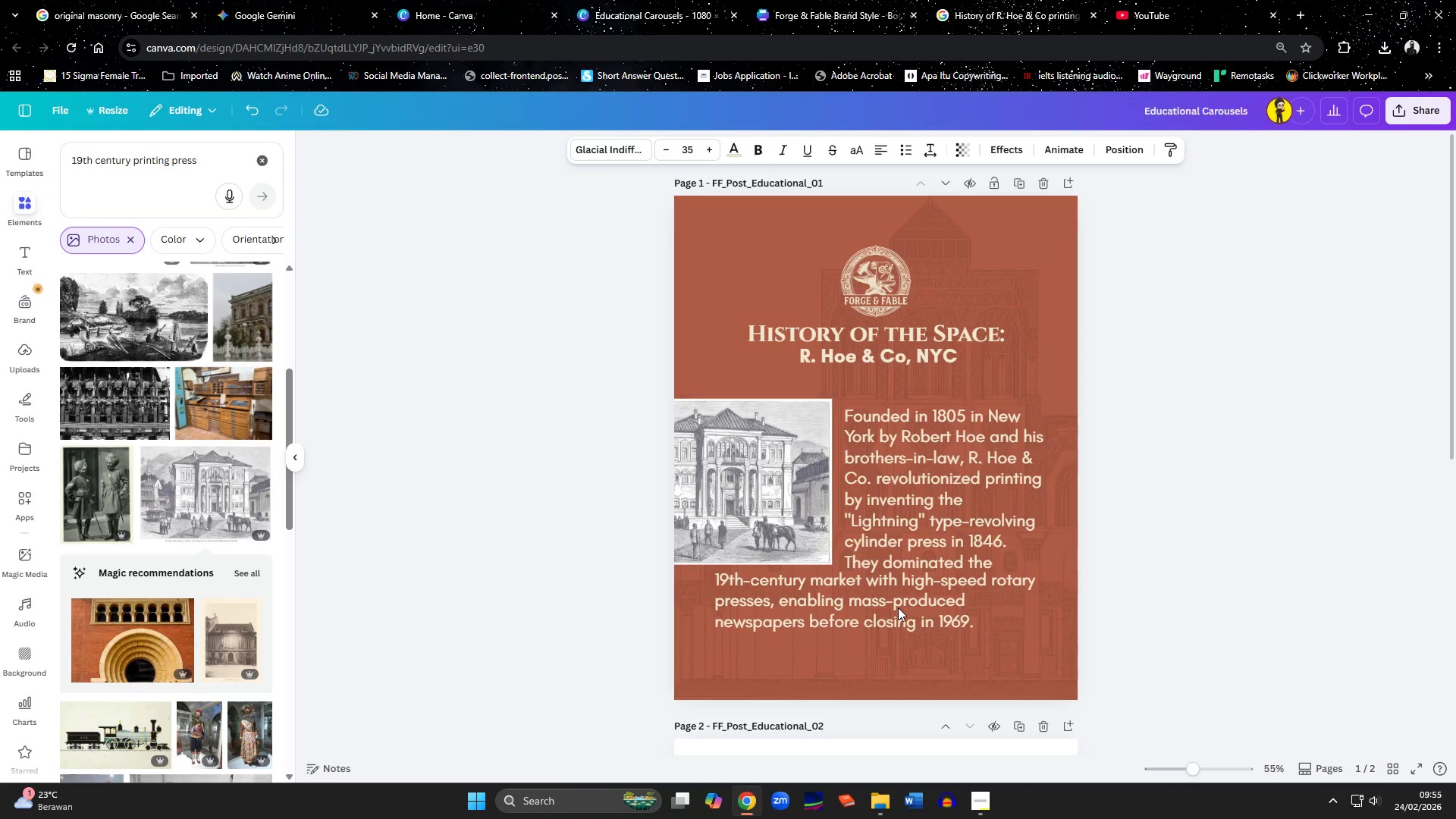 
key(ArrowDown)
 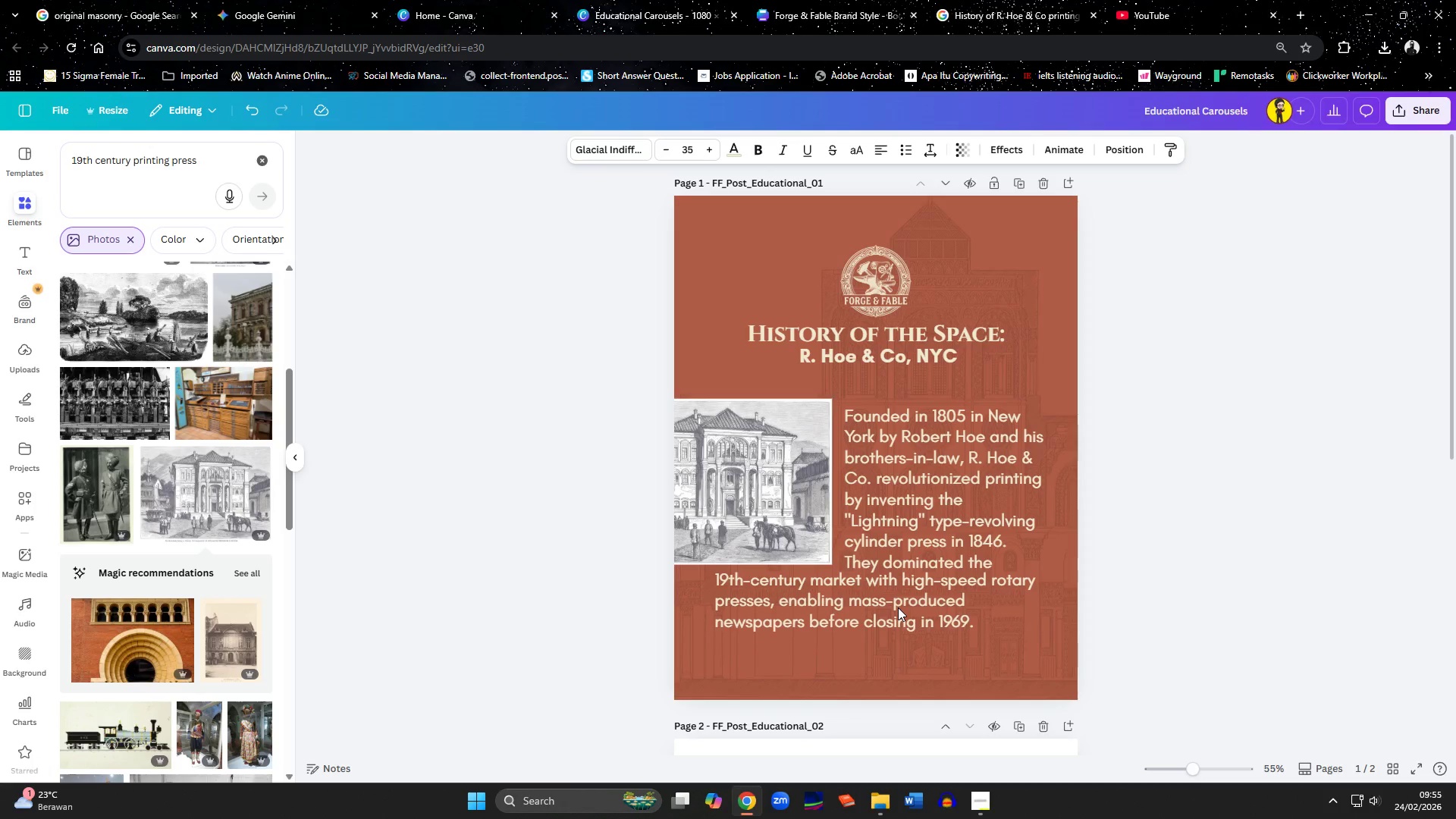 
key(ArrowDown)
 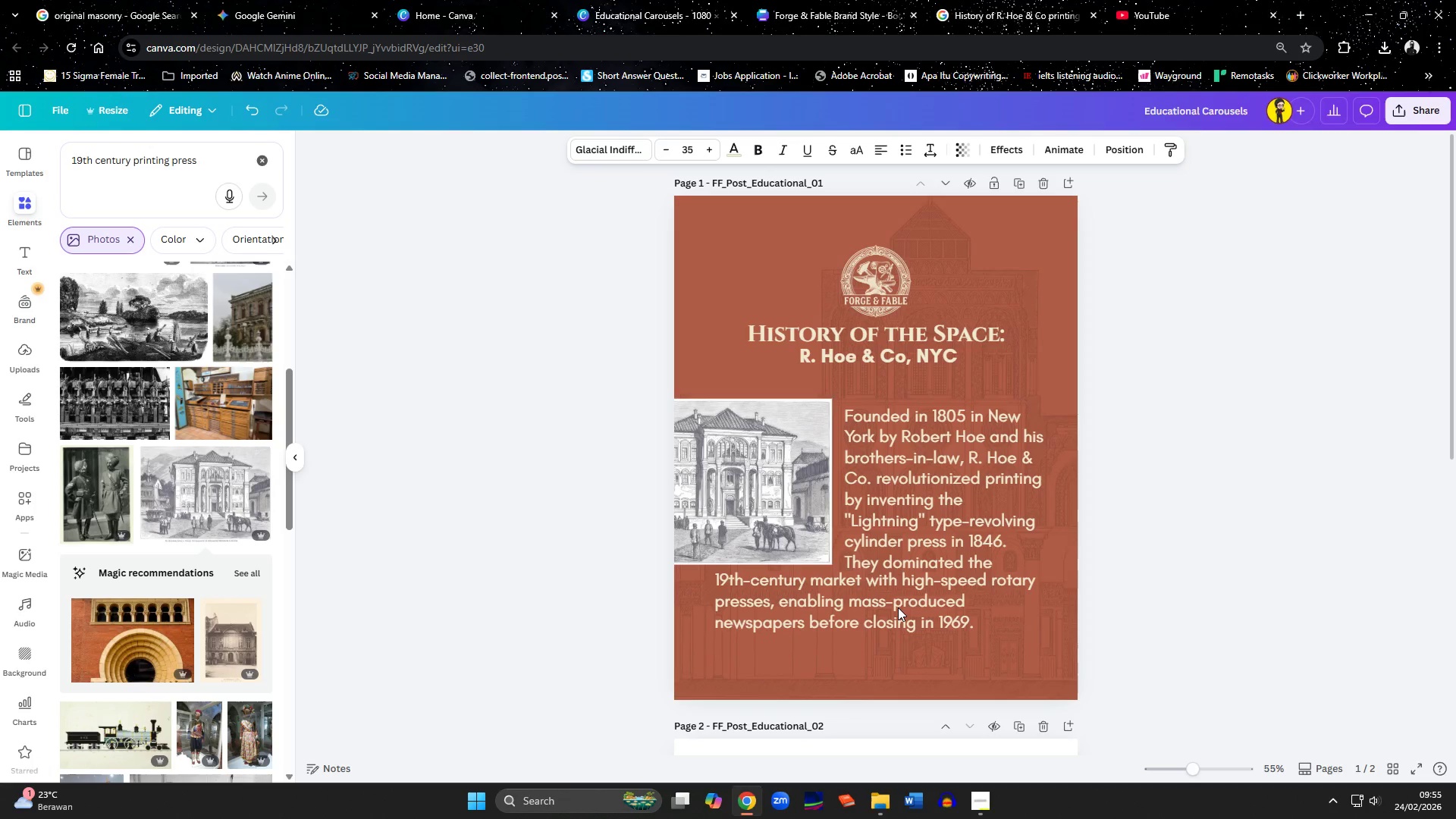 
key(ArrowDown)
 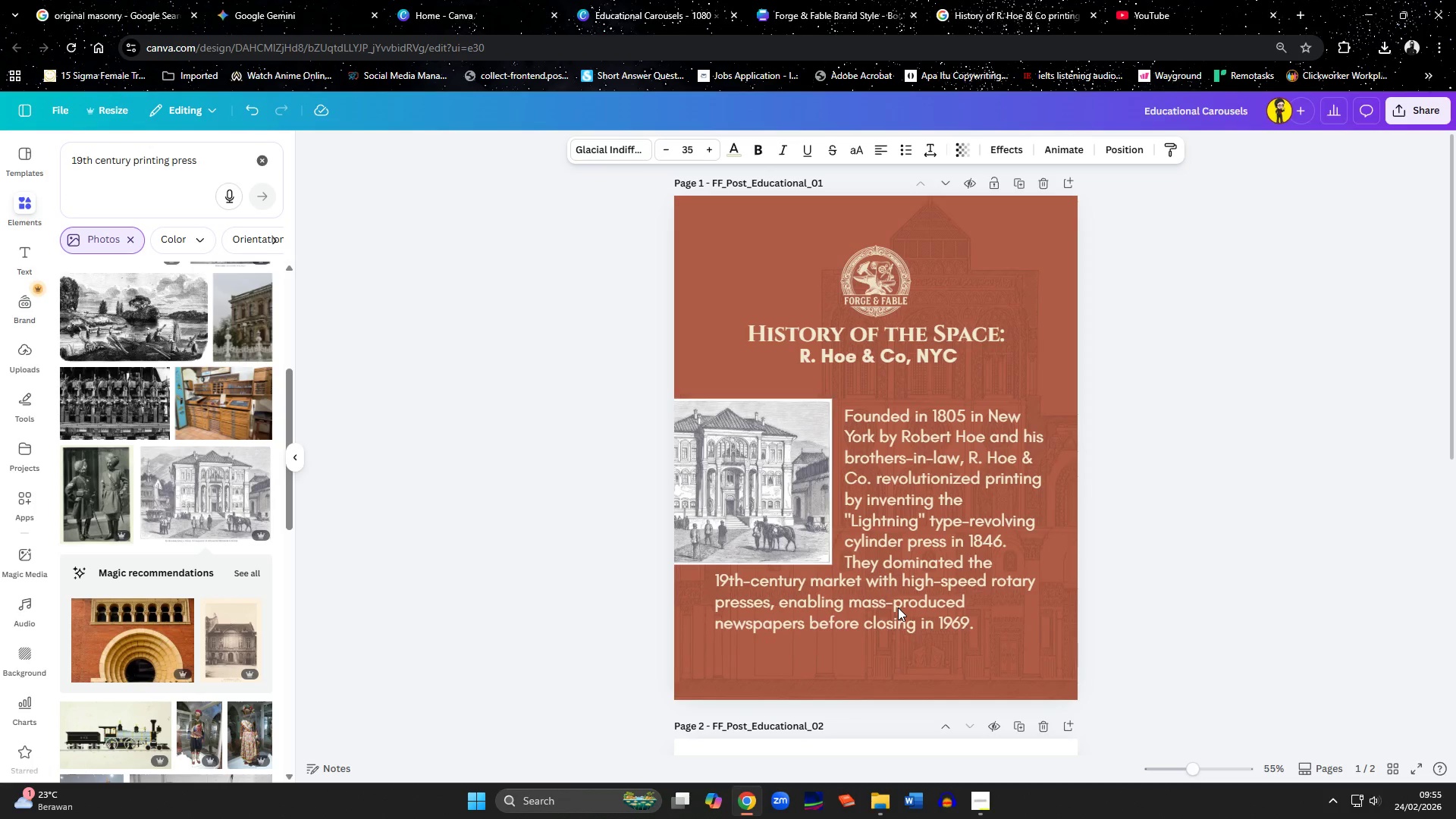 
key(ArrowDown)
 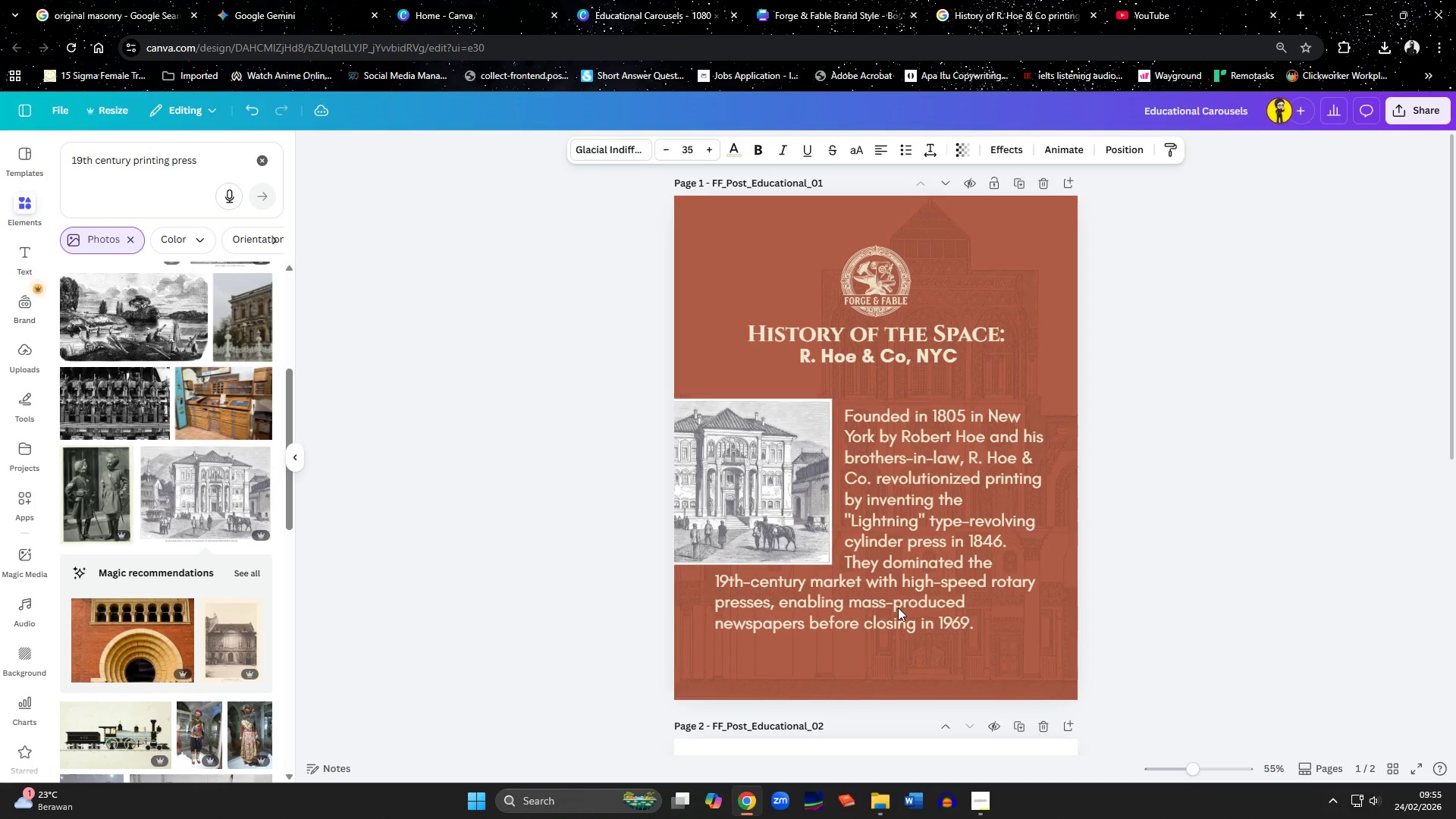 
key(ArrowDown)
 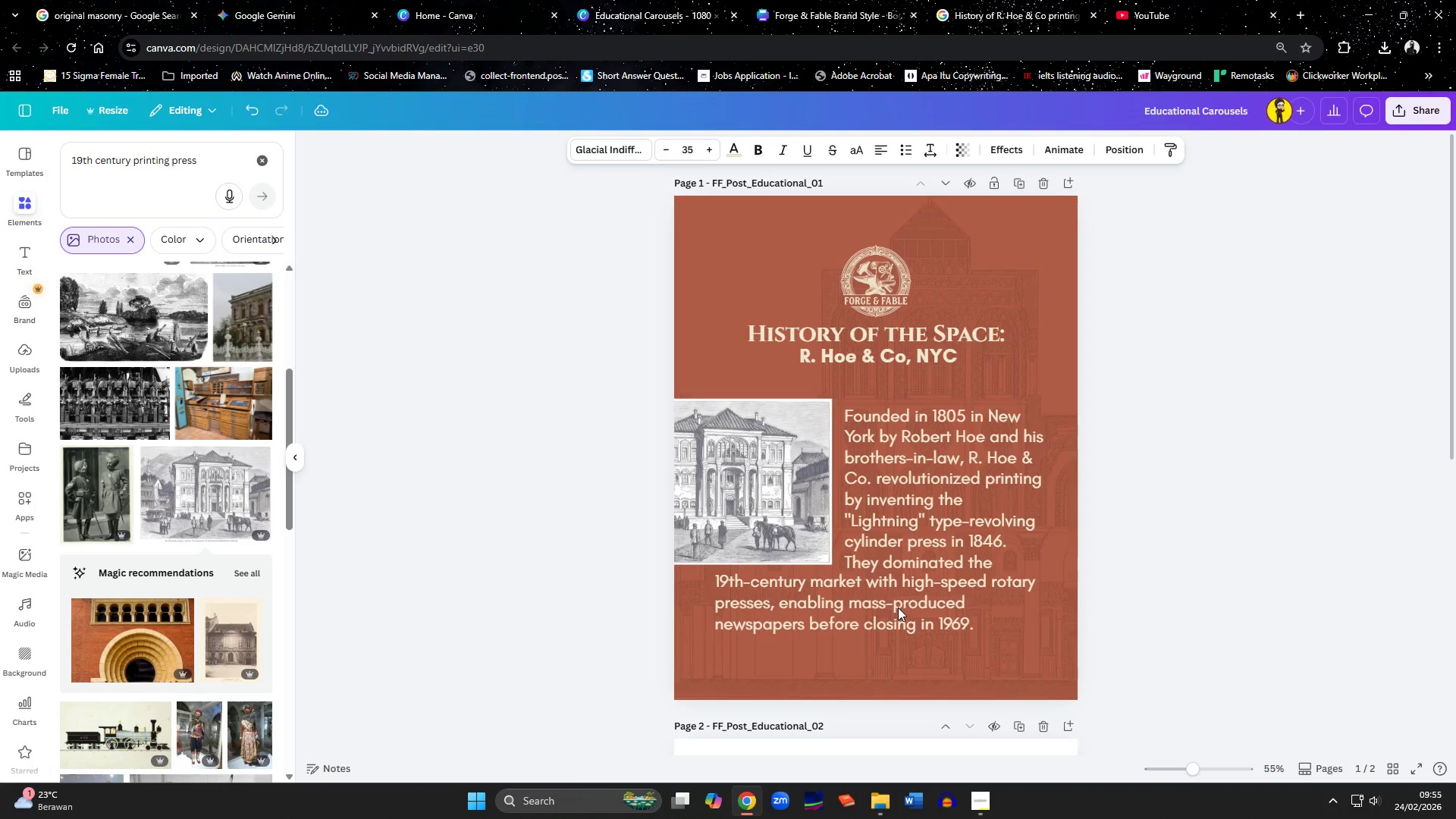 
key(ArrowDown)
 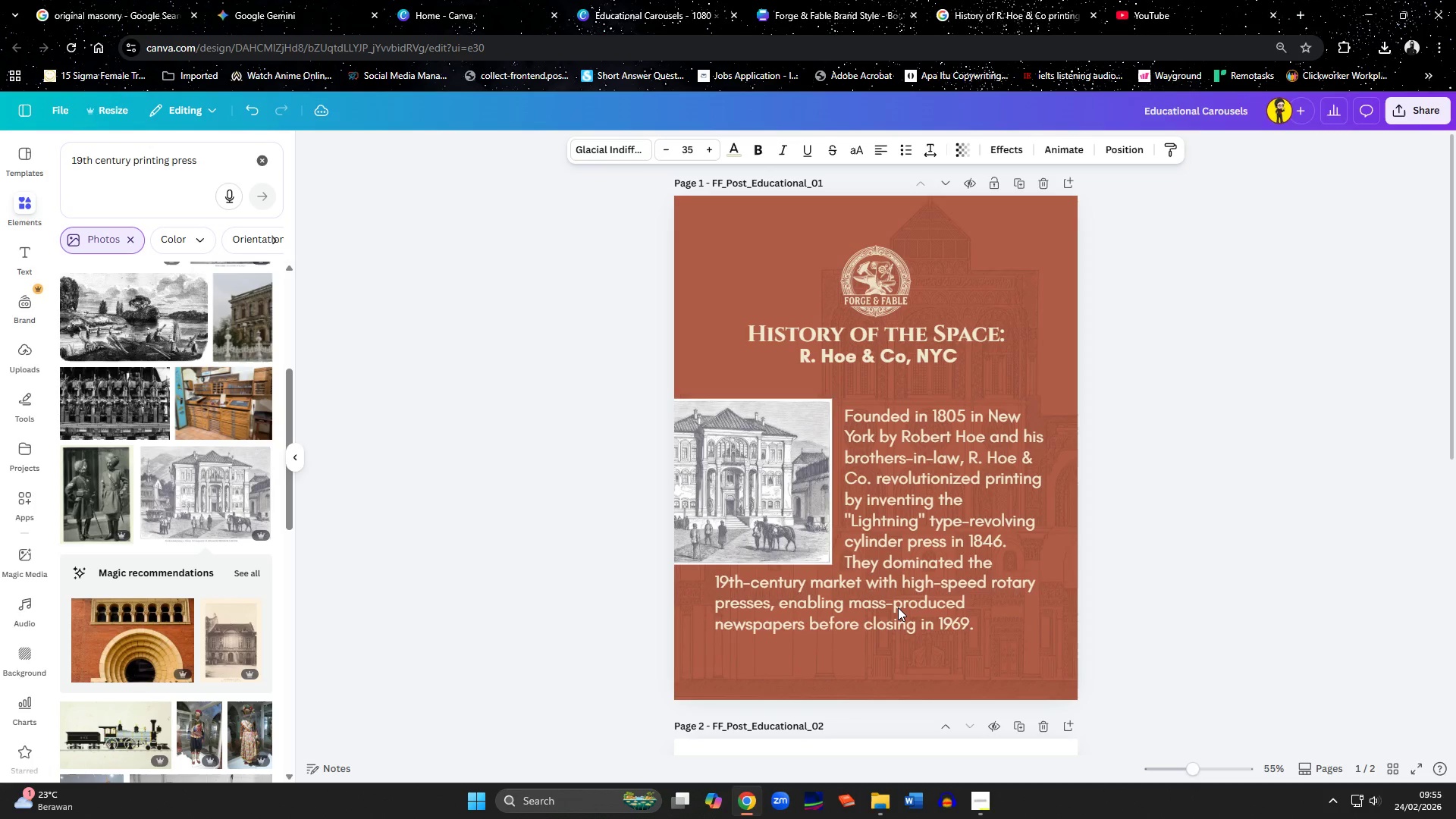 
key(ArrowDown)
 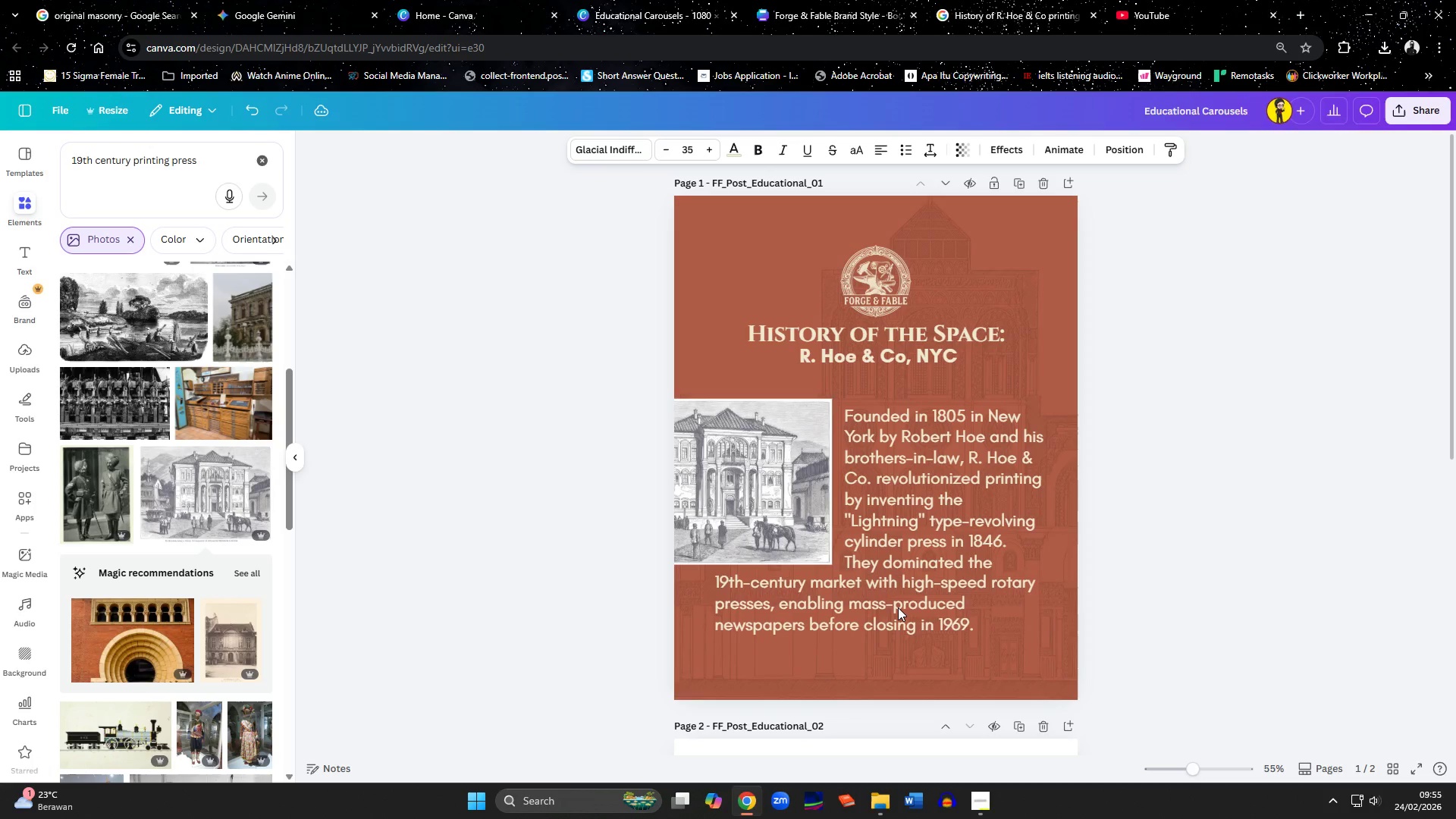 
key(ArrowDown)
 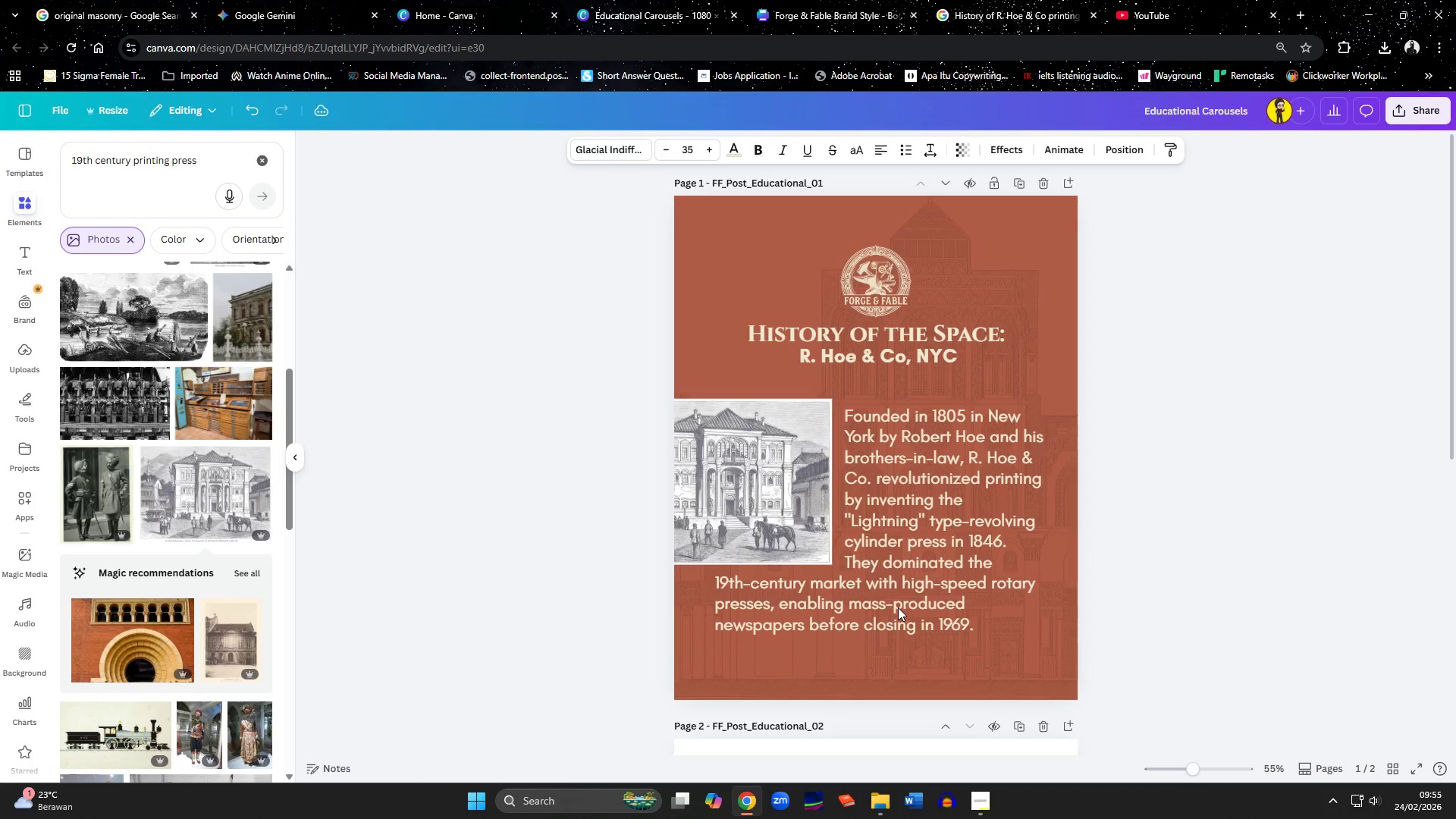 
key(ArrowDown)
 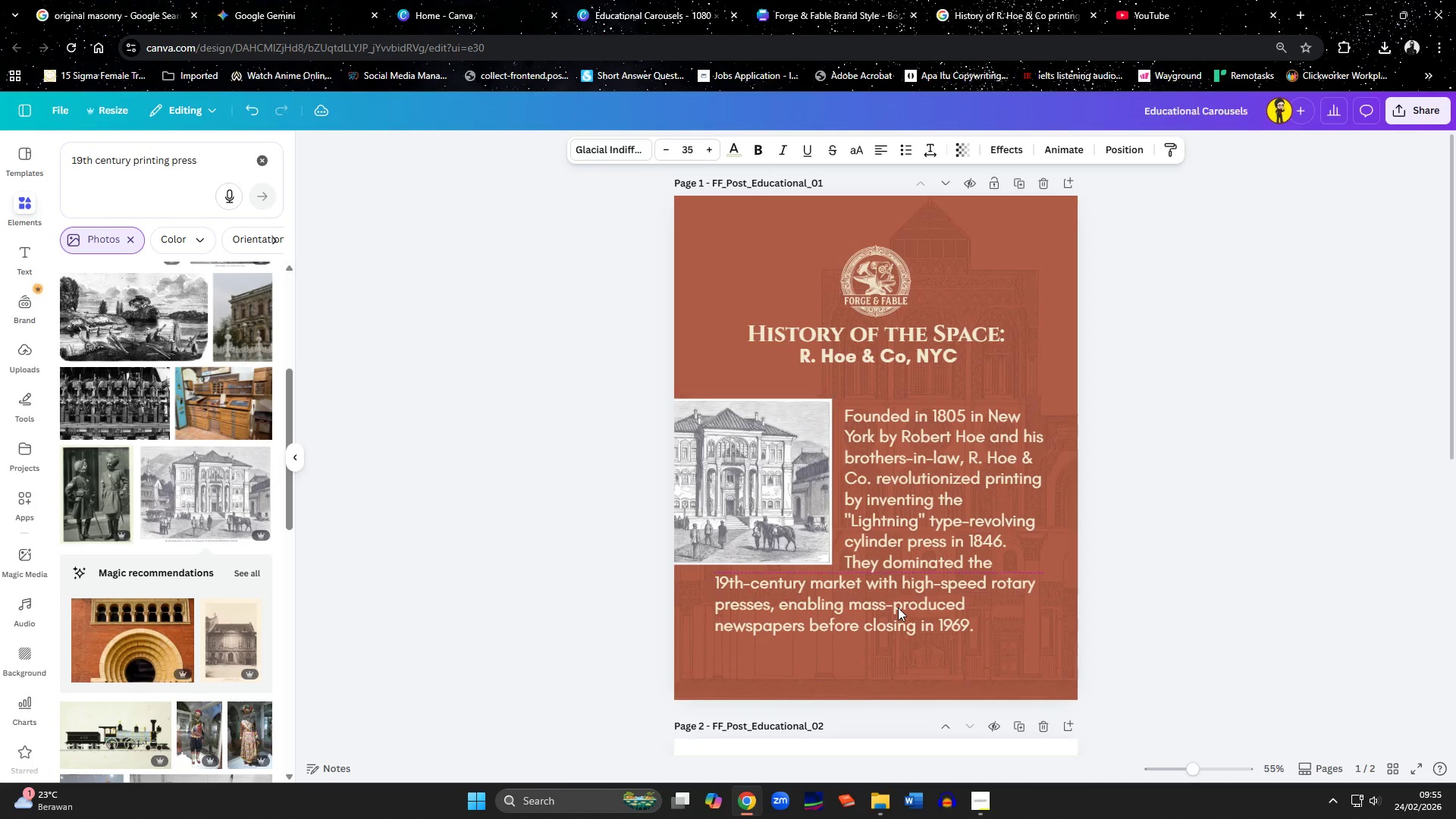 
key(ArrowDown)
 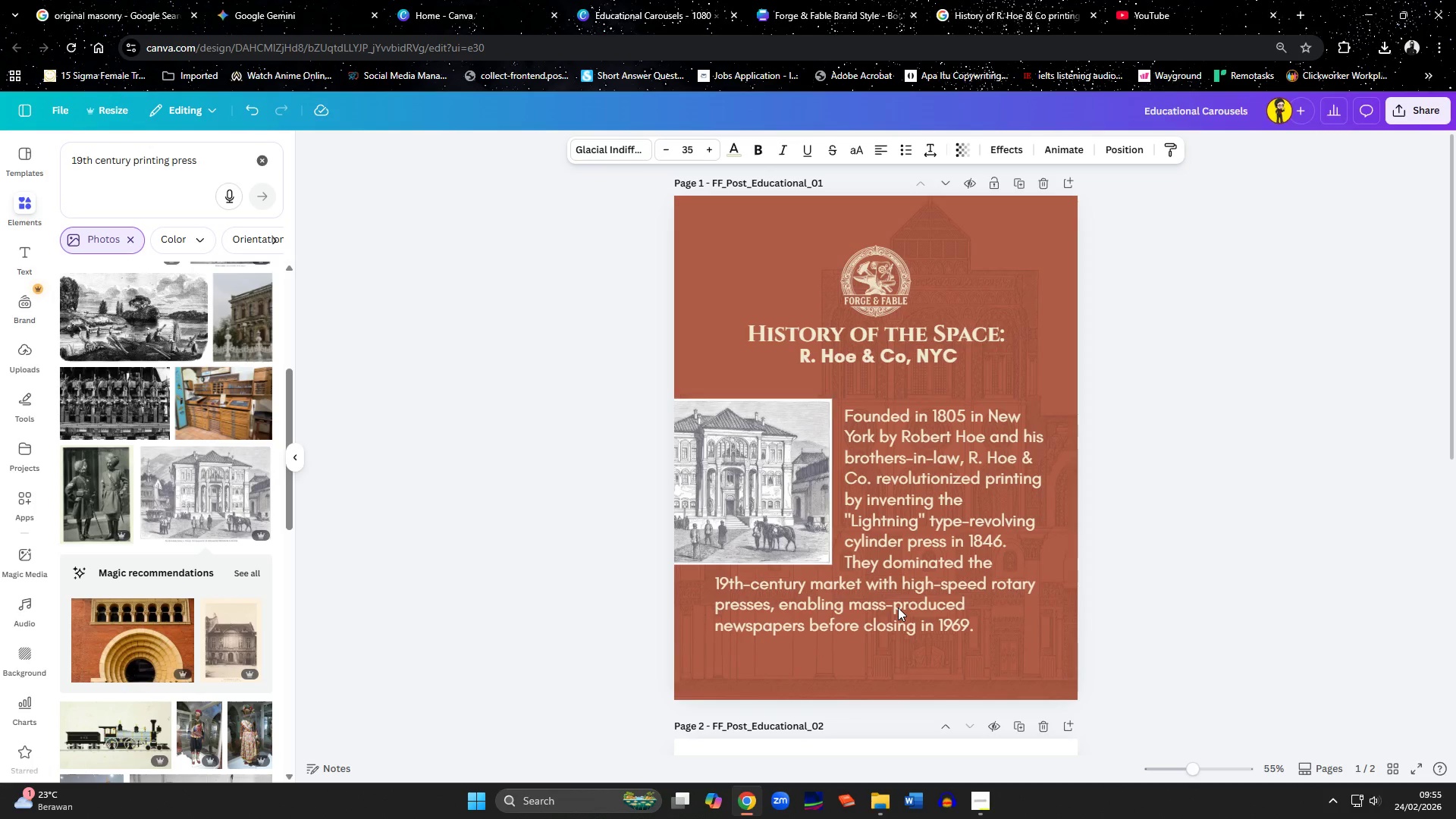 
key(ArrowUp)
 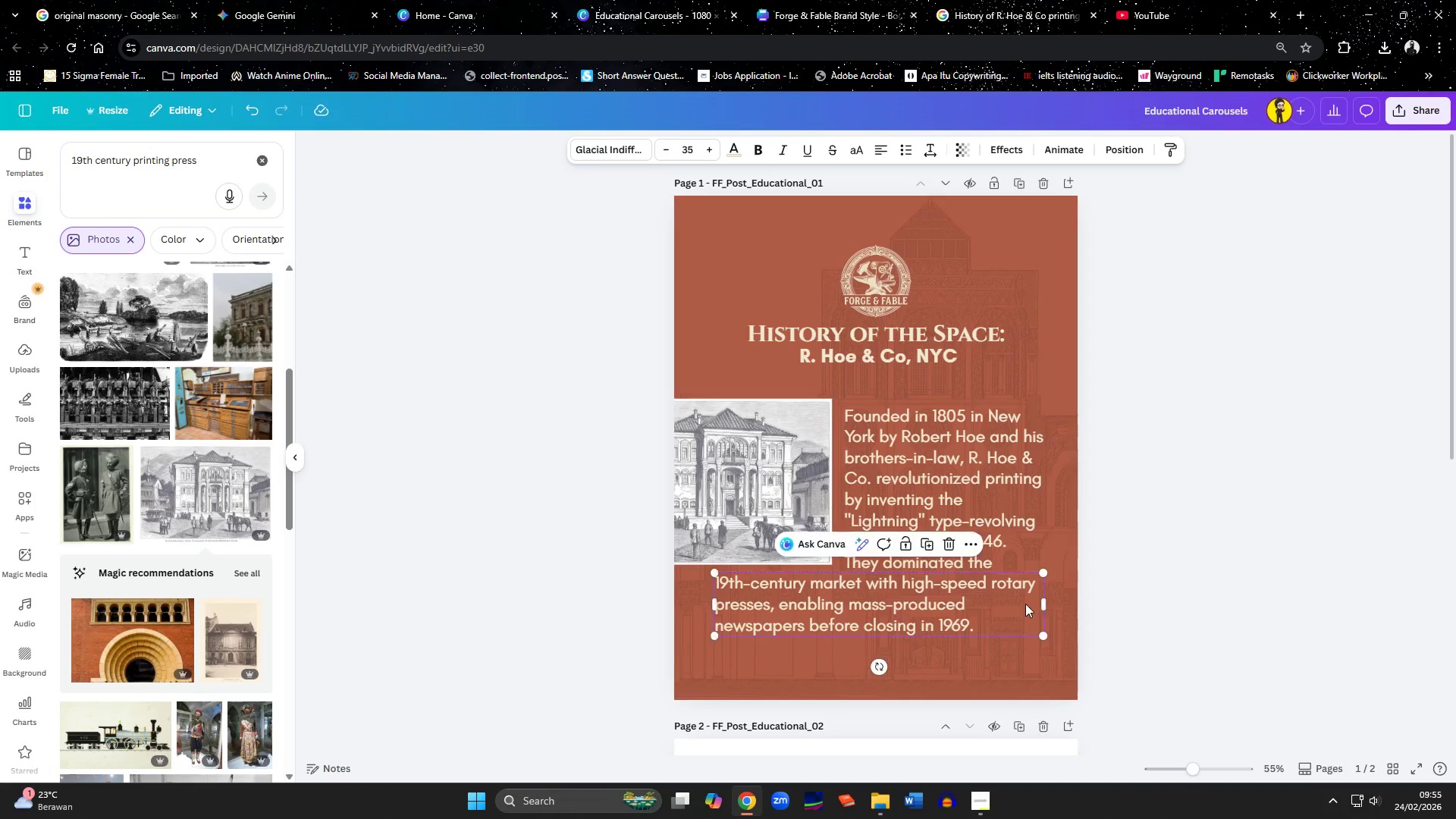 
left_click([1160, 582])
 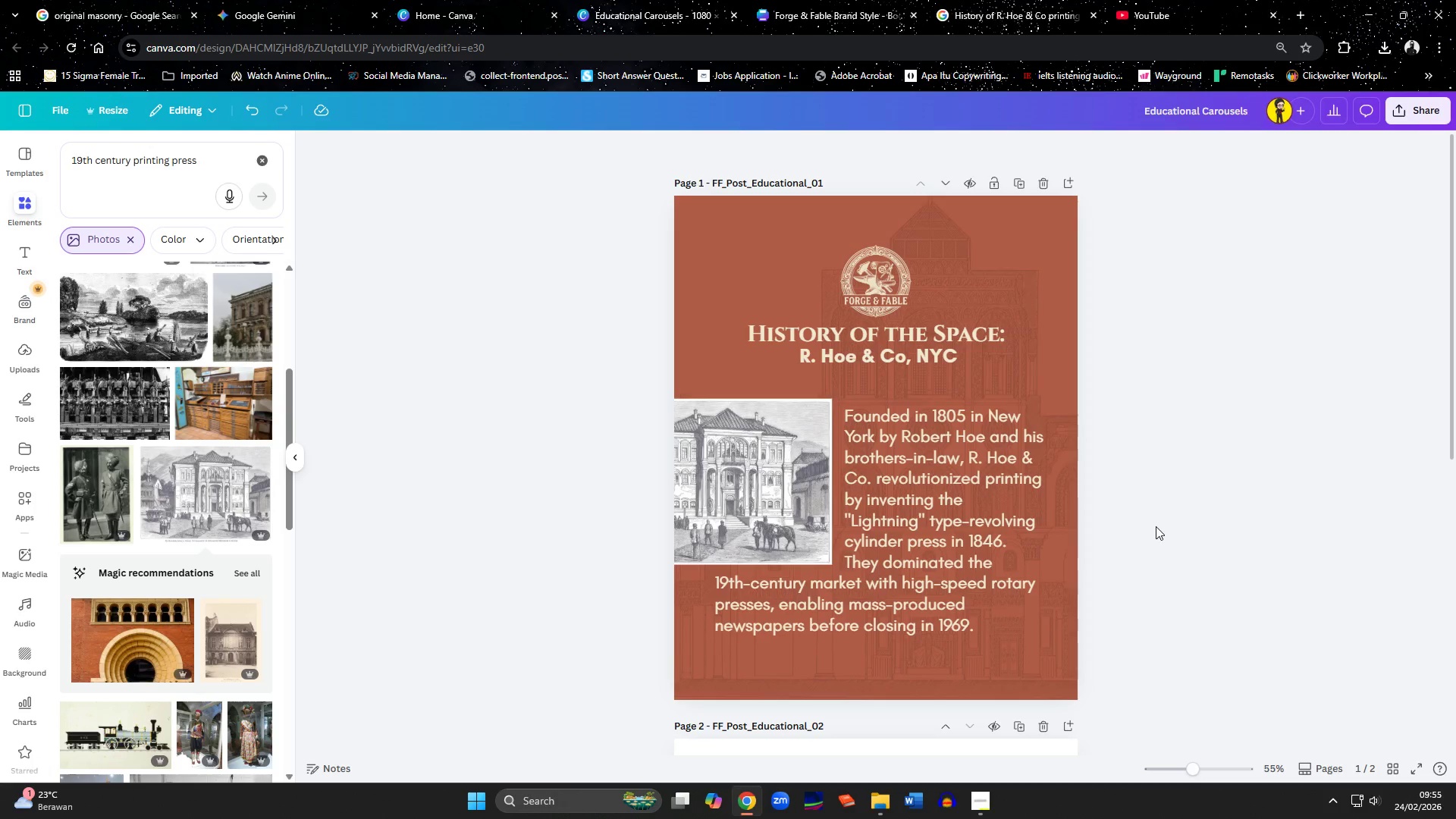 
wait(7.98)
 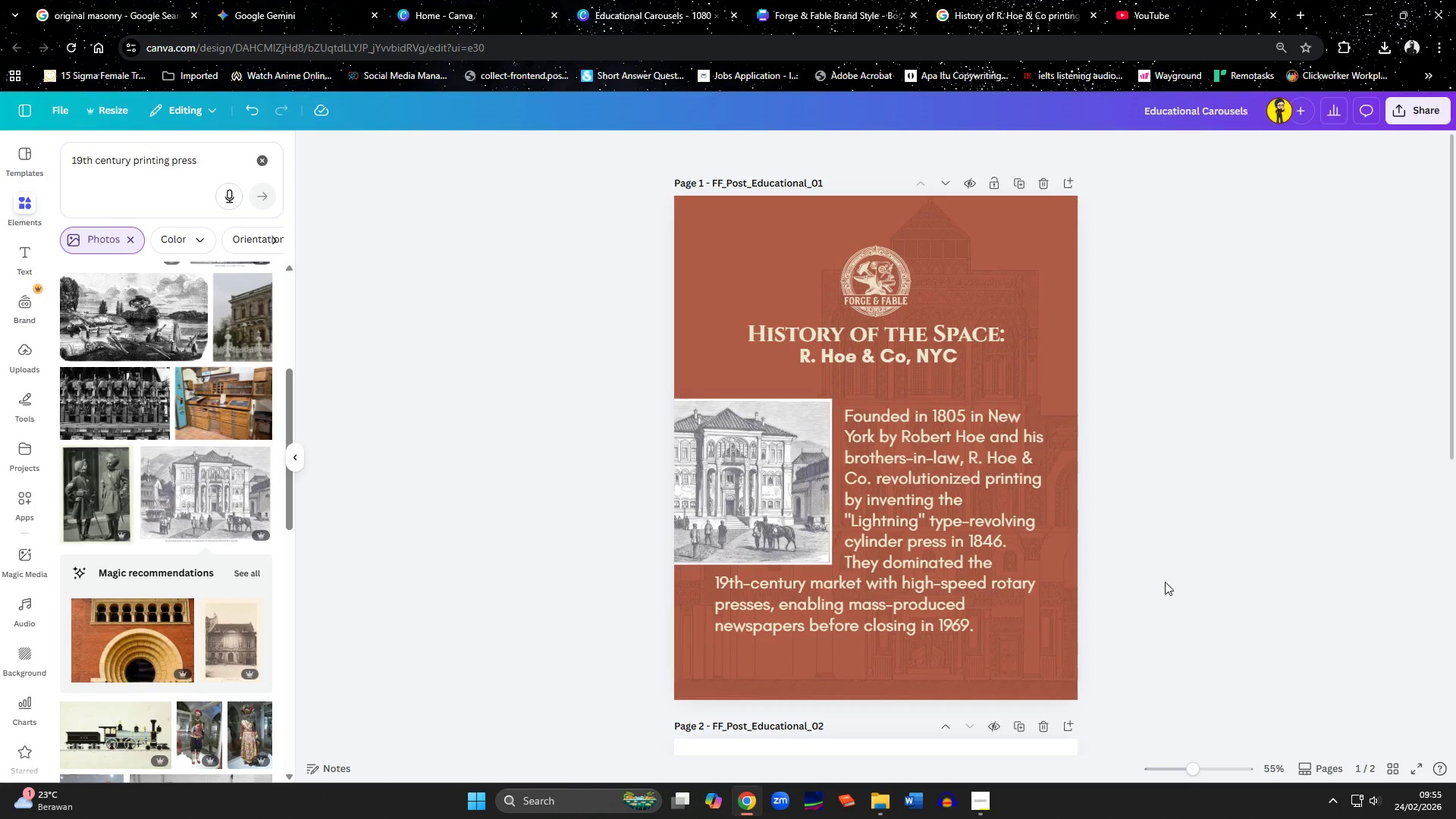 
left_click([894, 359])
 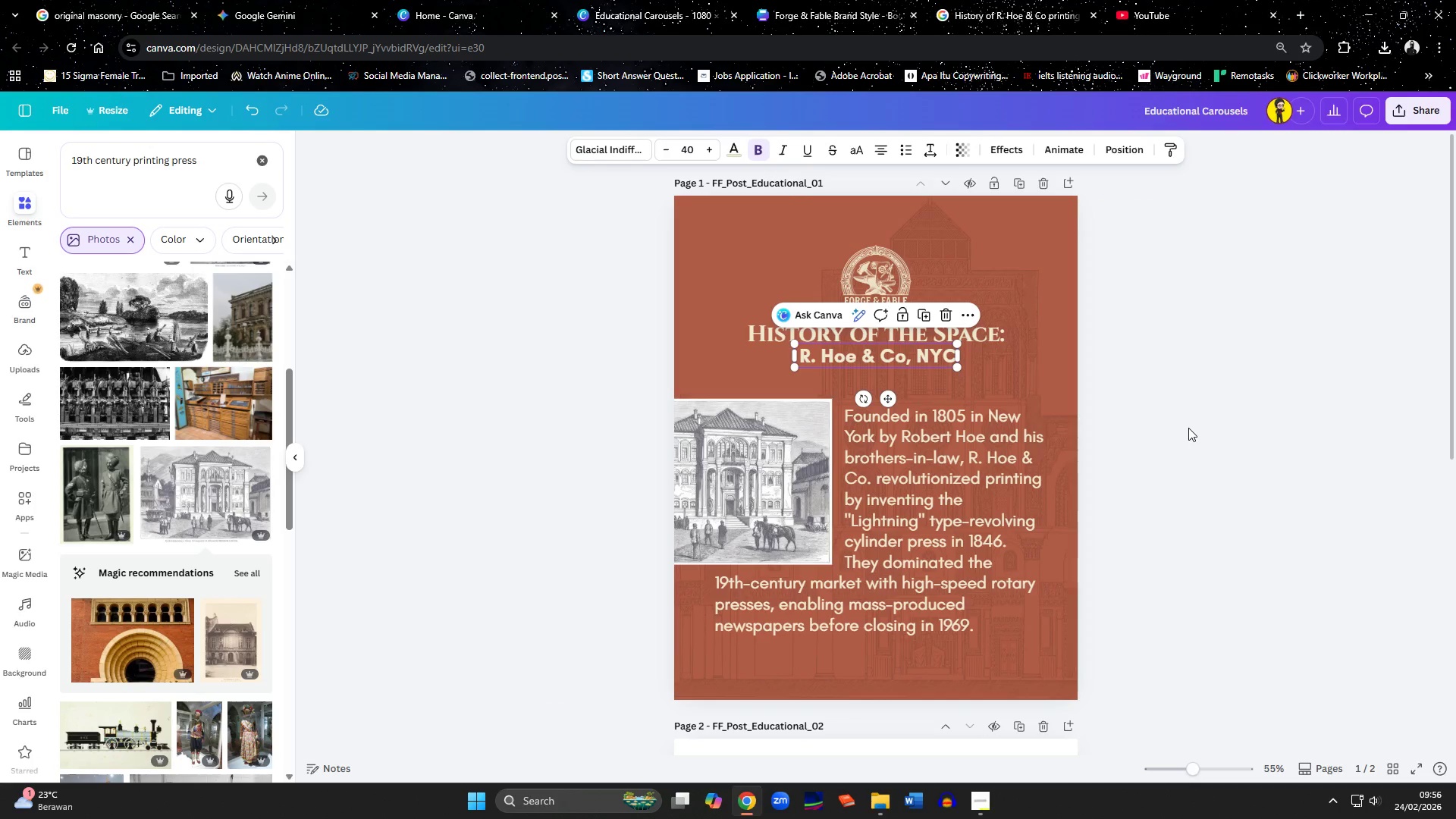 
left_click([1188, 428])
 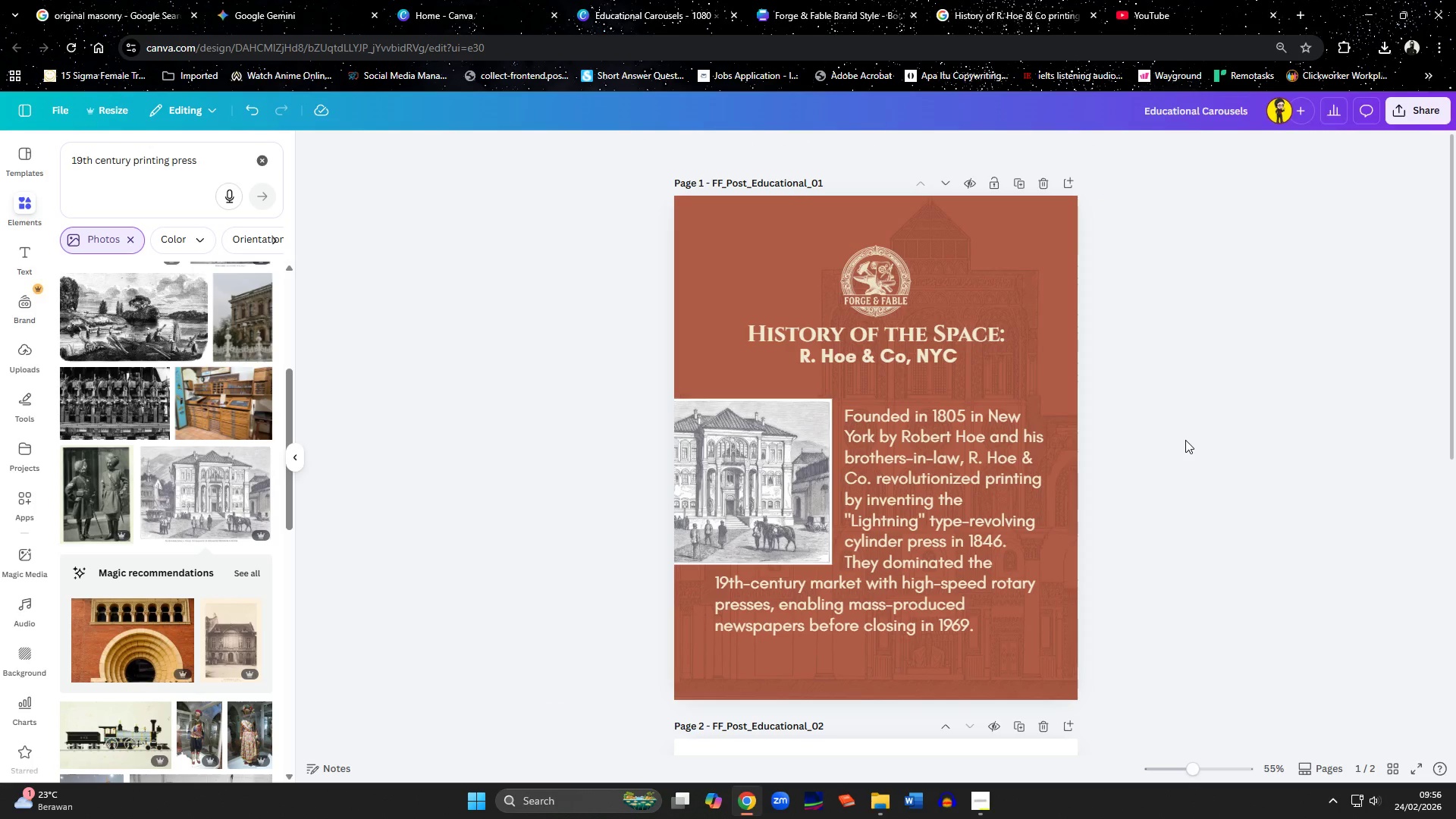 
scroll: coordinate [1185, 440], scroll_direction: down, amount: 3.0
 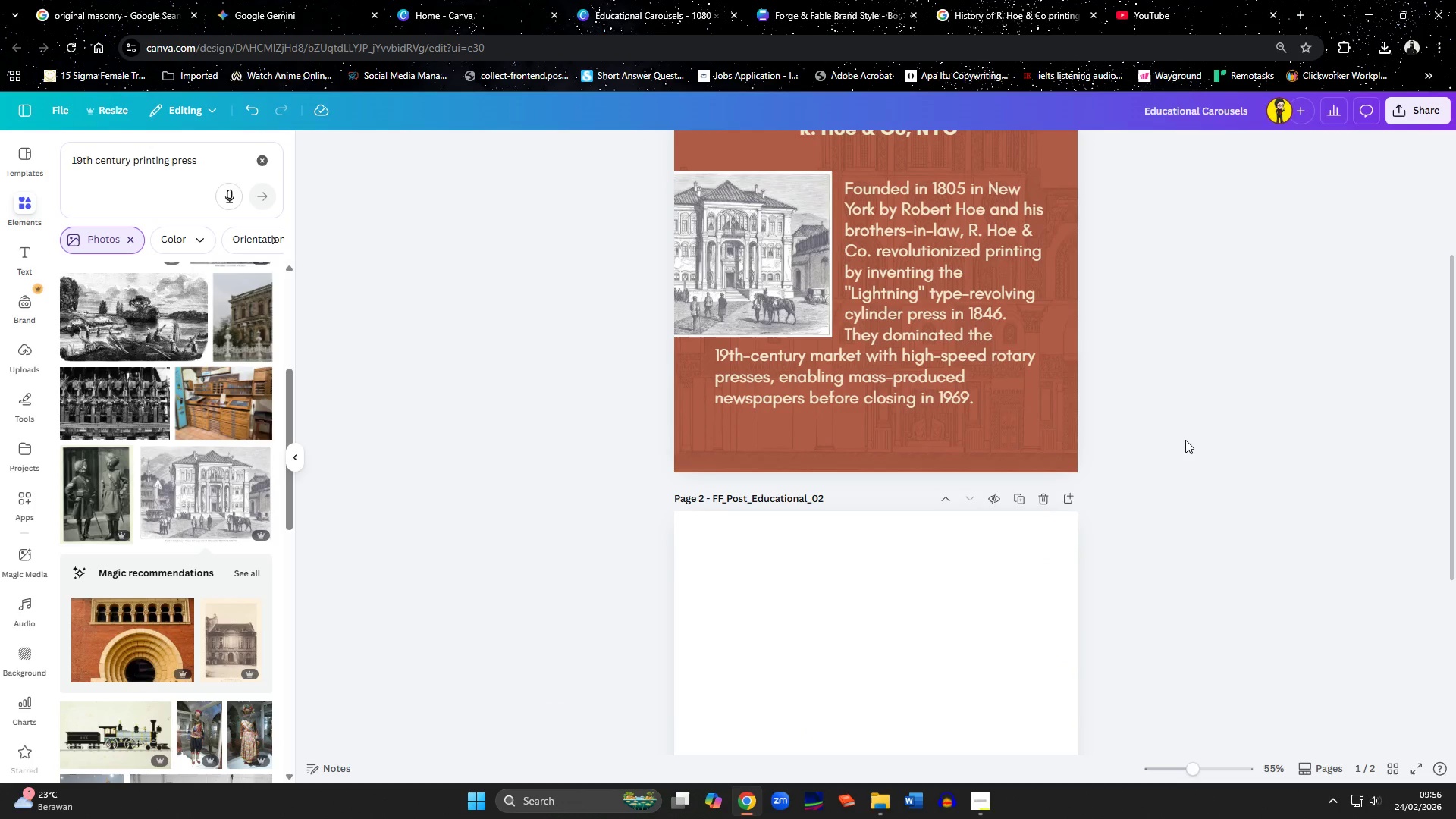 
scroll: coordinate [1185, 440], scroll_direction: up, amount: 5.0
 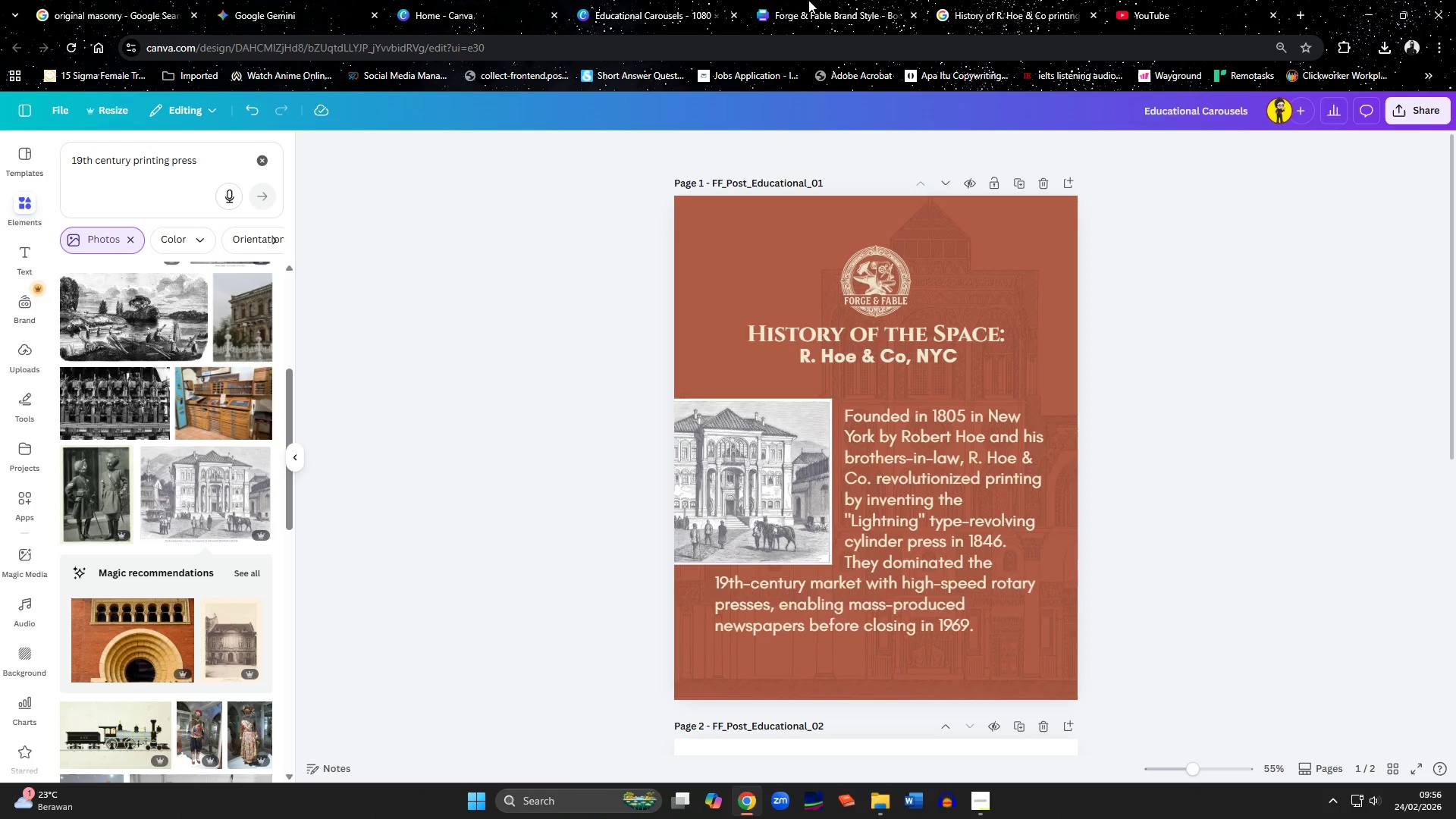 
left_click([807, 0])
 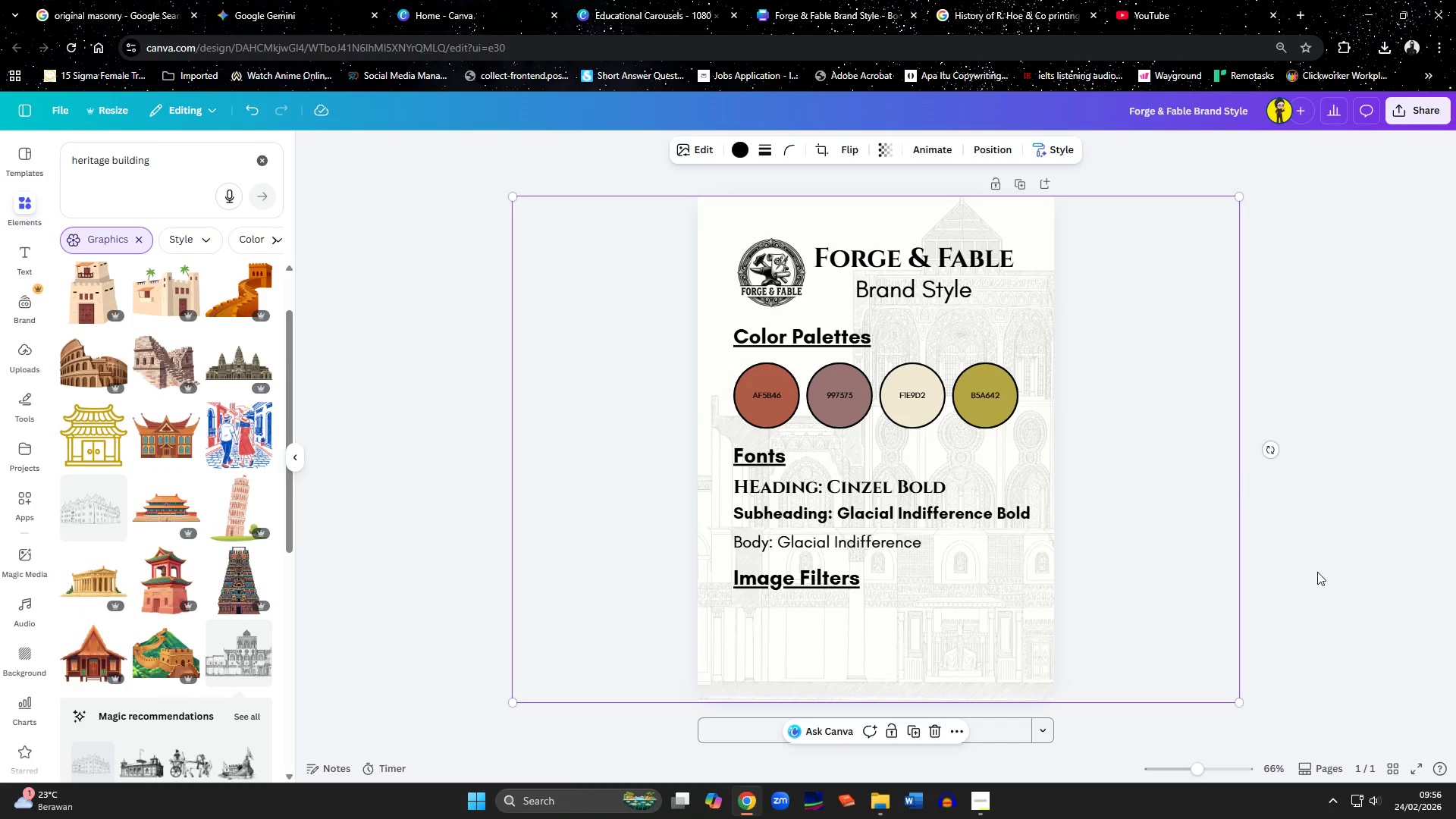 
left_click([1326, 582])
 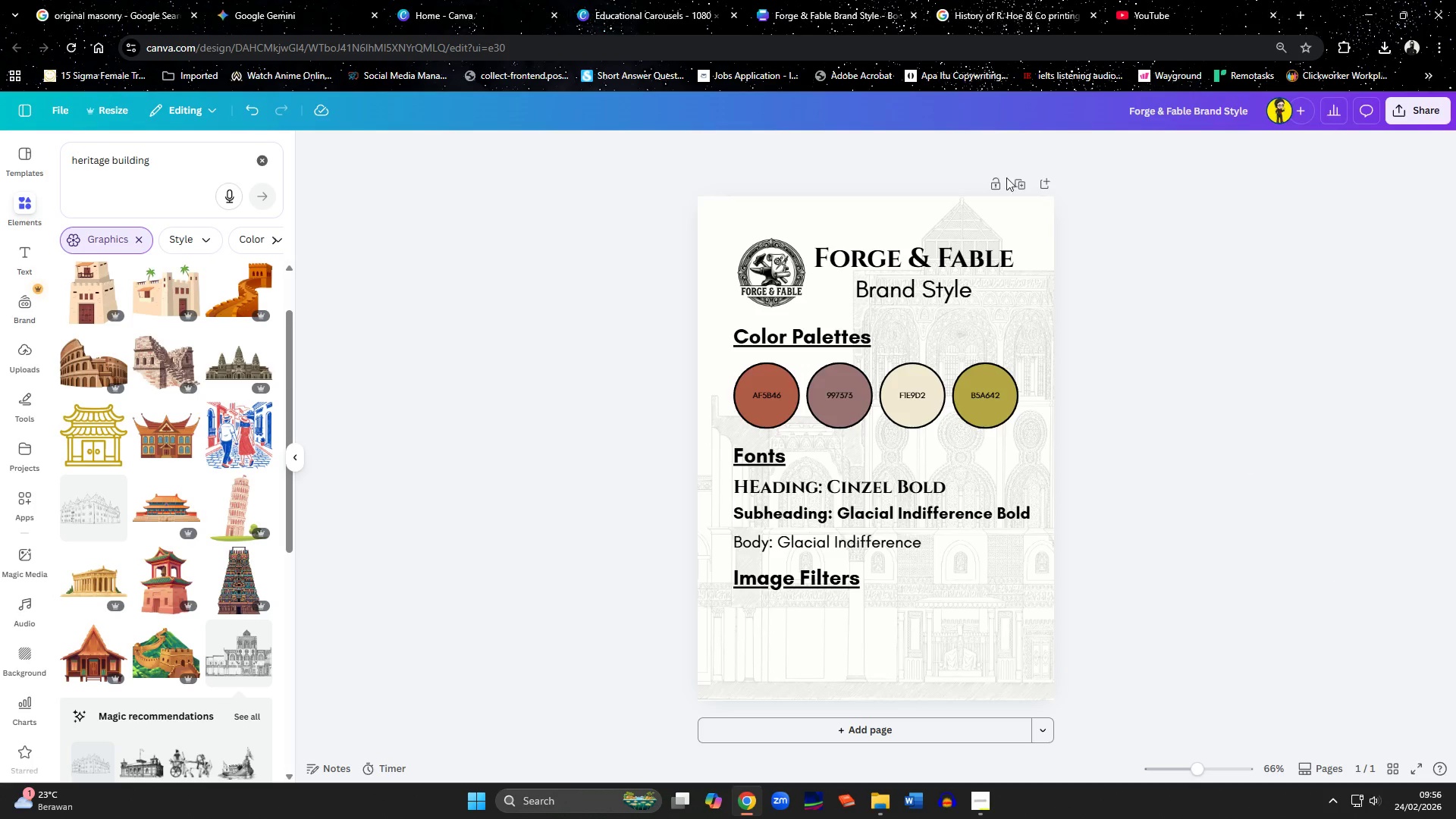 
wait(7.0)
 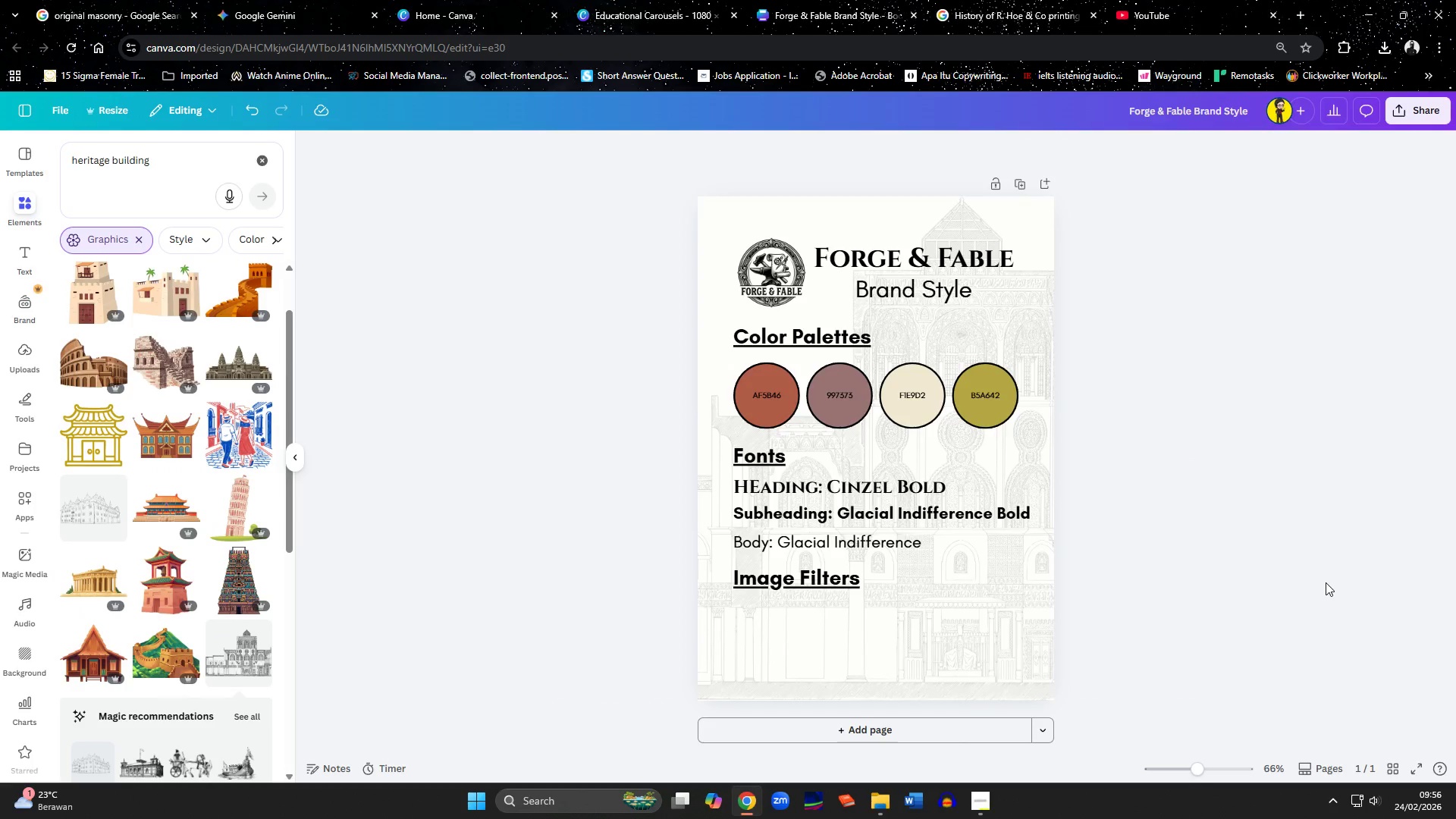 
double_click([842, 392])
 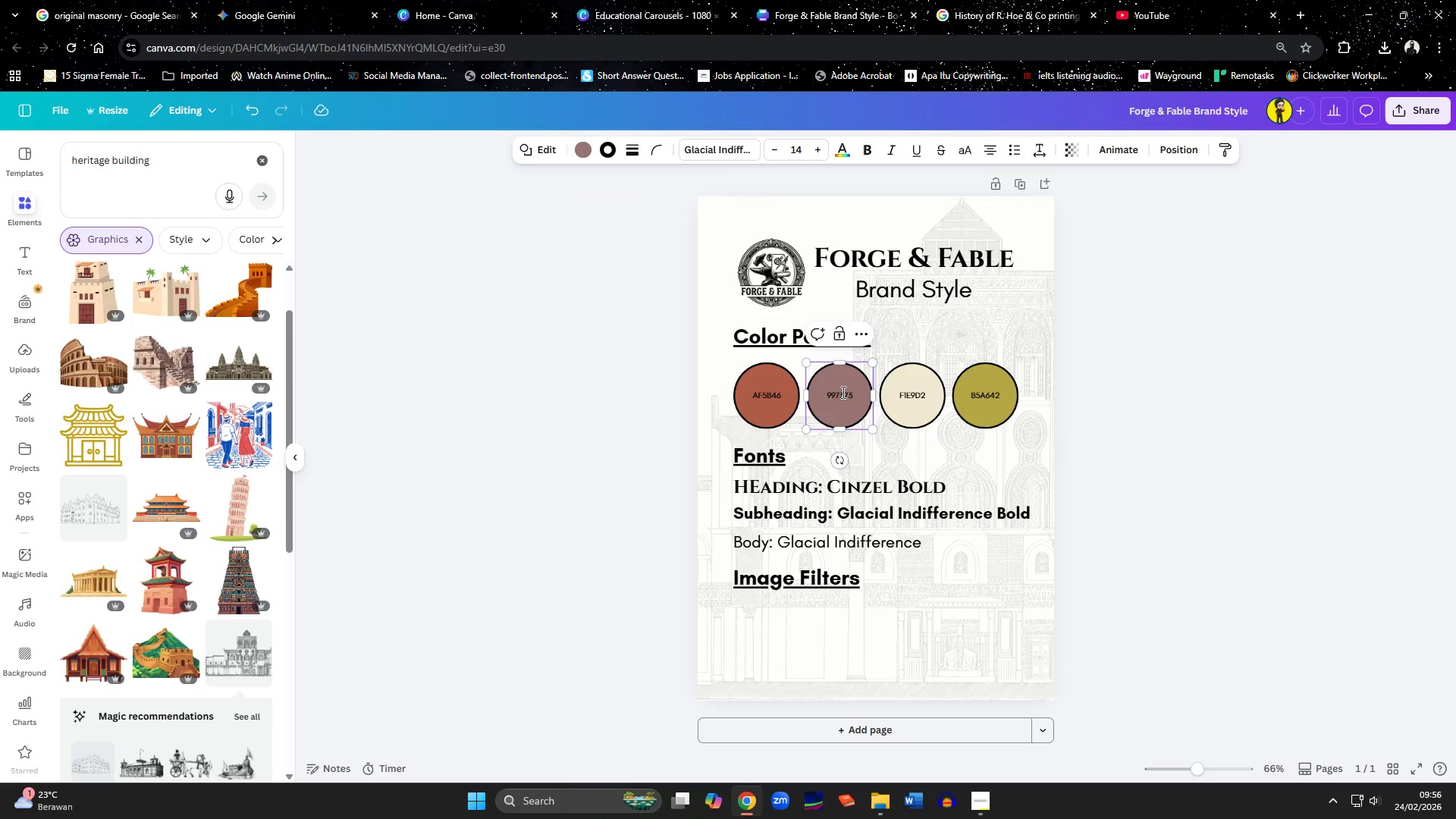 
key(Control+A)
 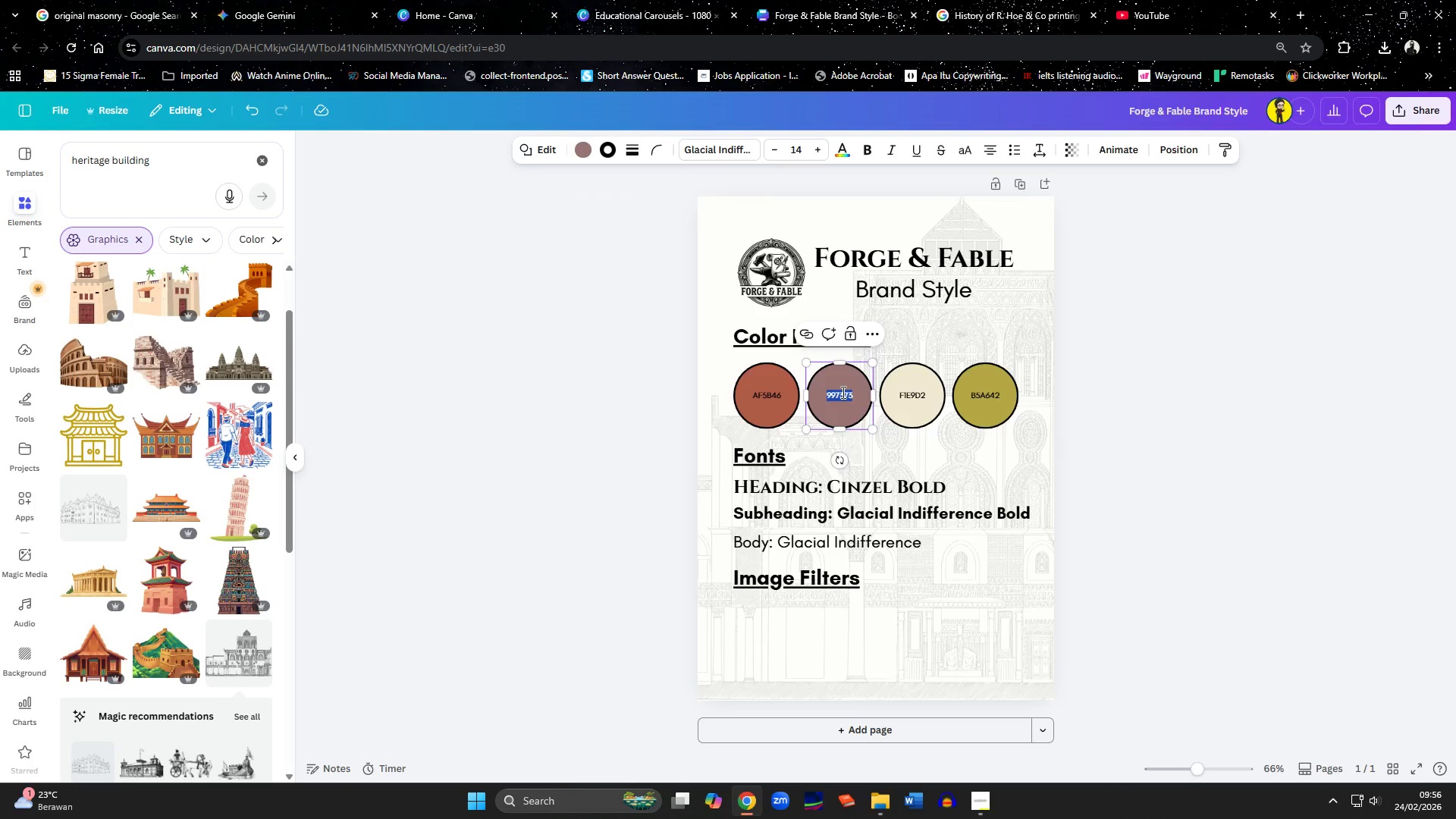 
key(Control+C)
 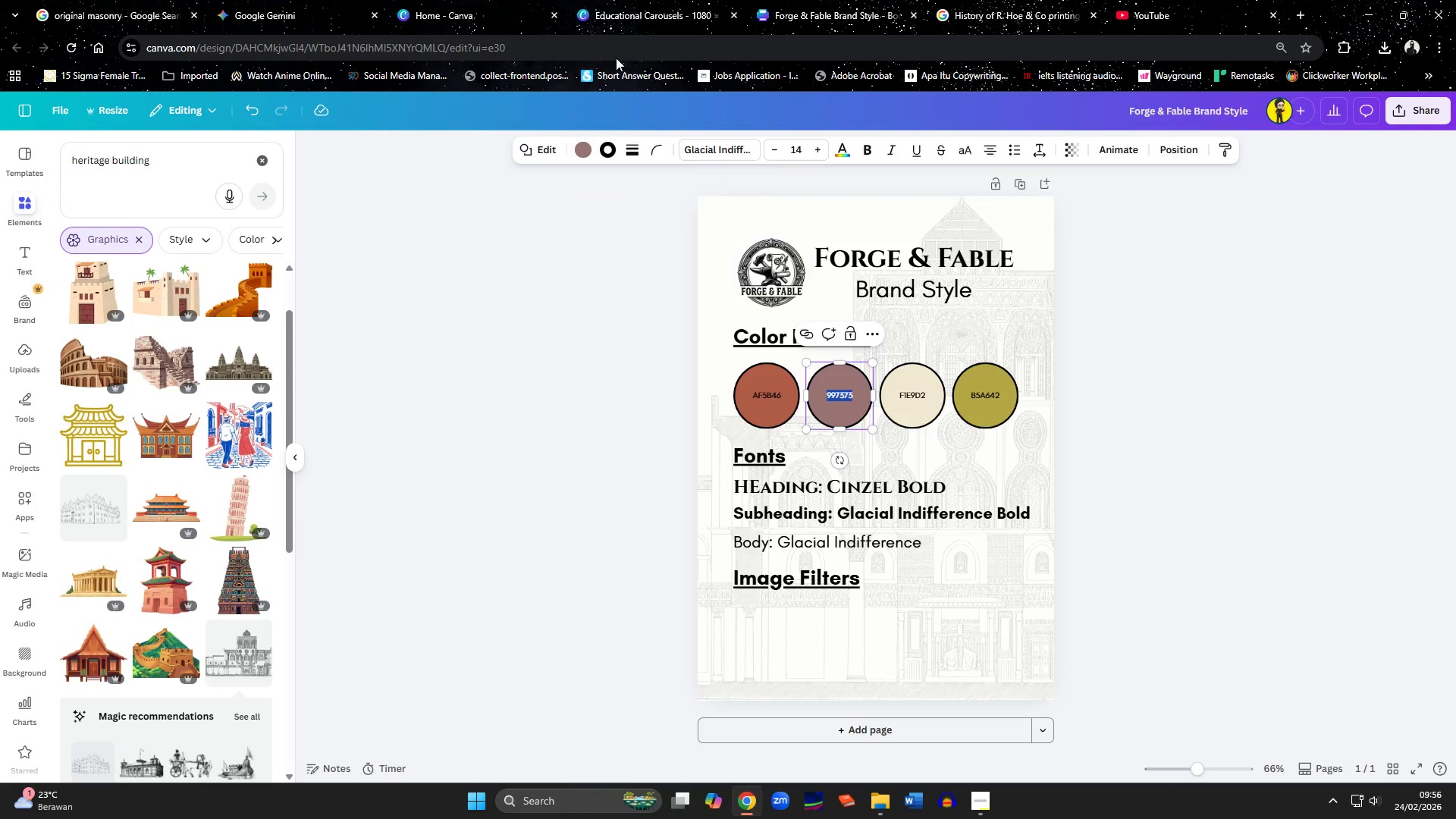 
left_click([595, 9])
 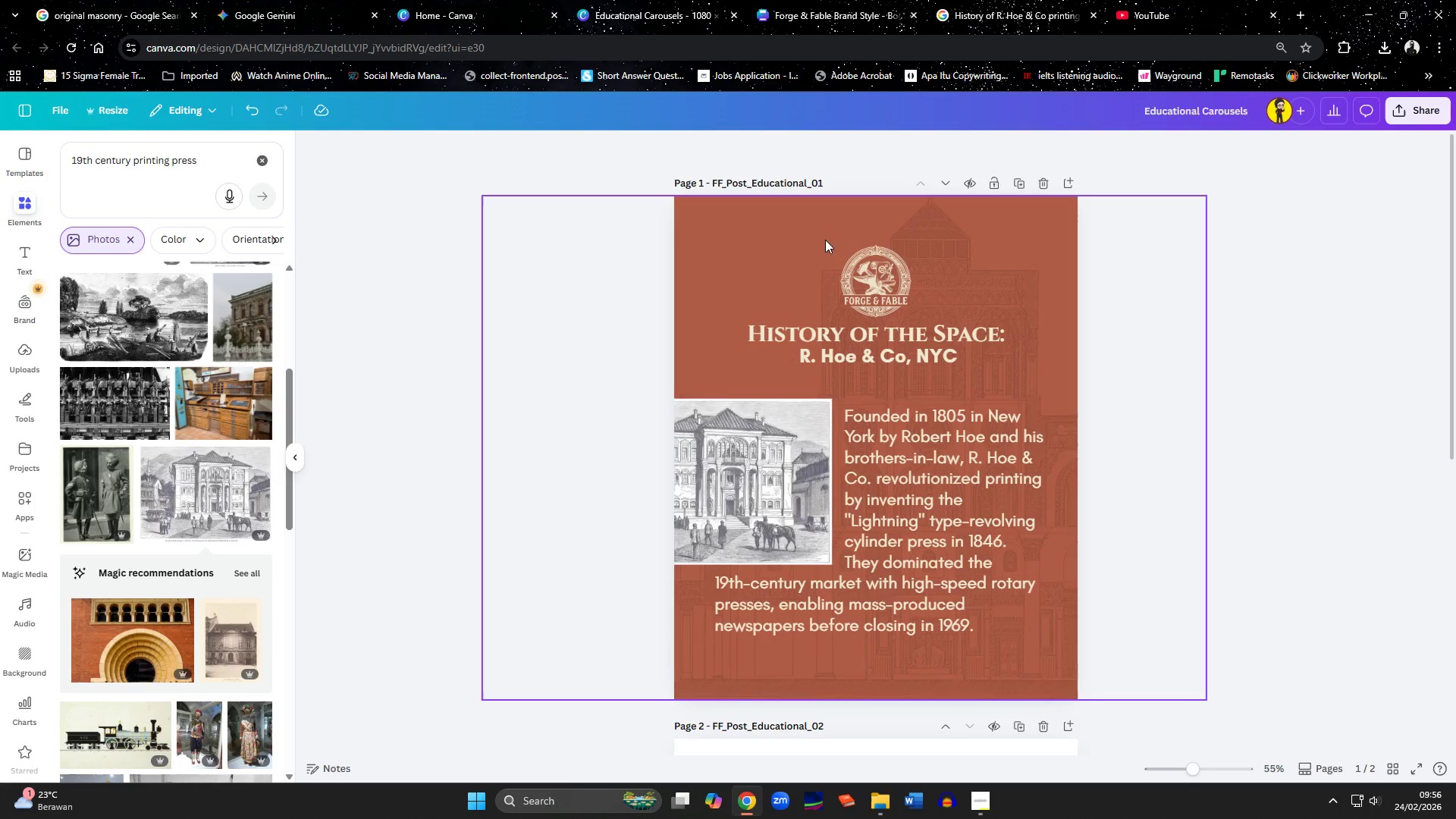 
left_click([763, 237])
 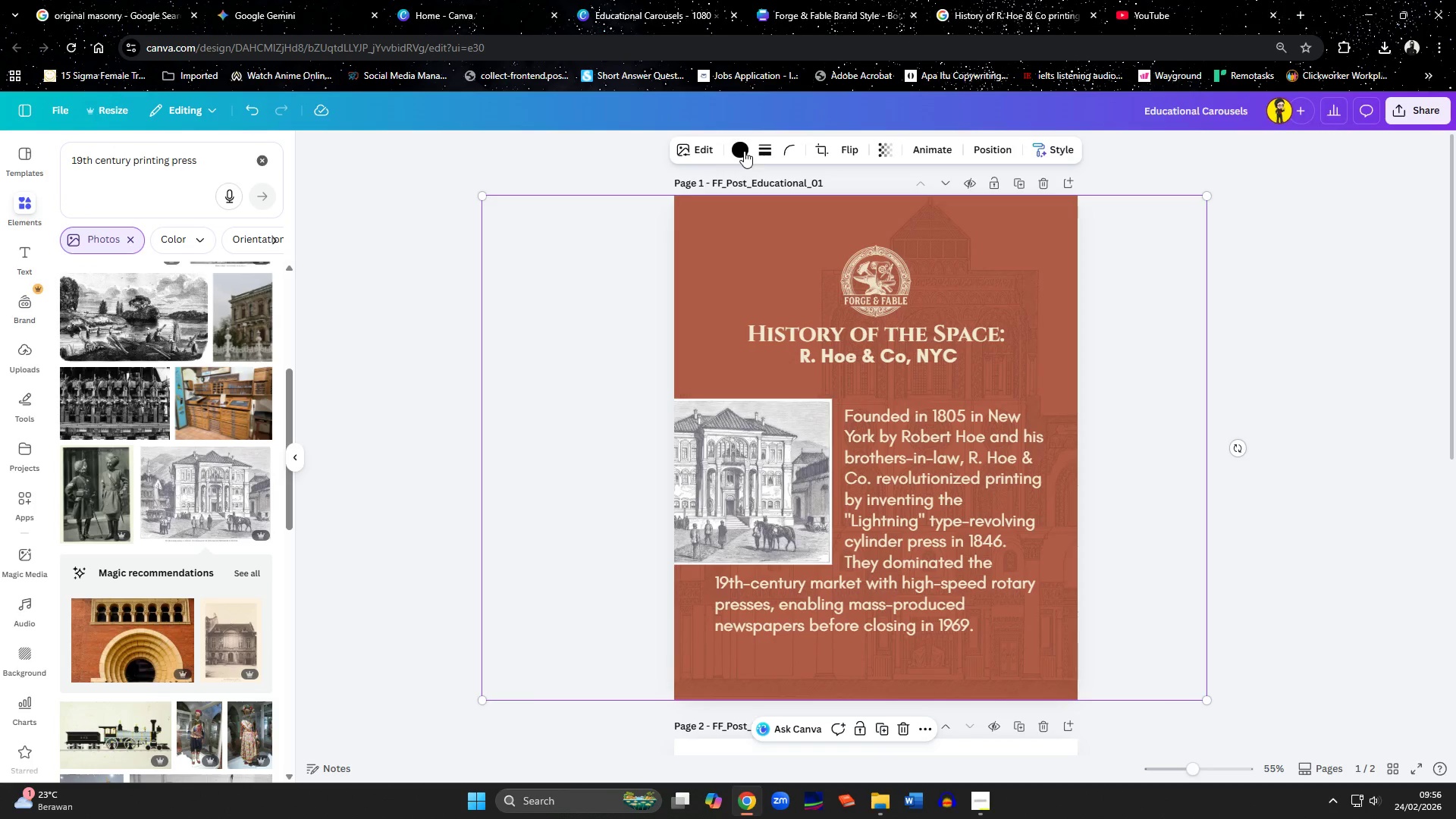 
left_click([742, 149])
 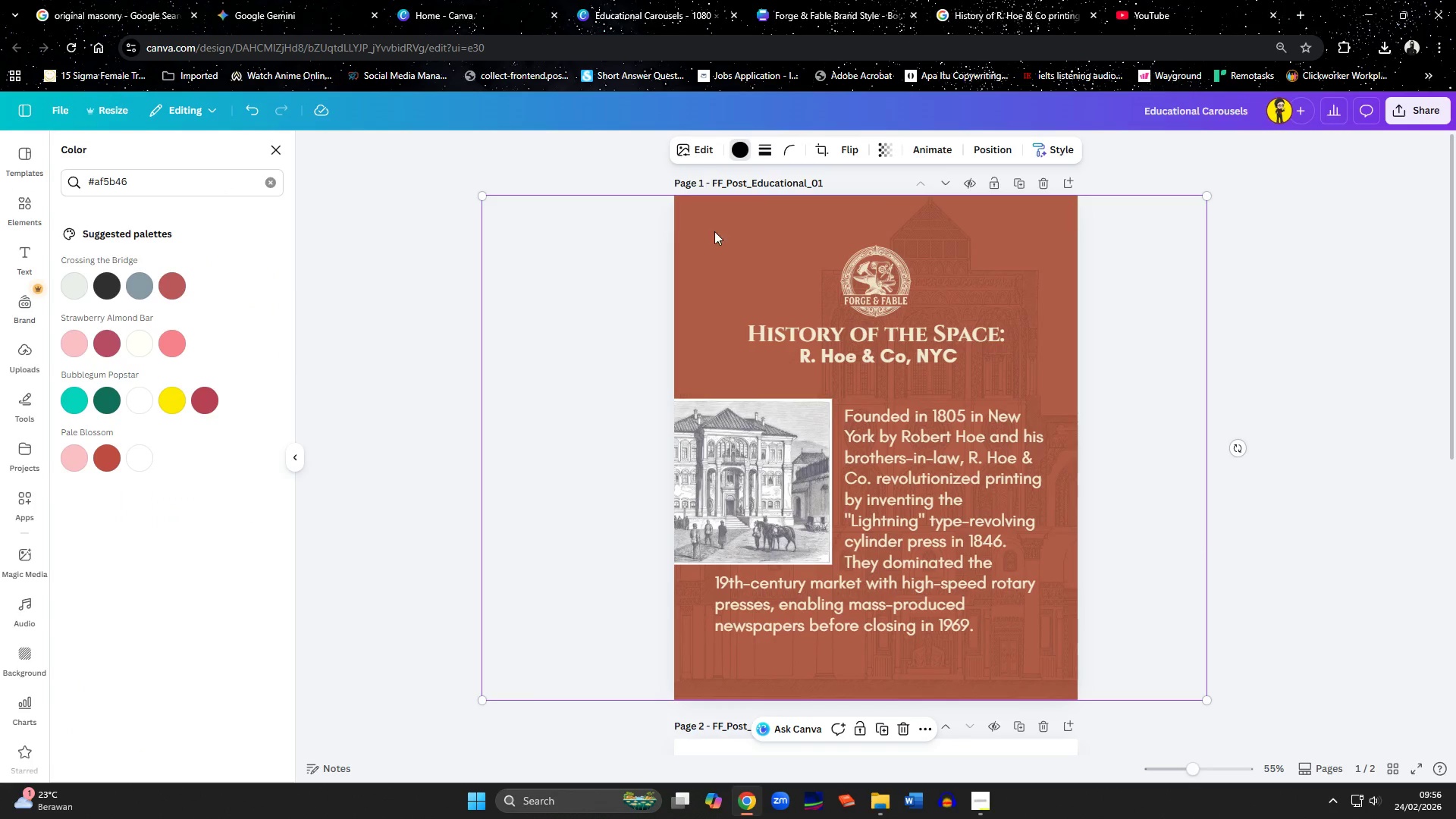 
left_click([801, 256])
 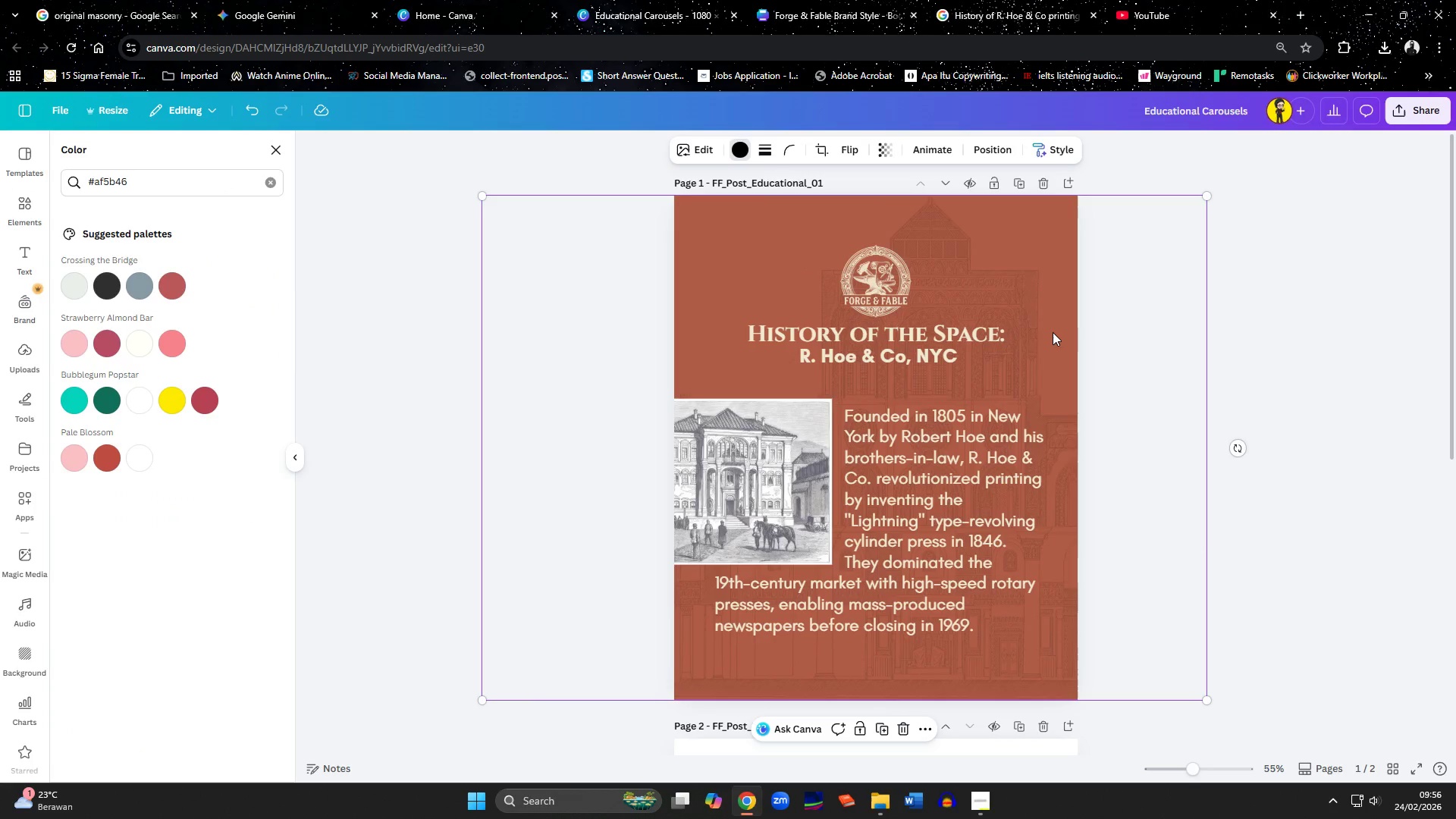 
left_click([1046, 325])
 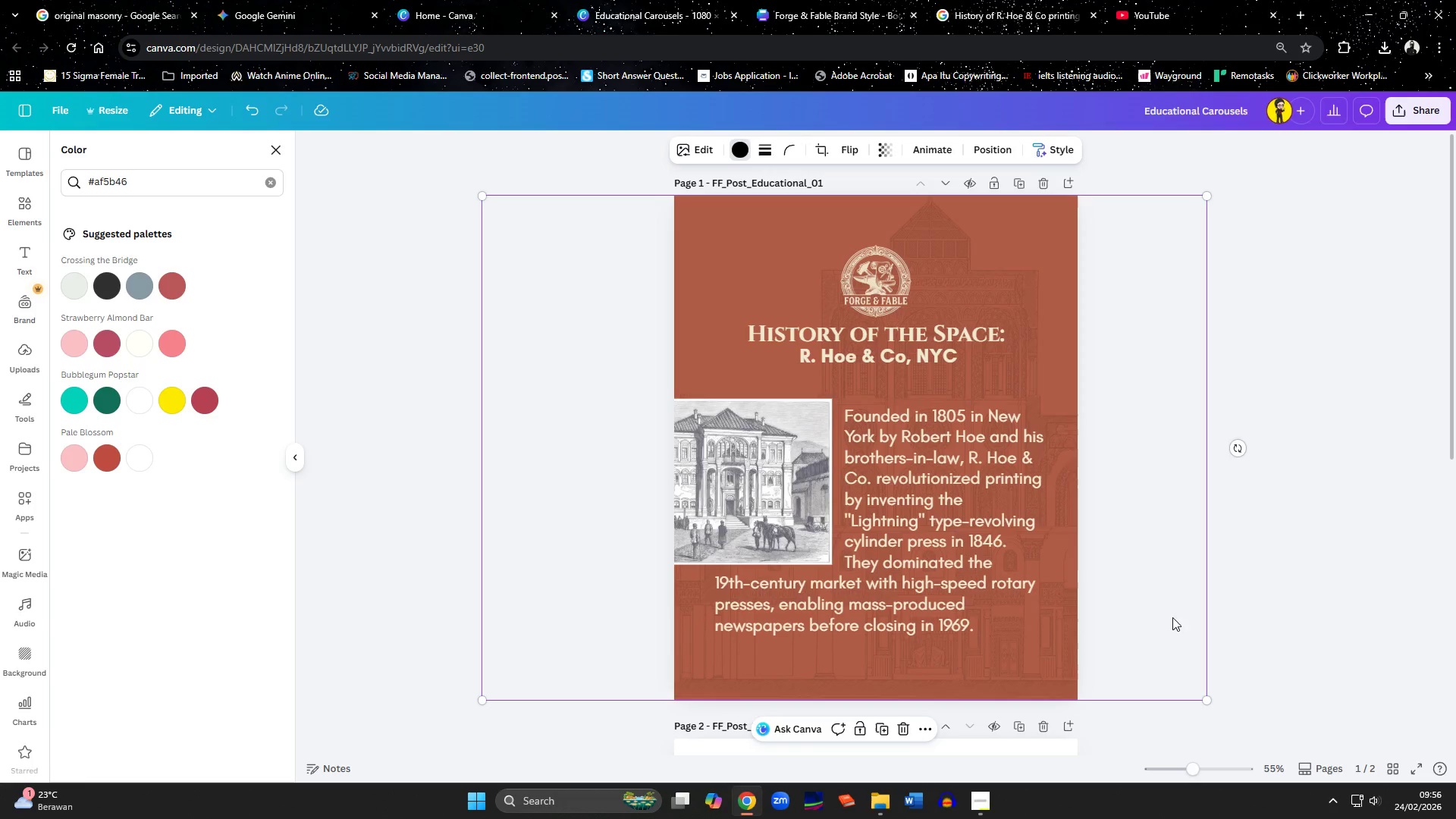 
left_click_drag(start_coordinate=[1055, 364], to_coordinate=[1054, 338])
 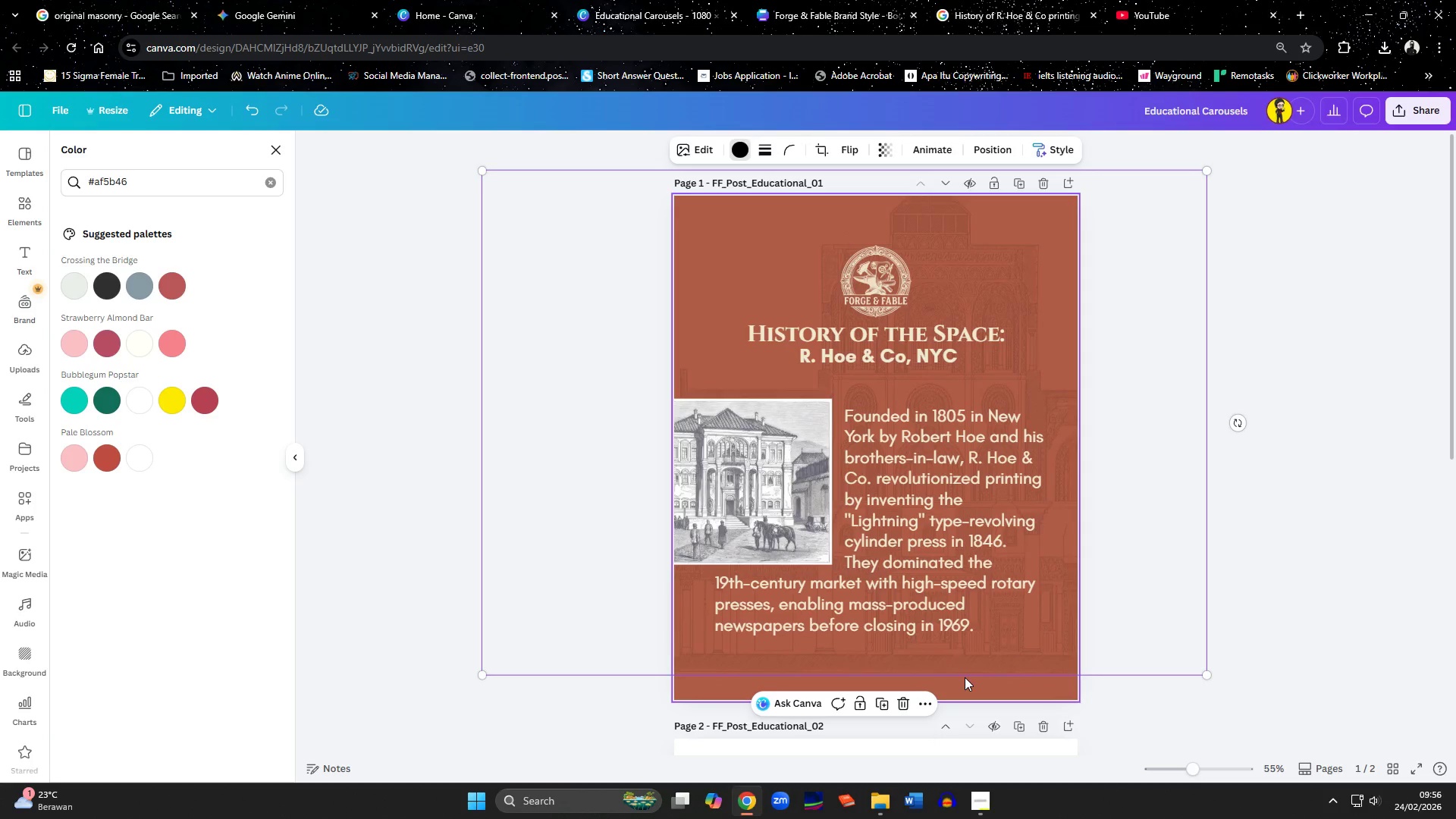 
left_click([965, 677])
 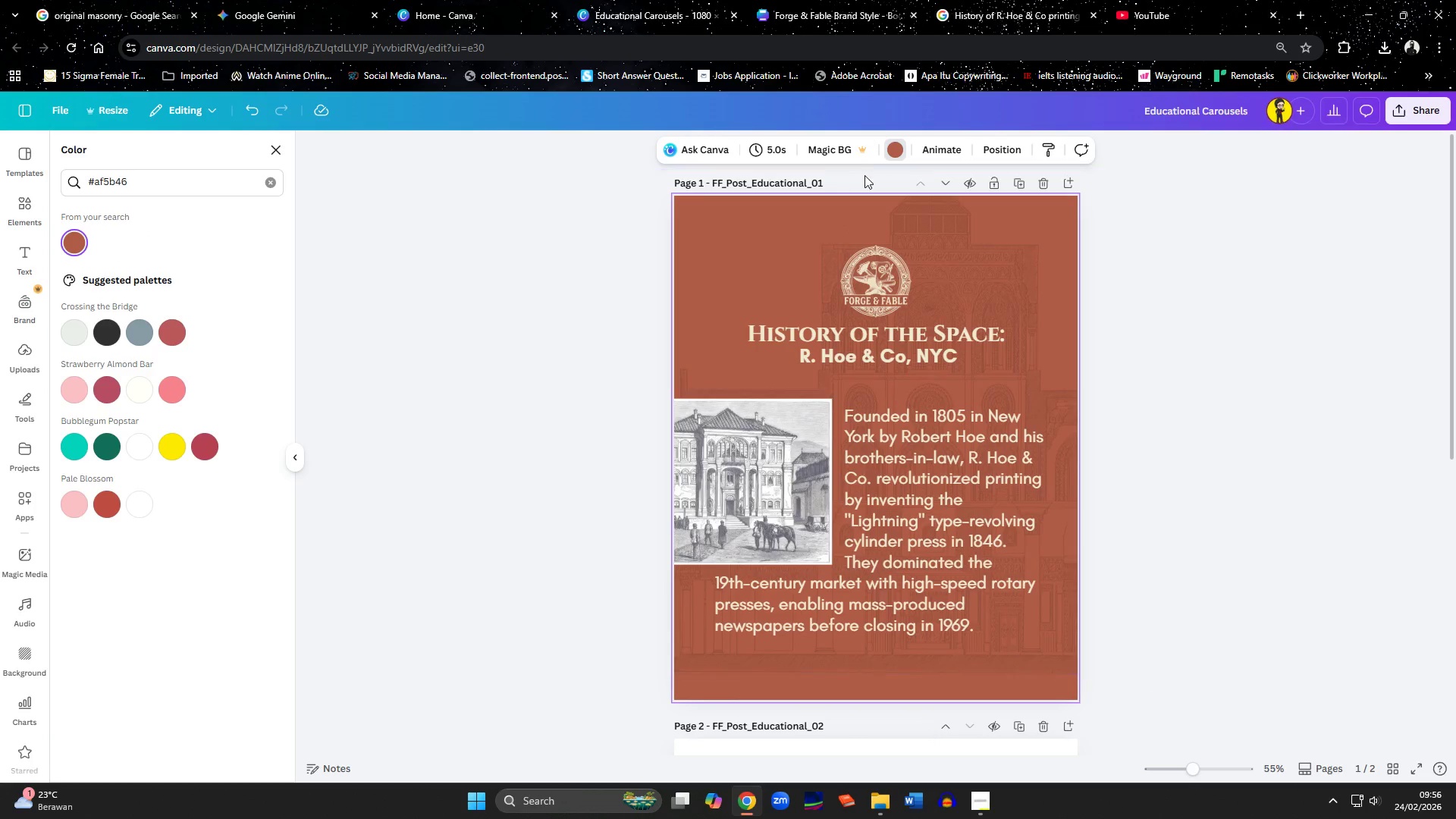 
left_click([887, 152])
 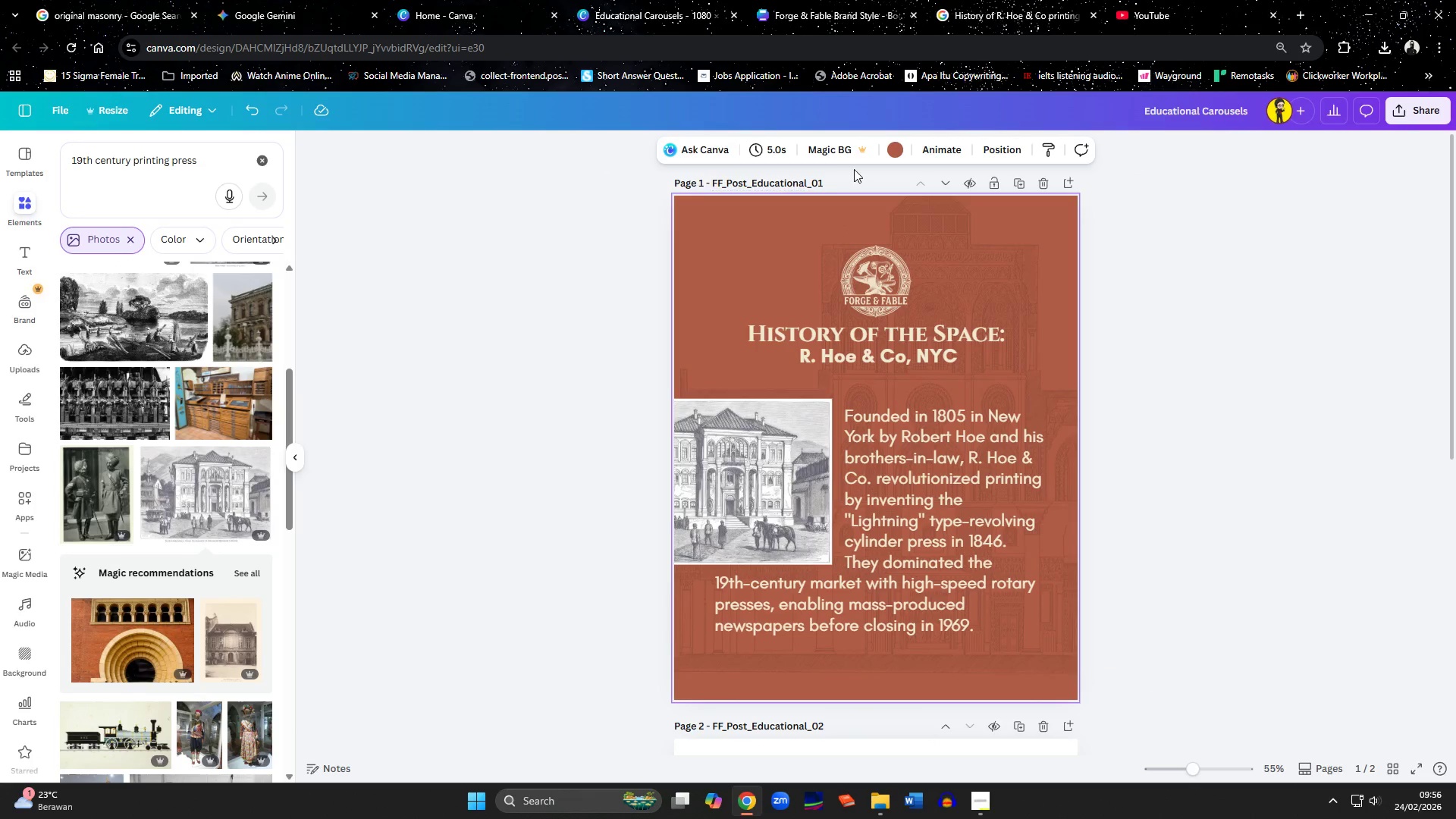 
left_click([908, 153])
 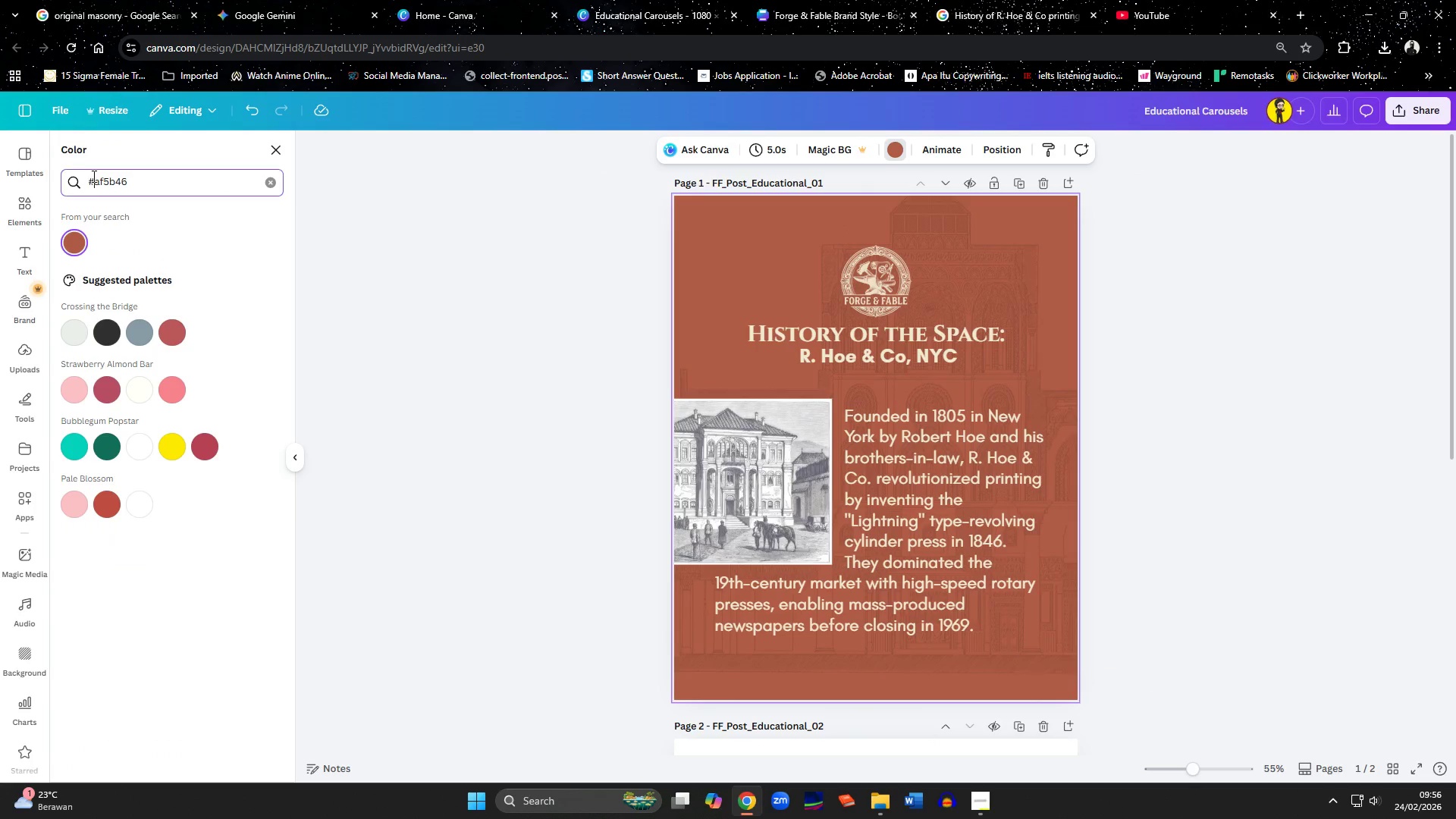 
key(Control+A)
 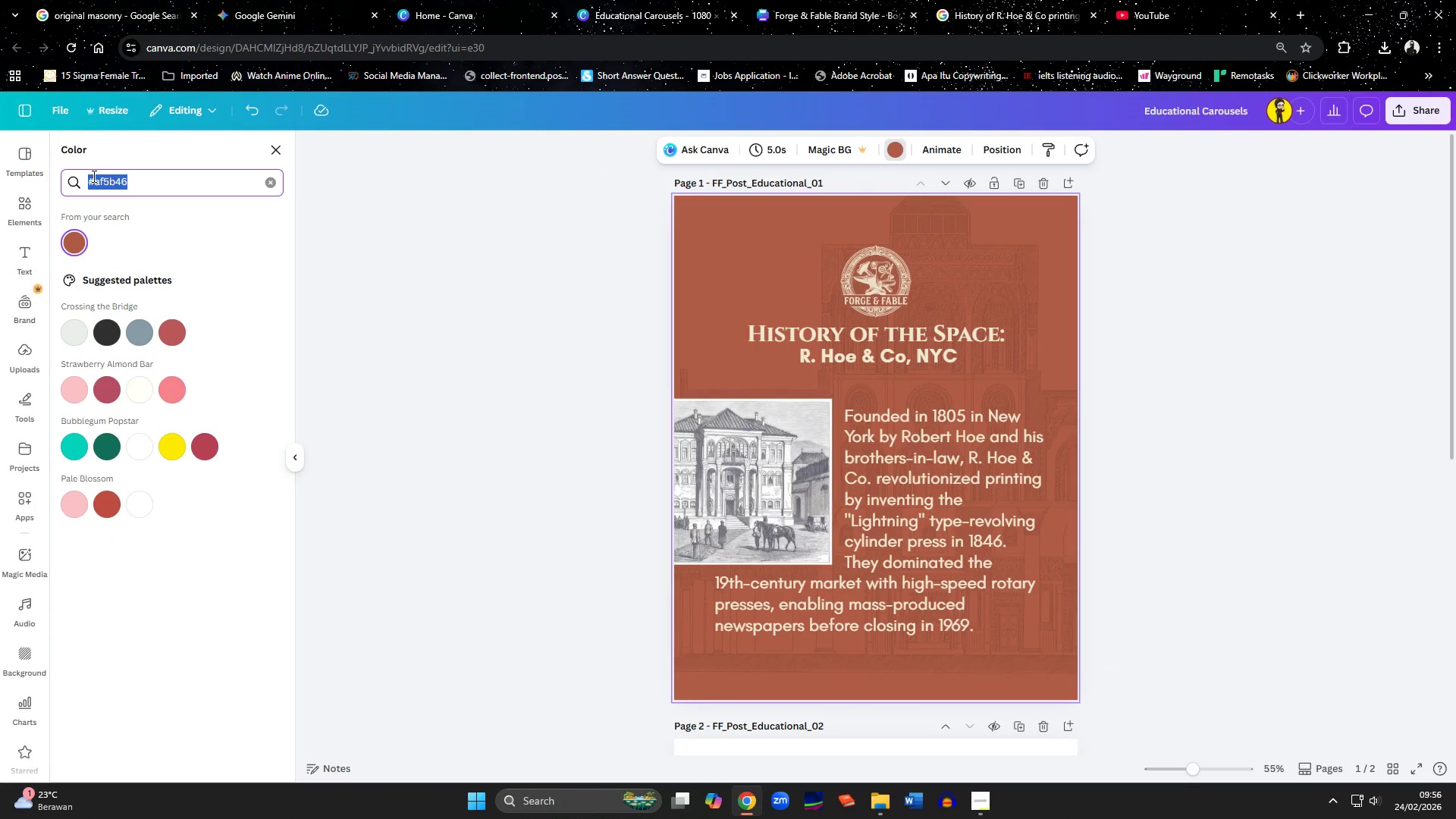 
key(Control+V)
 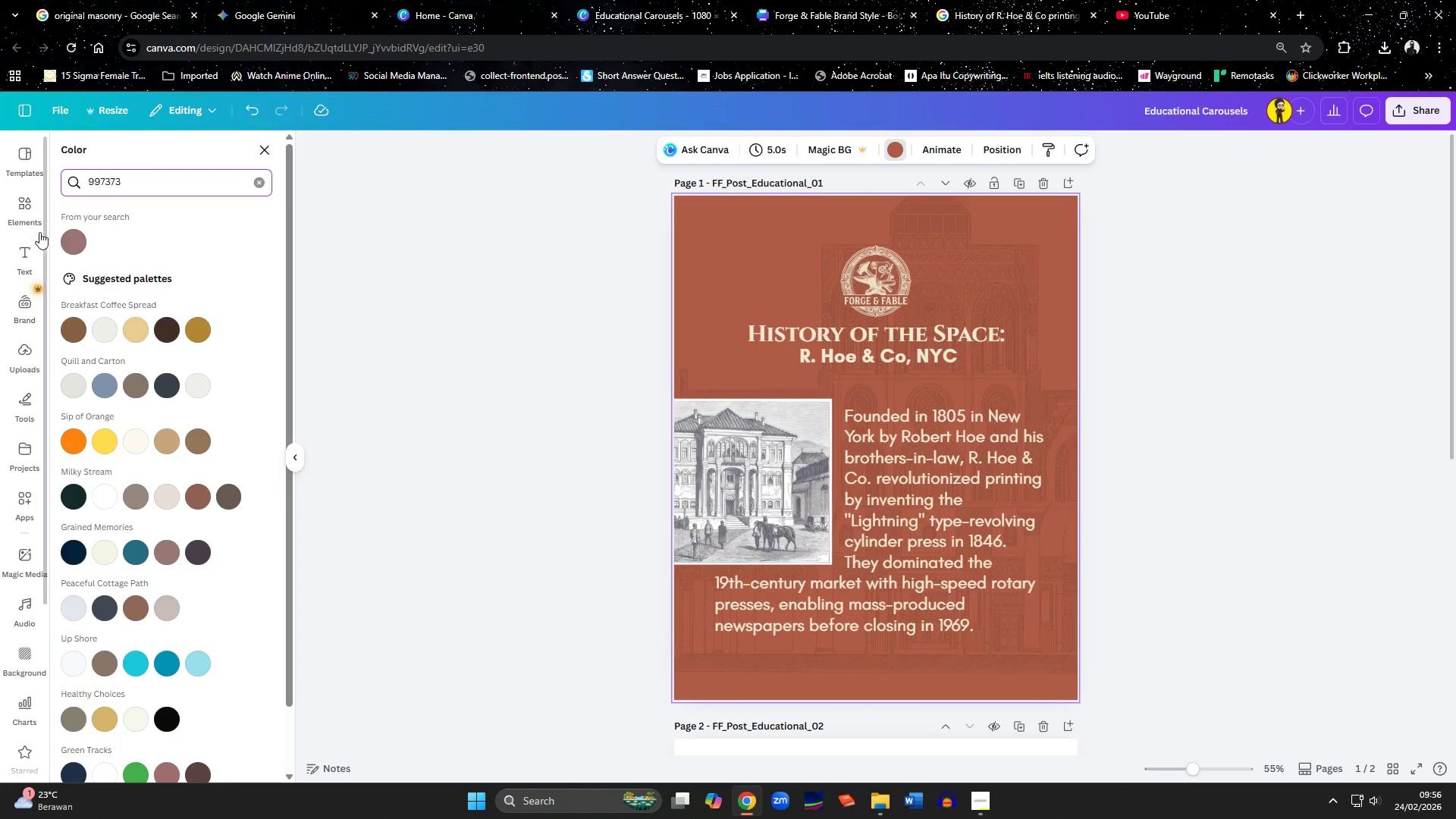 
left_click([69, 240])
 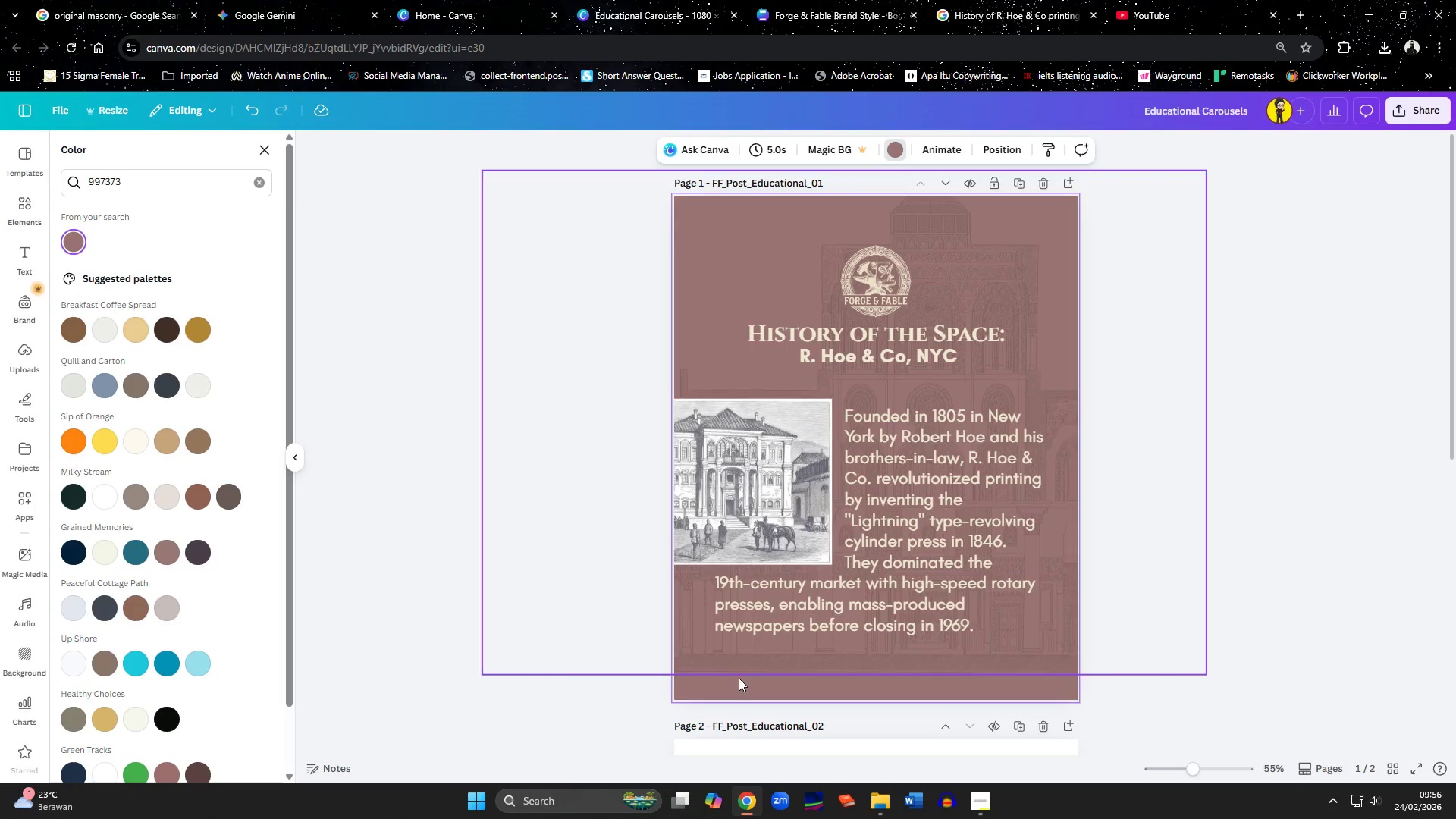 
left_click_drag(start_coordinate=[731, 661], to_coordinate=[736, 688])
 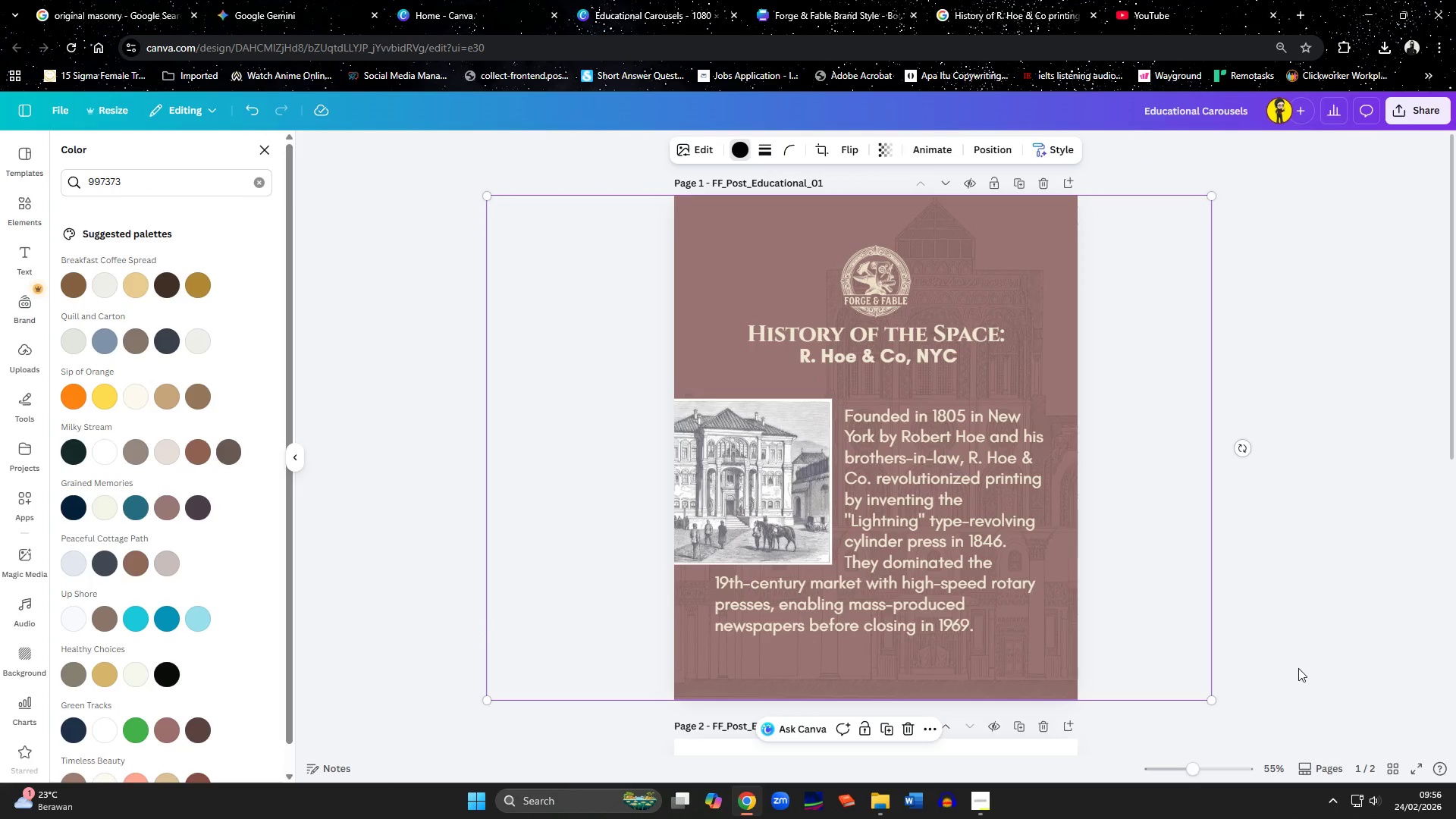 
left_click([1298, 668])
 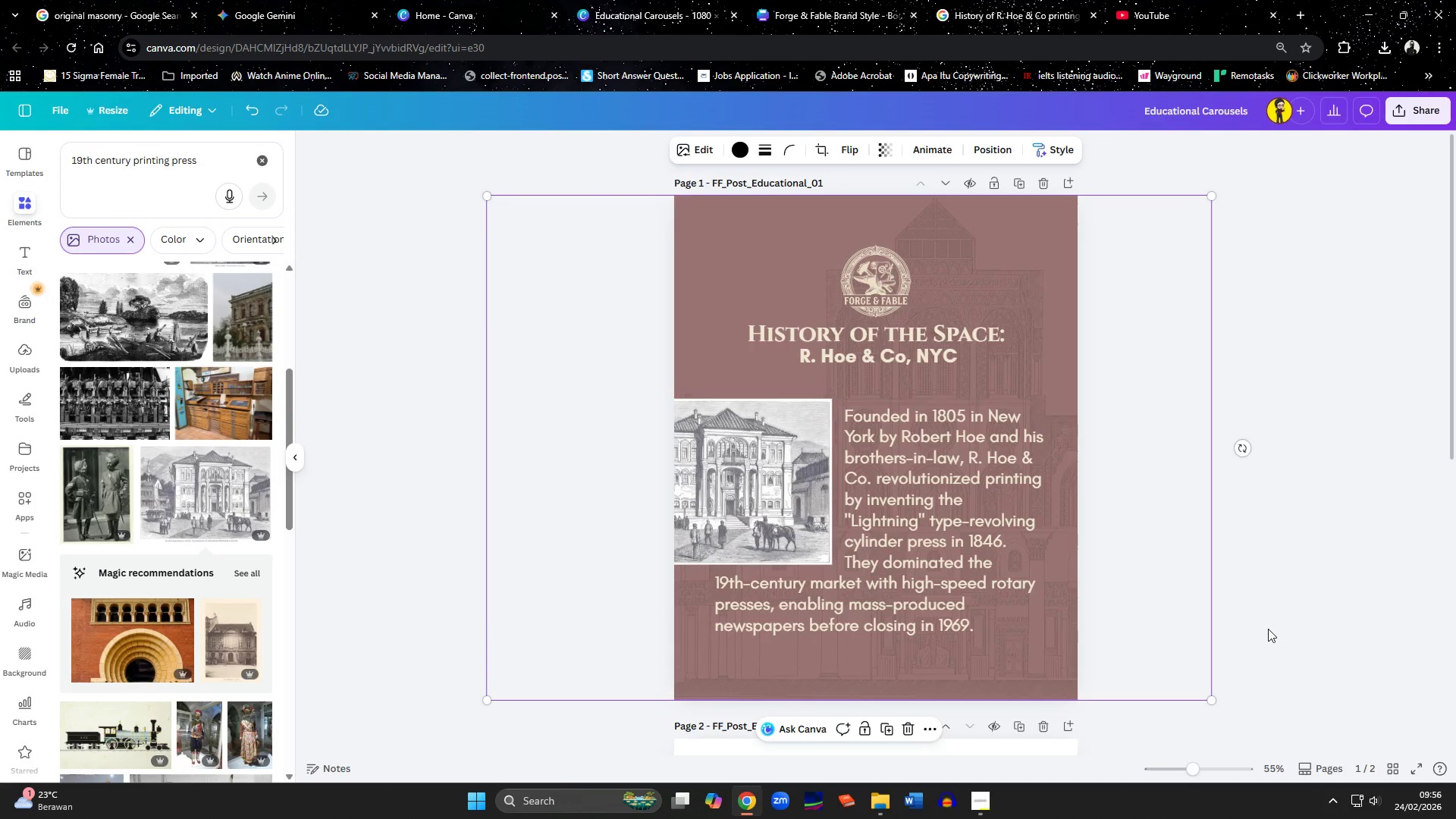 
left_click([1268, 628])
 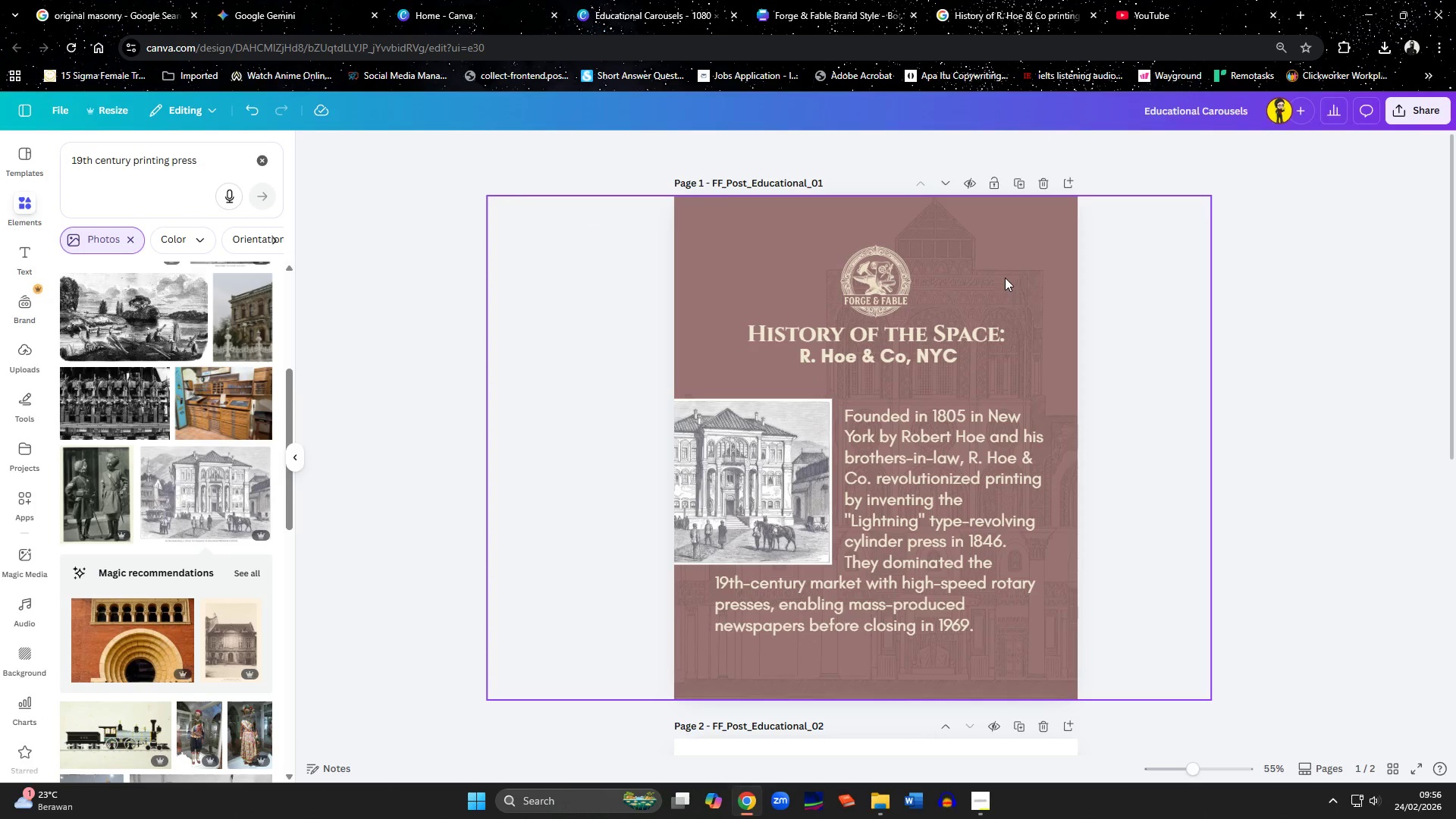 
left_click([865, 505])
 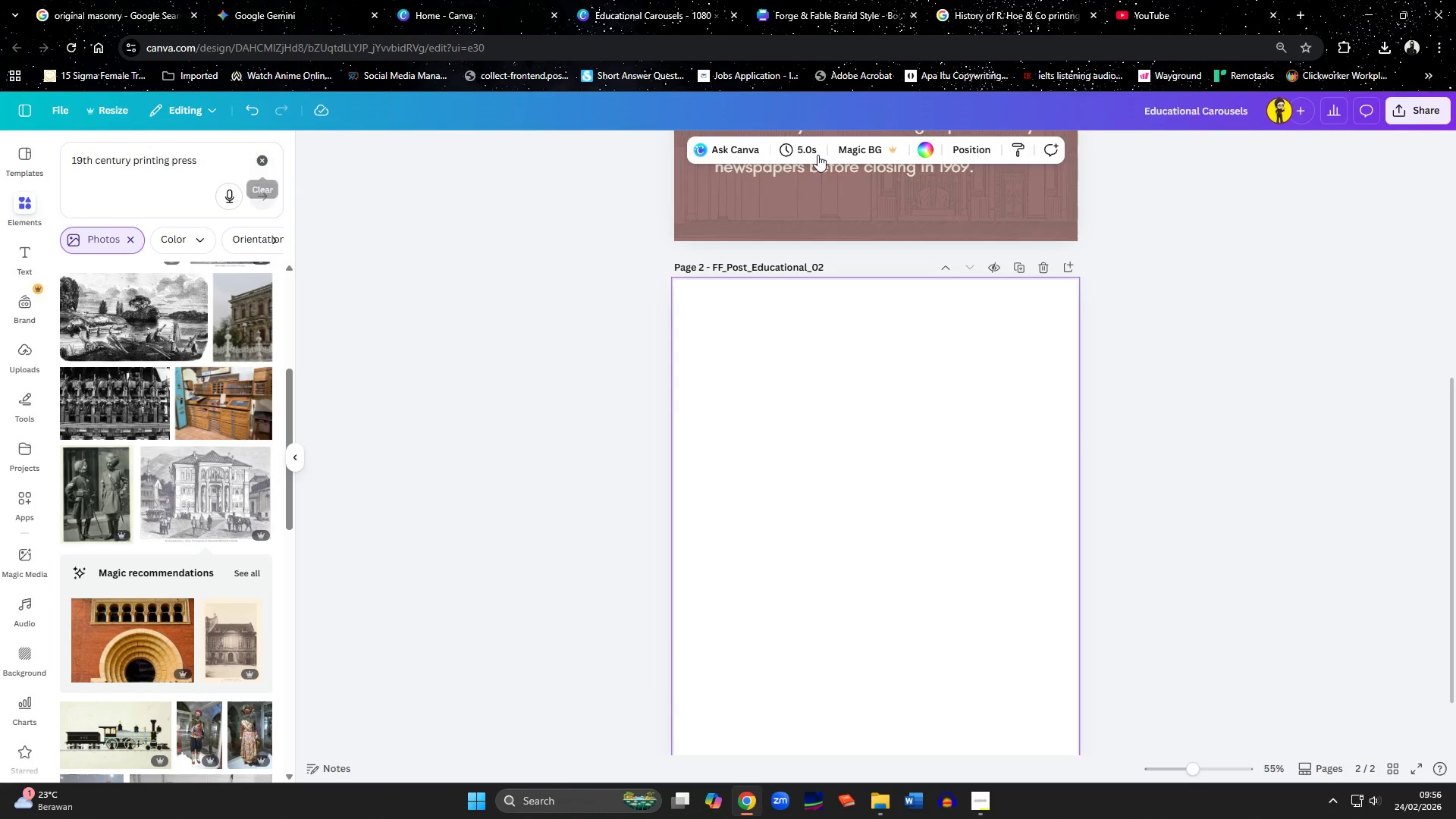 
scroll: coordinate [952, 491], scroll_direction: down, amount: 6.0
 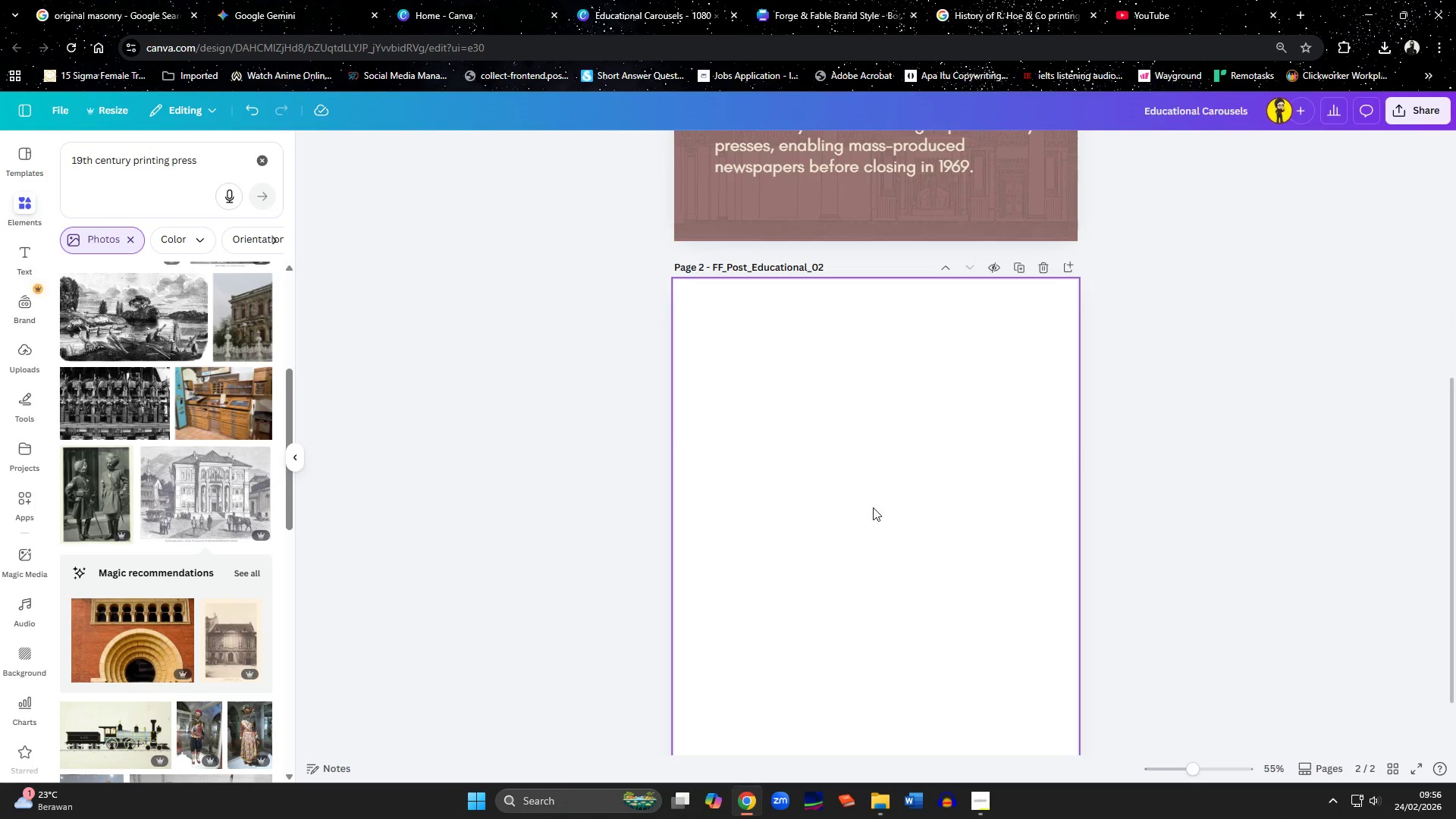 
left_click([927, 155])
 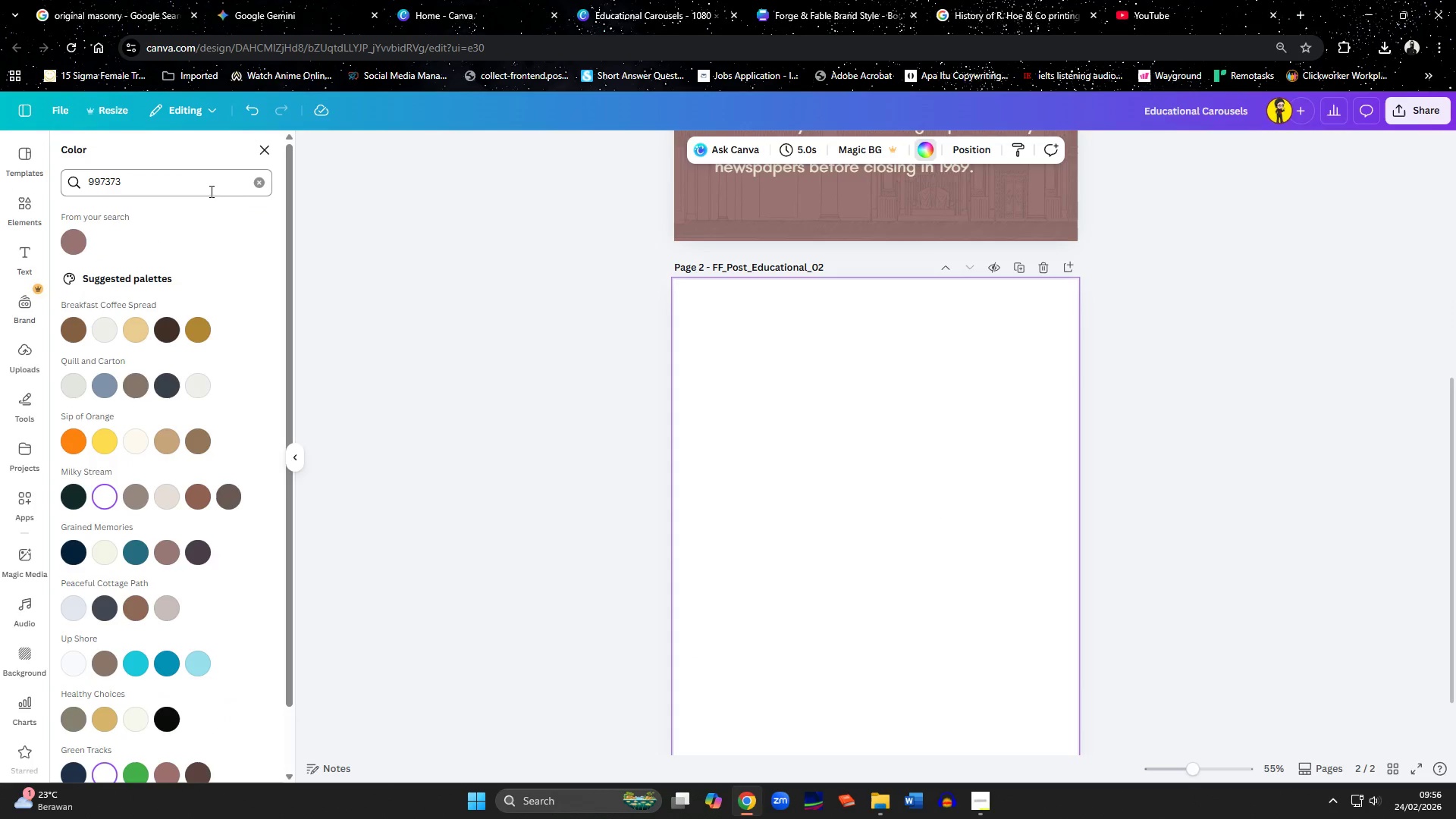 
left_click([258, 183])
 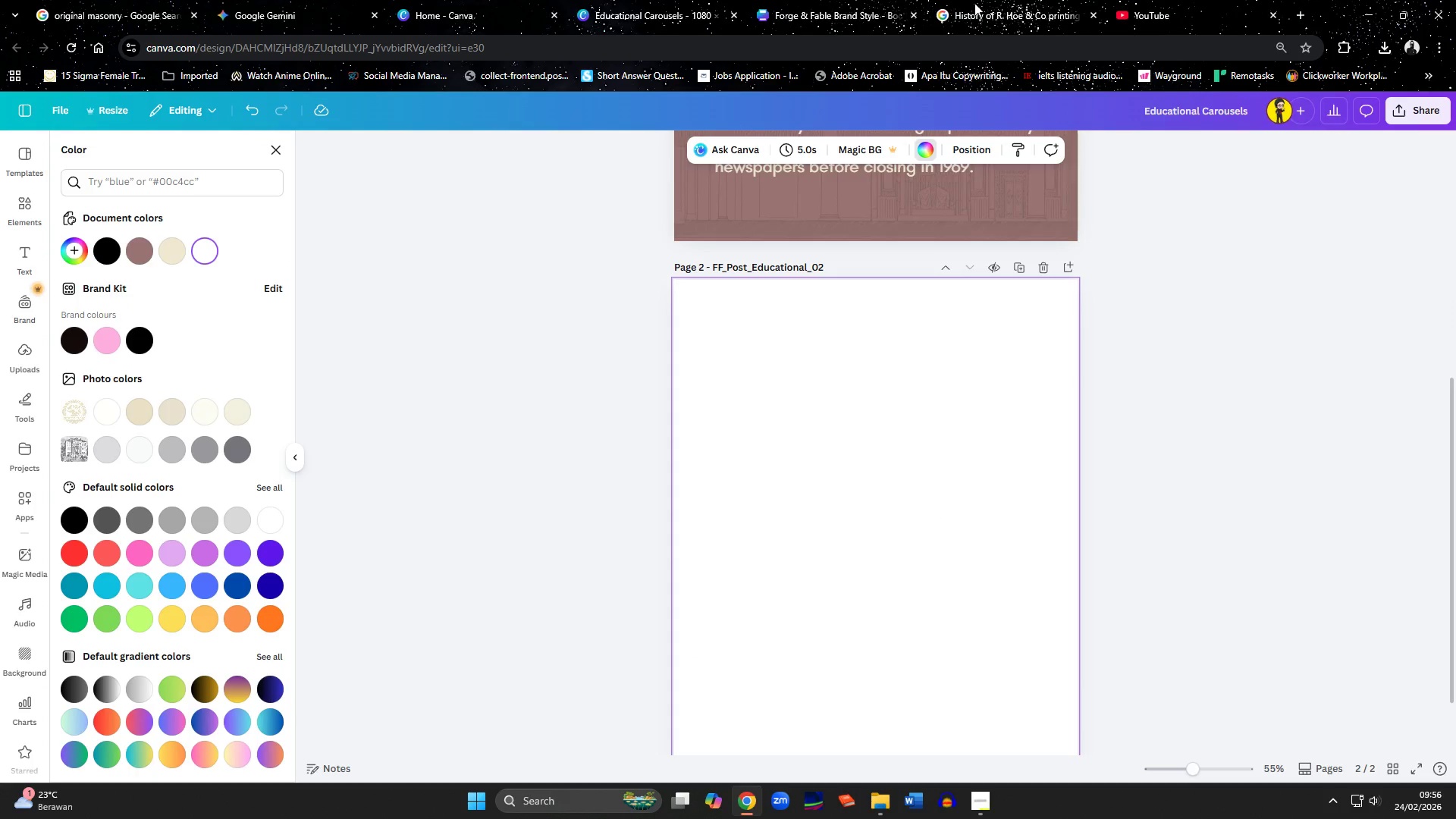 
left_click([824, 12])
 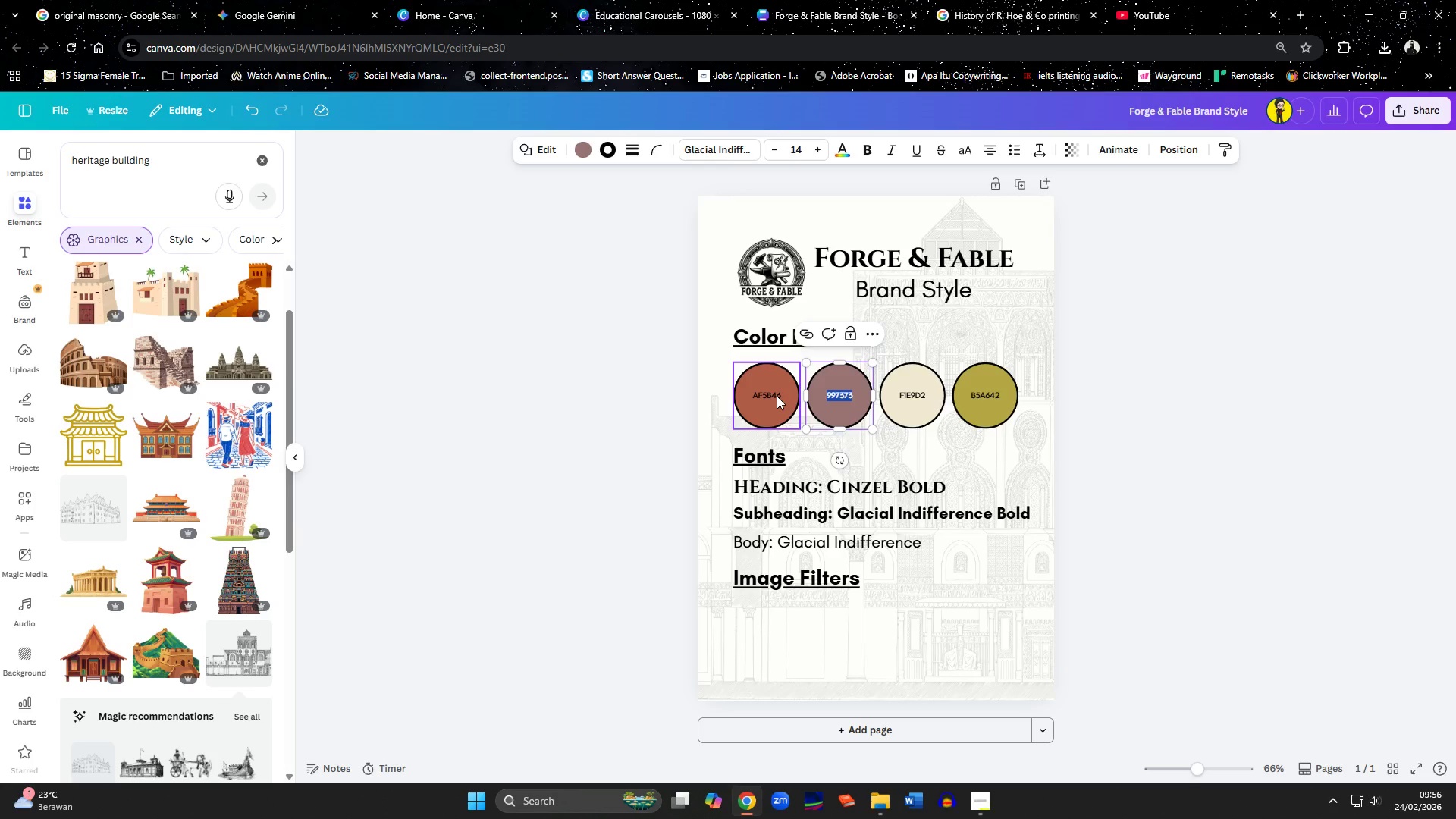 
double_click([777, 396])
 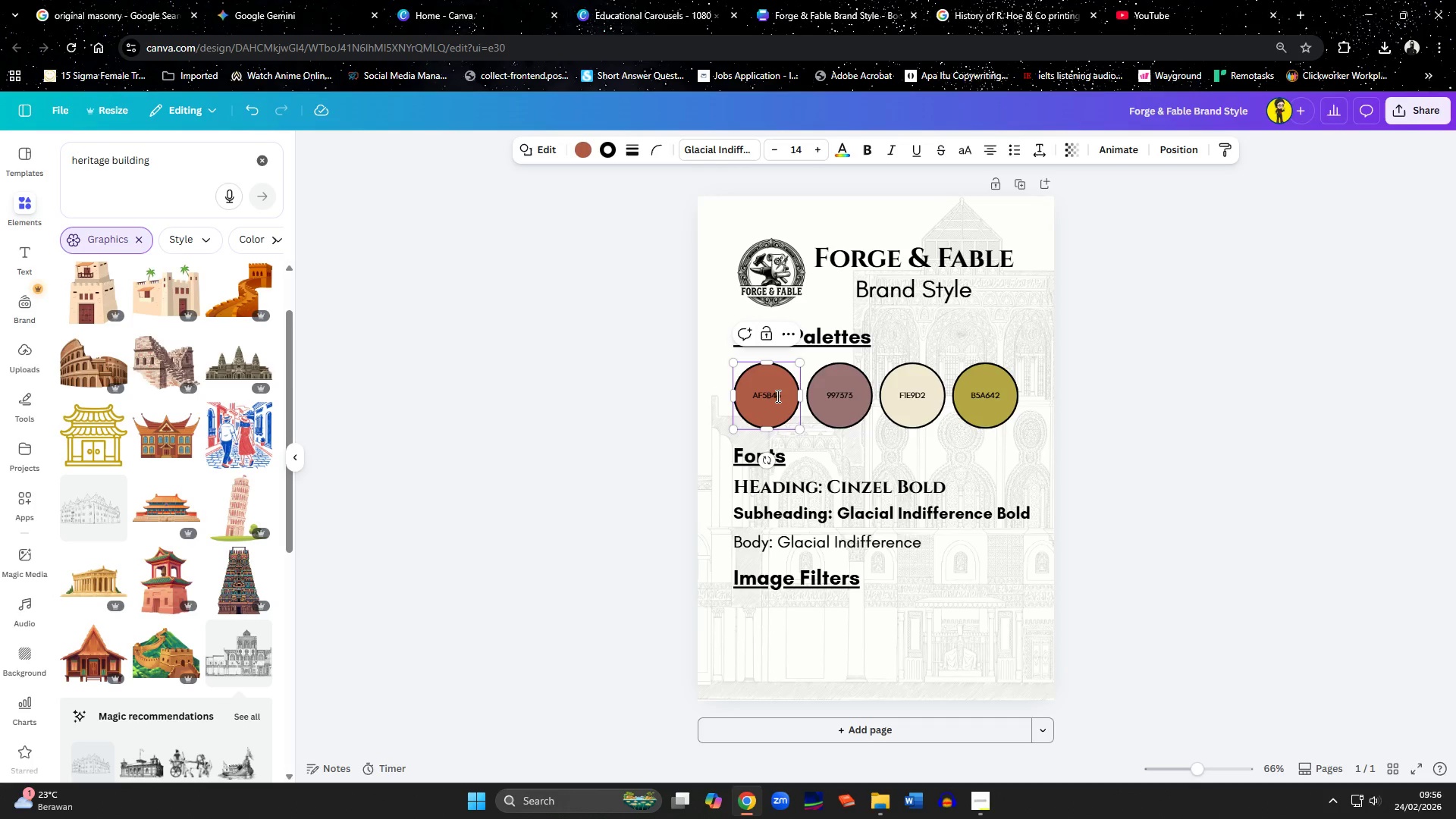 
key(Control+A)
 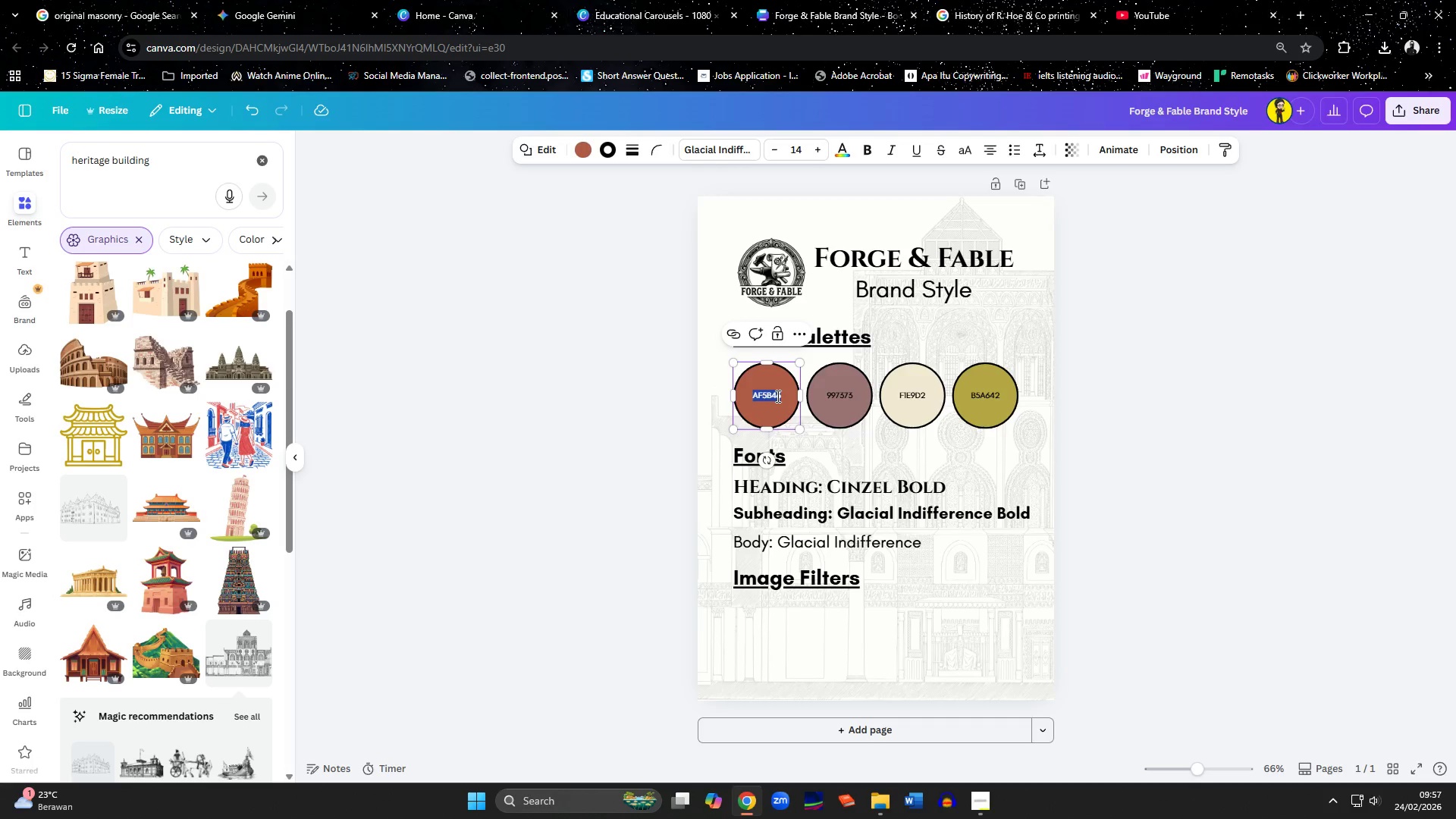 
key(Control+C)
 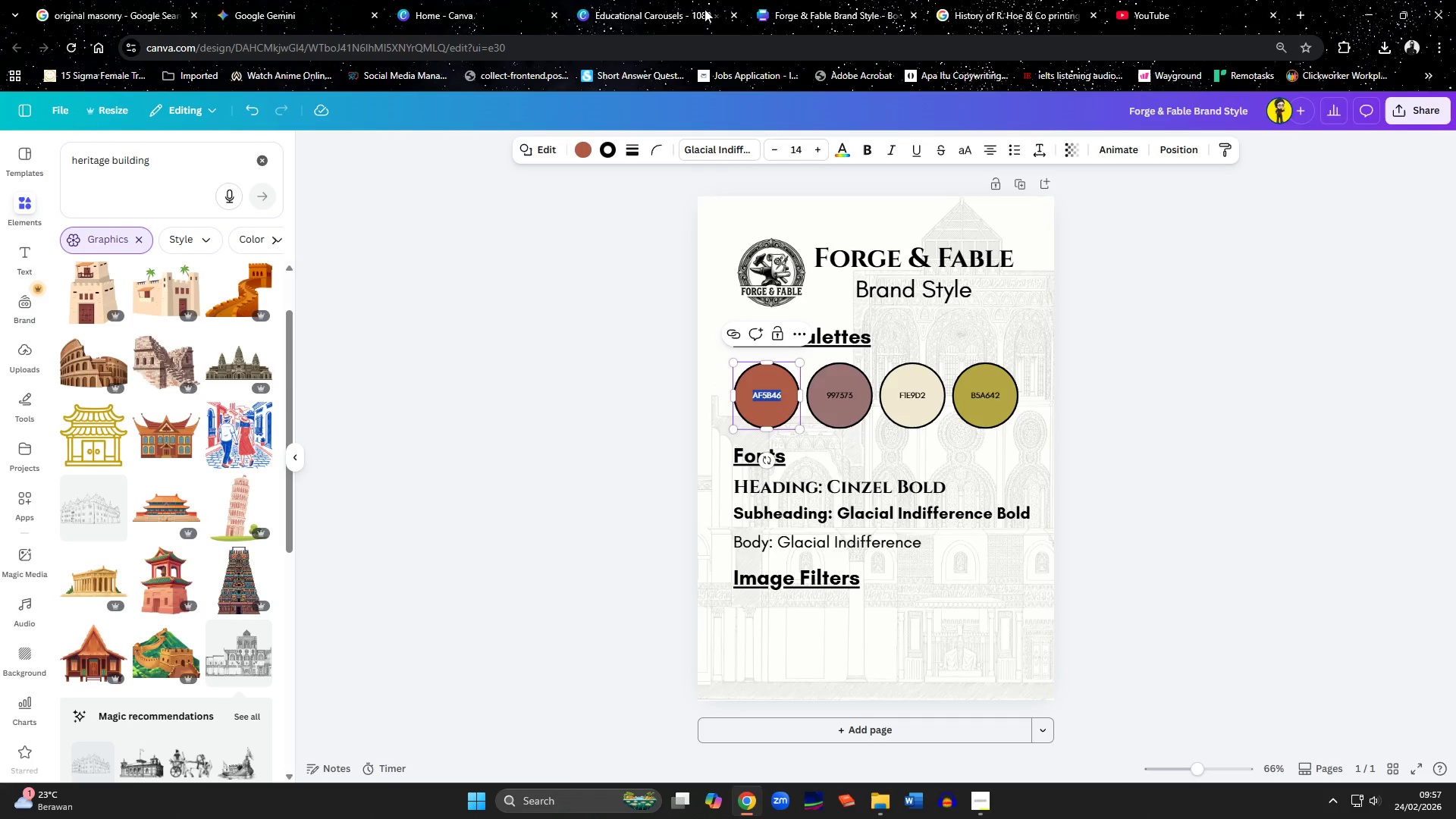 
left_click([822, 8])
 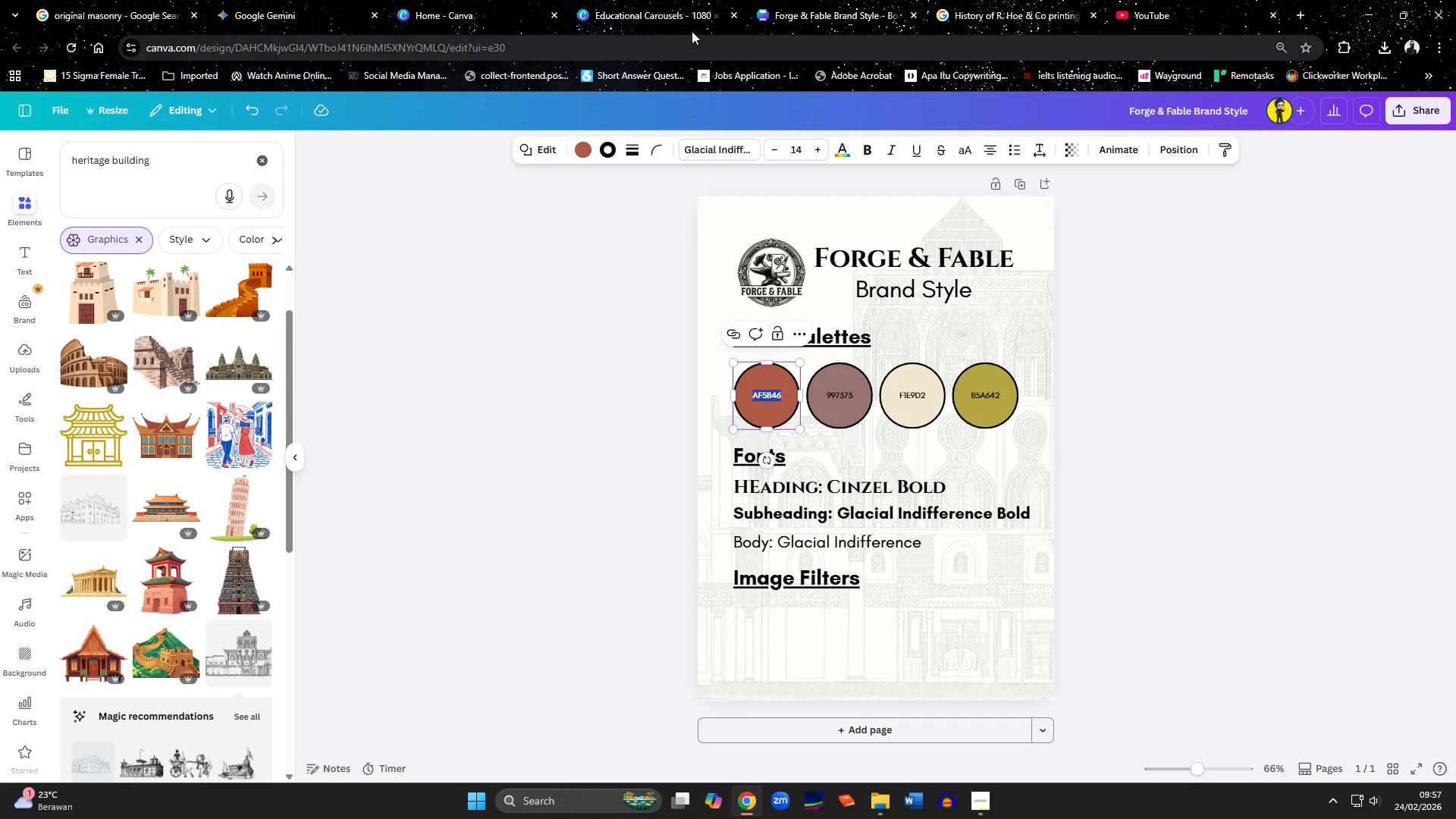 
left_click([676, 20])
 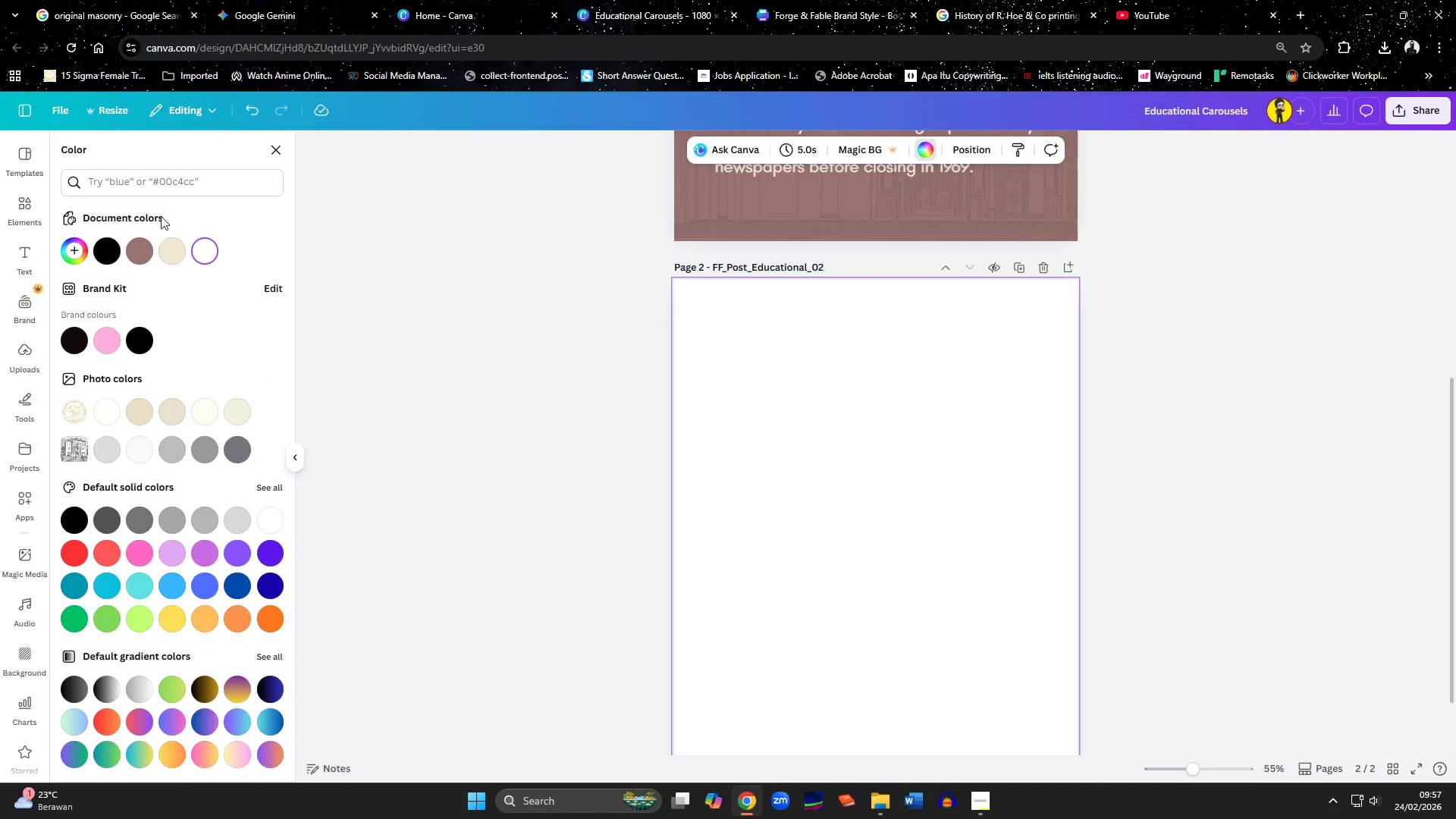 
left_click([155, 192])
 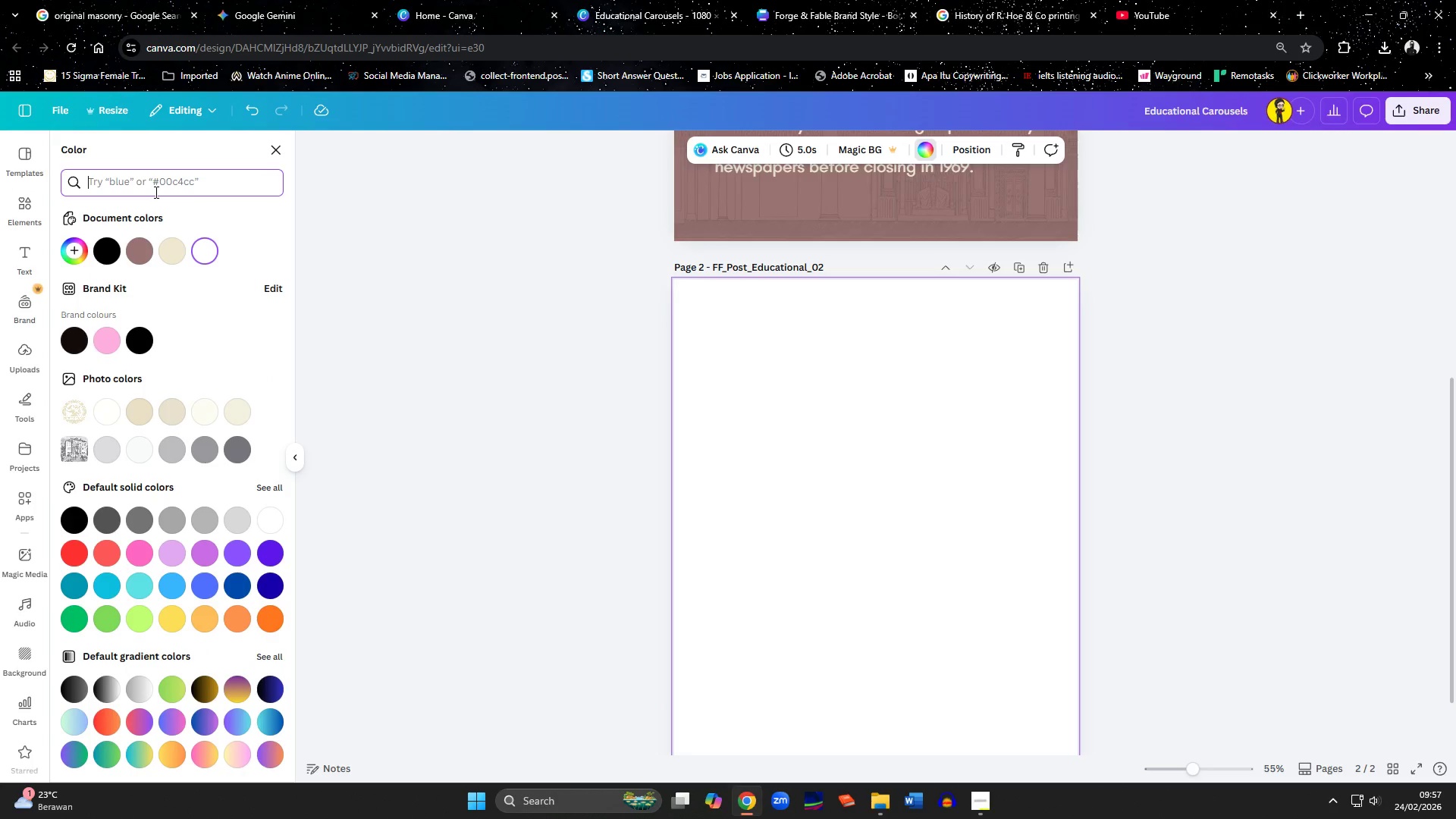 
key(Control+V)
 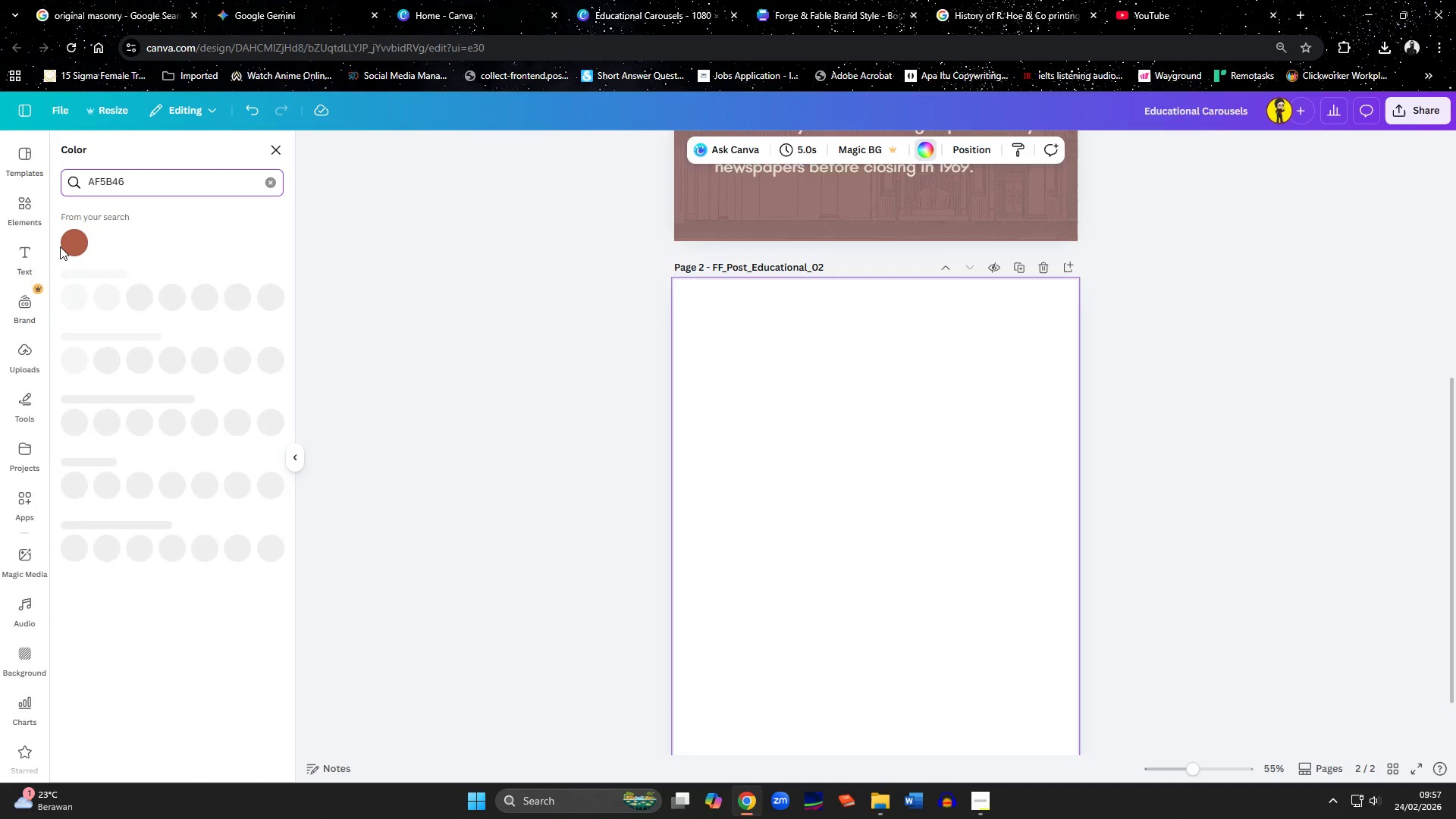 
left_click([61, 246])
 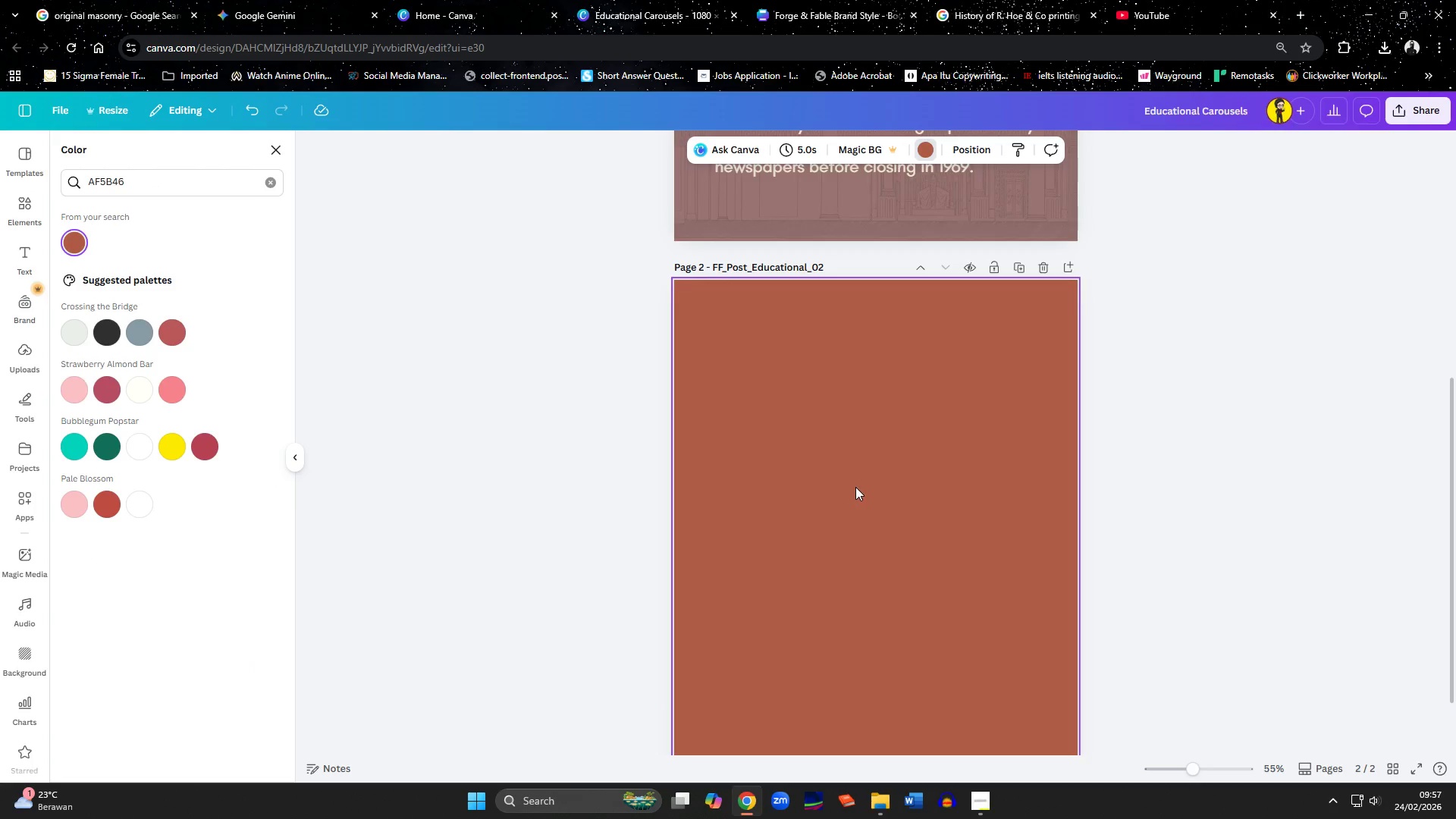 
left_click([858, 487])
 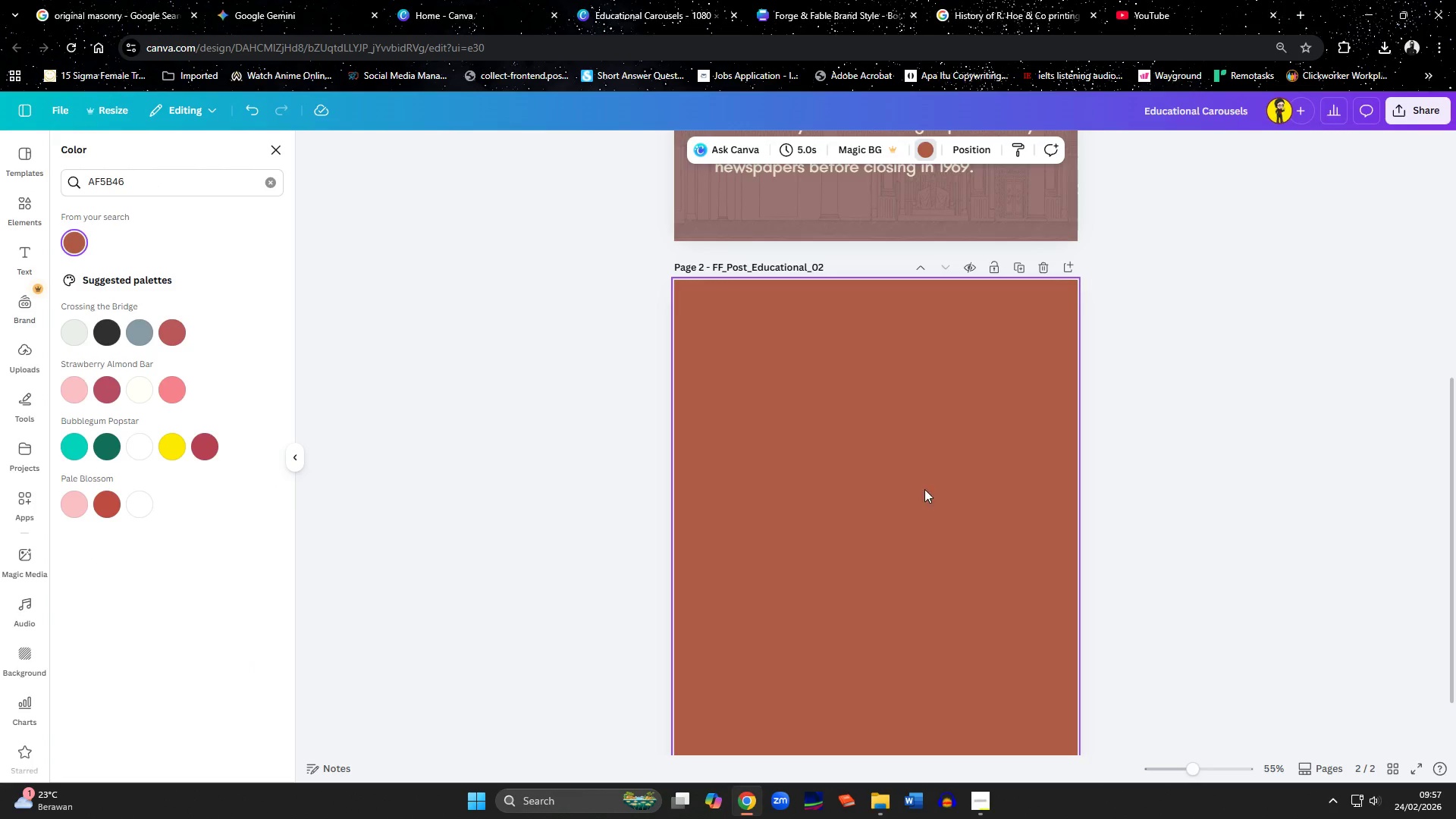 
scroll: coordinate [1098, 490], scroll_direction: up, amount: 6.0
 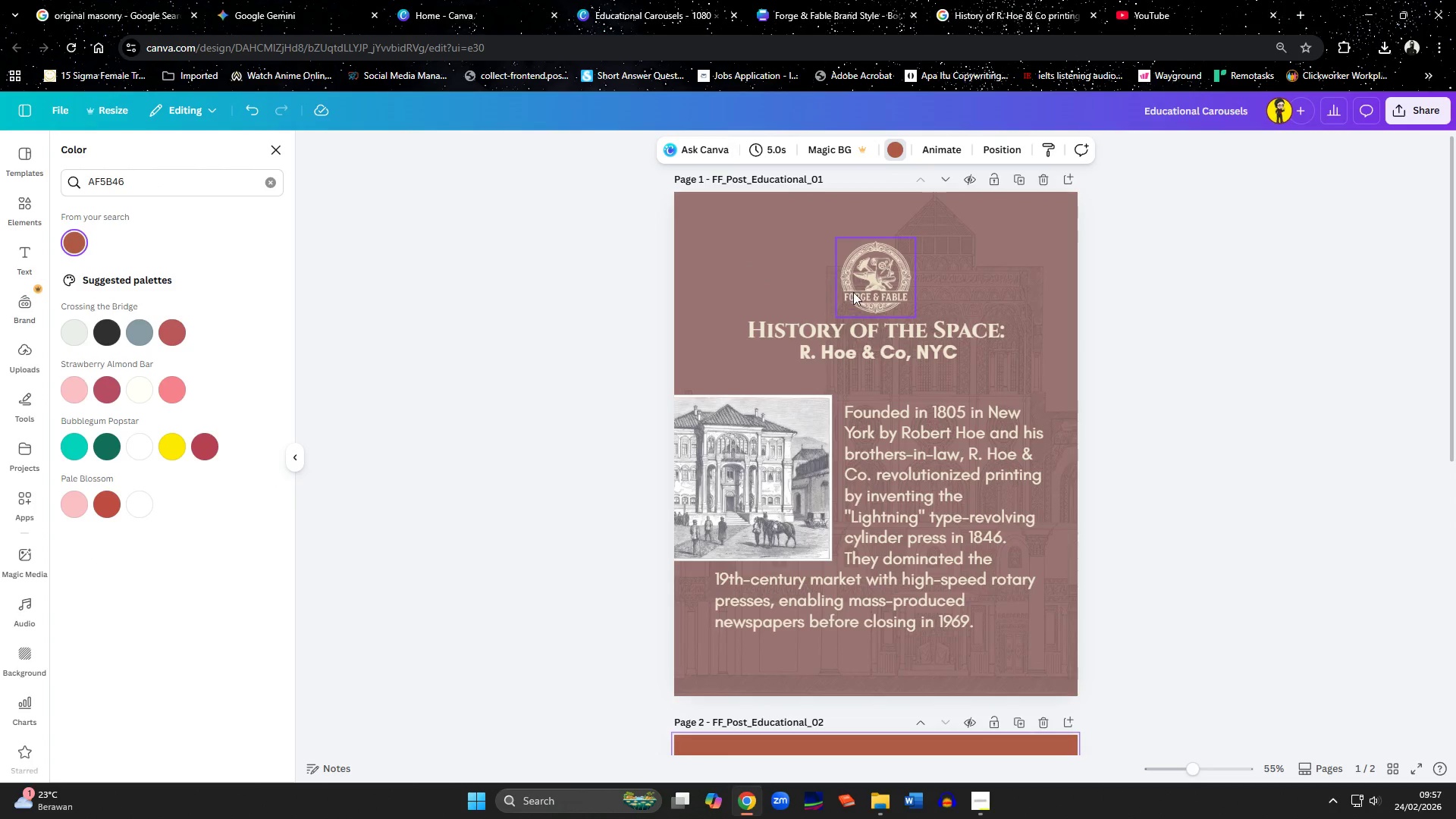 
left_click([853, 287])
 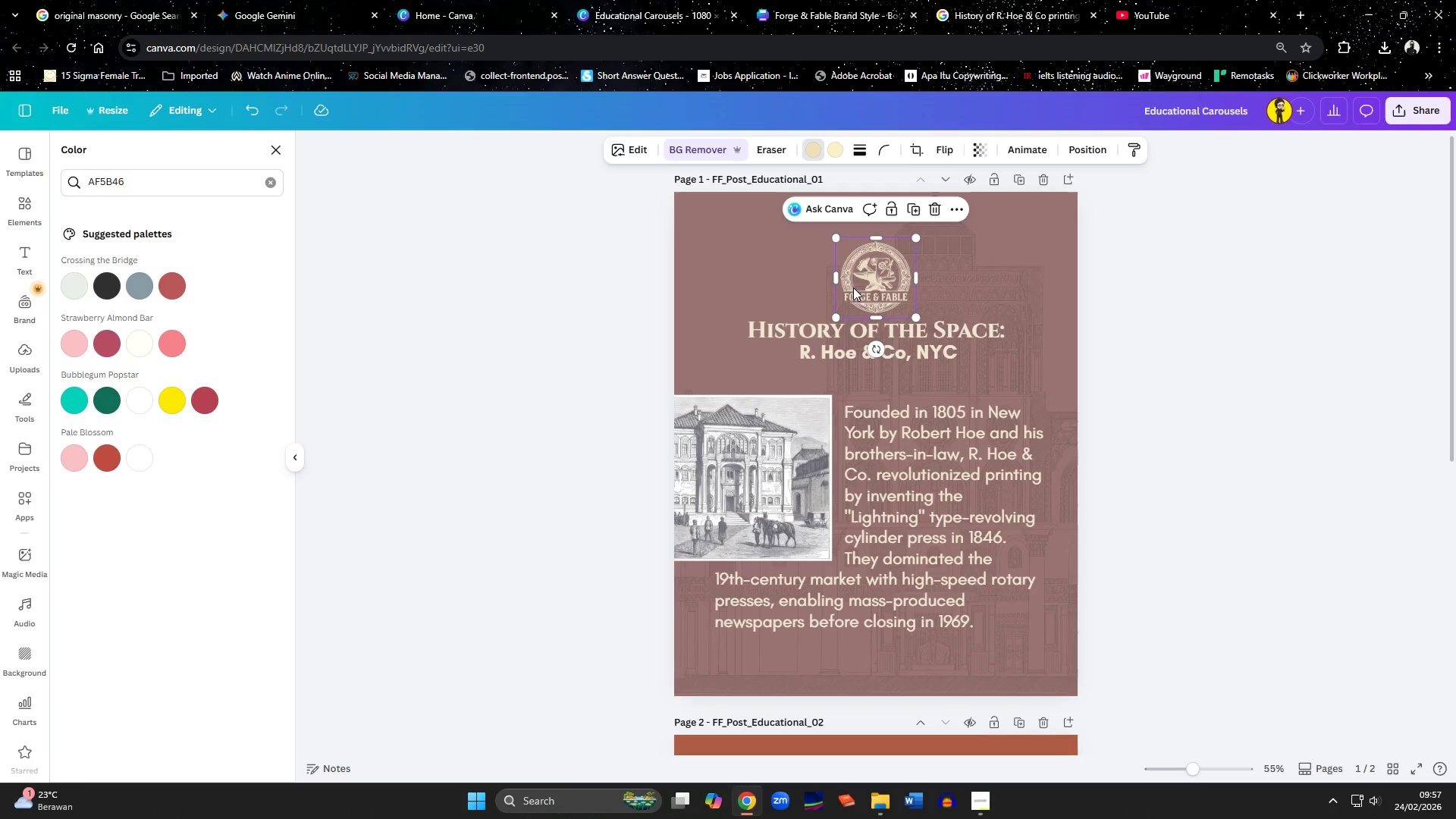 
key(Control+ControlLeft)
 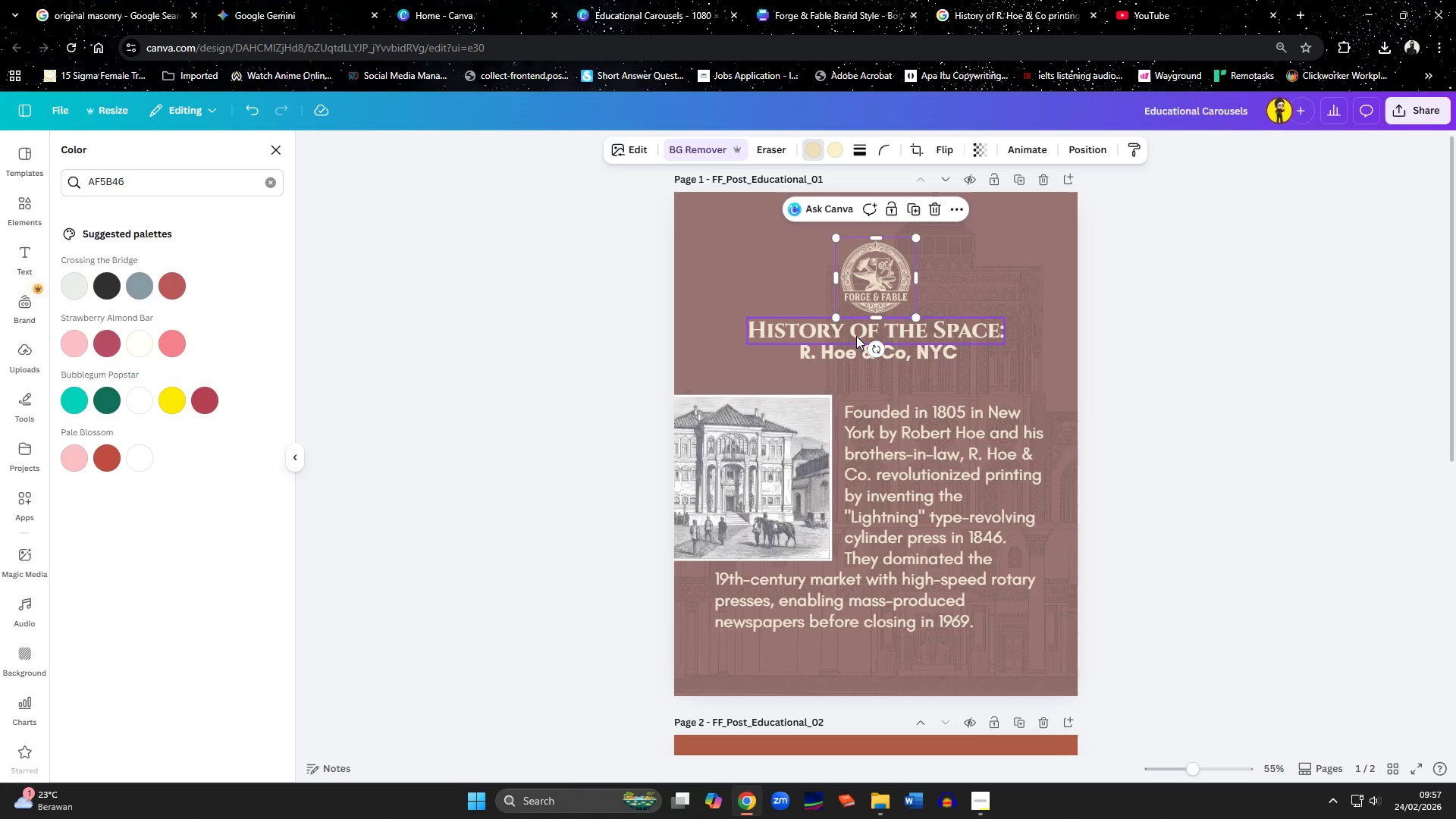 
hold_key(key=ShiftLeft, duration=1.08)
left_click([856, 336])
 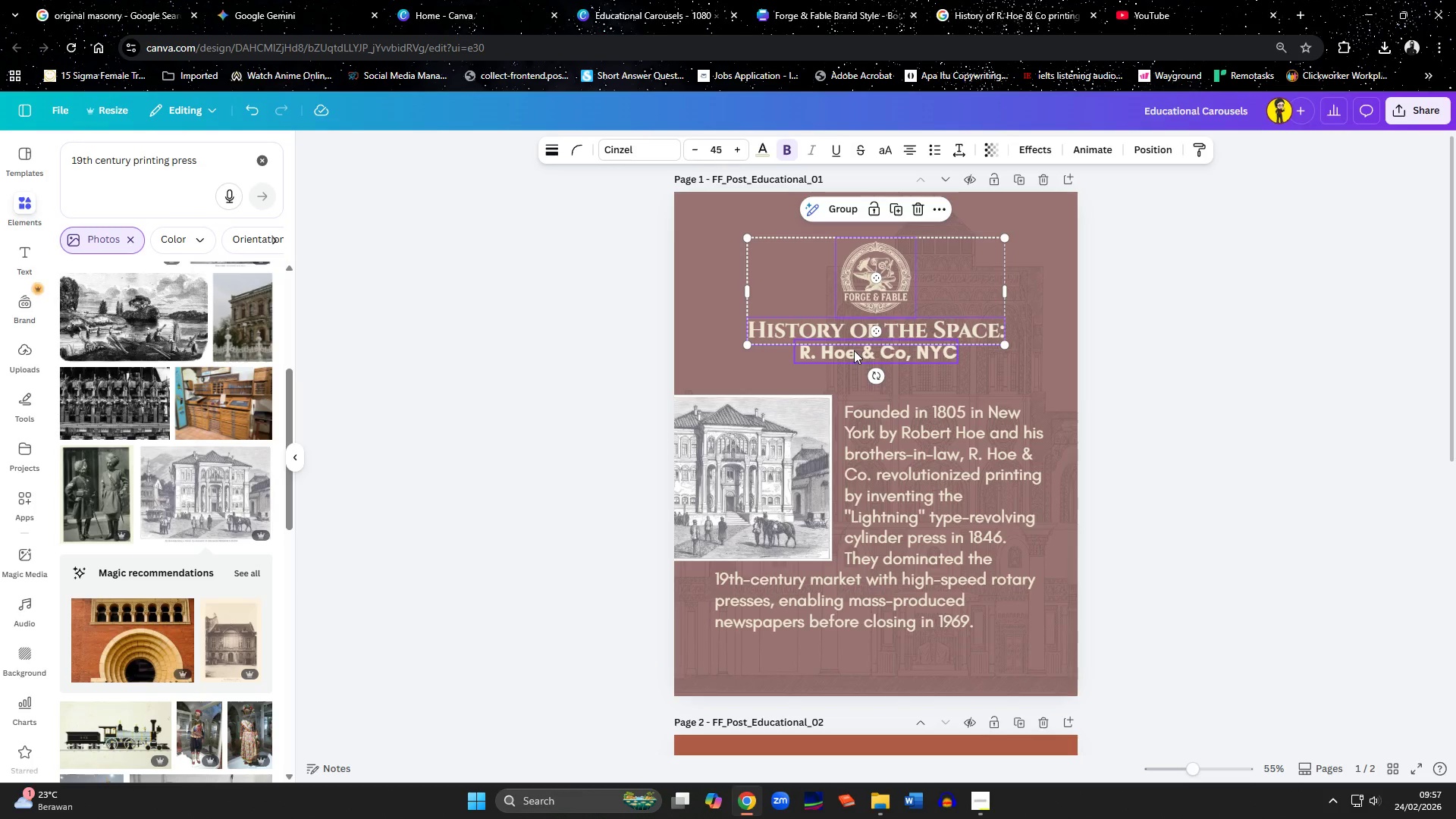 
left_click([854, 350])
 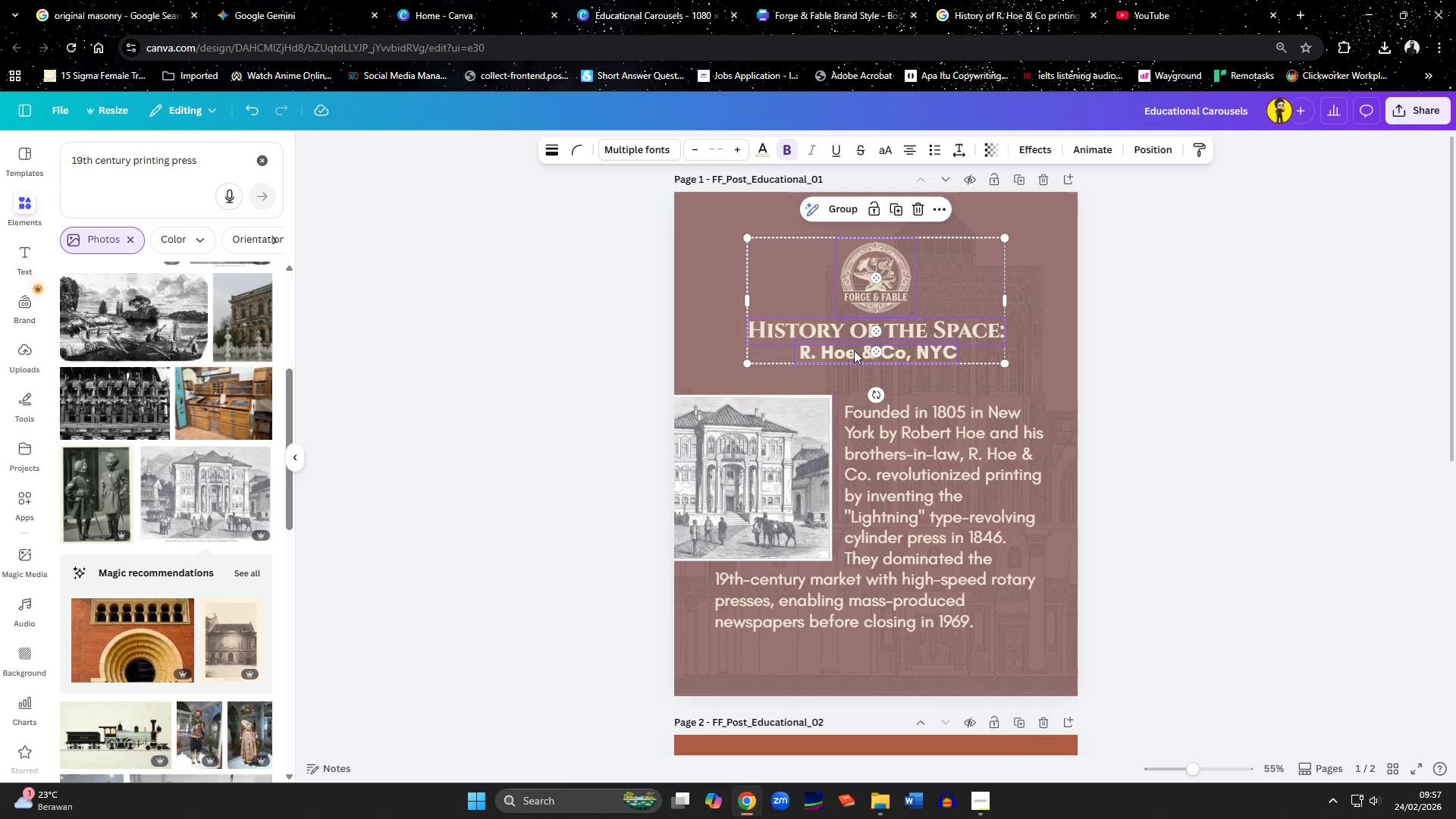 
key(Control+C)
 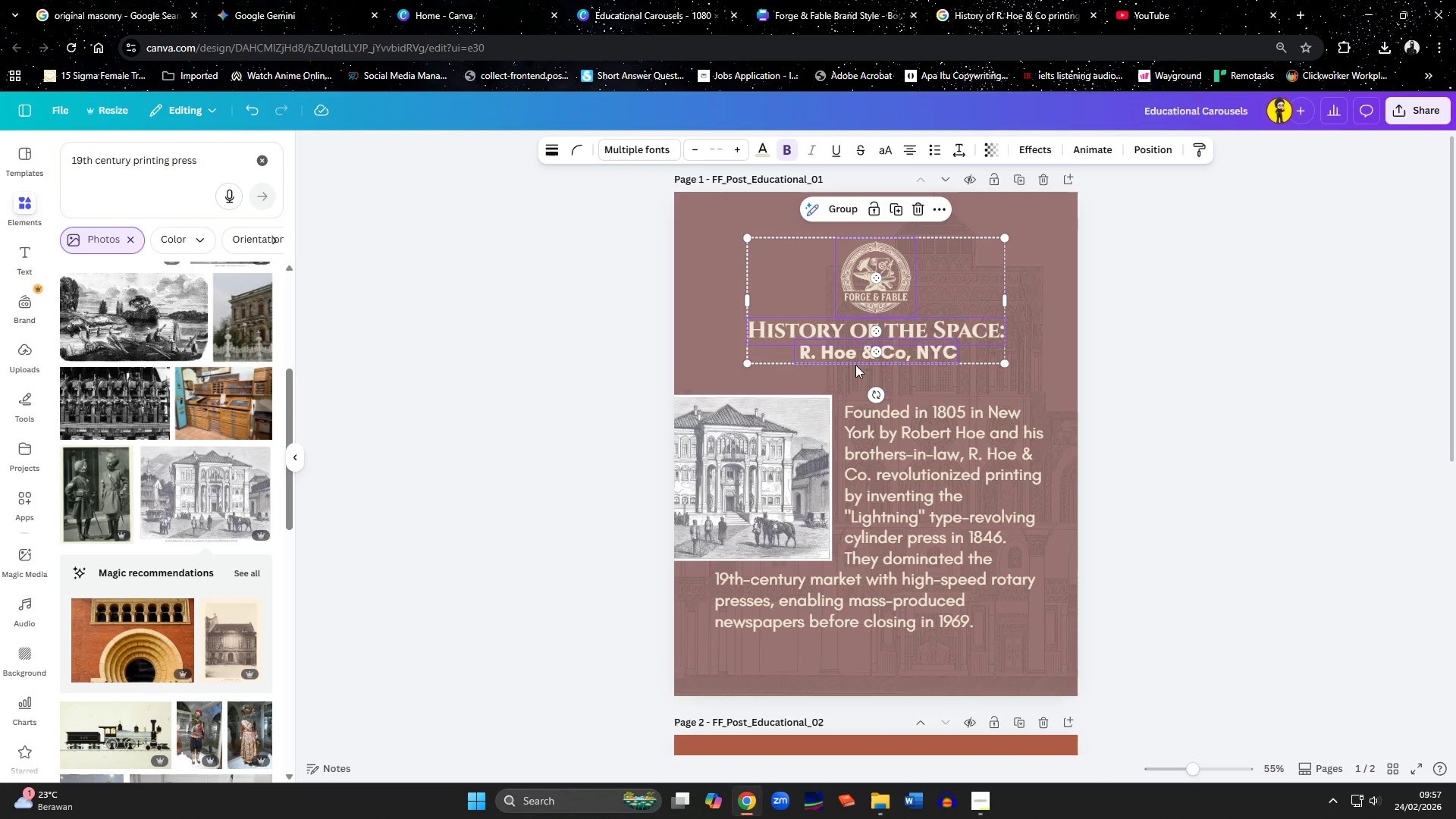 
scroll: coordinate [859, 376], scroll_direction: down, amount: 5.0
 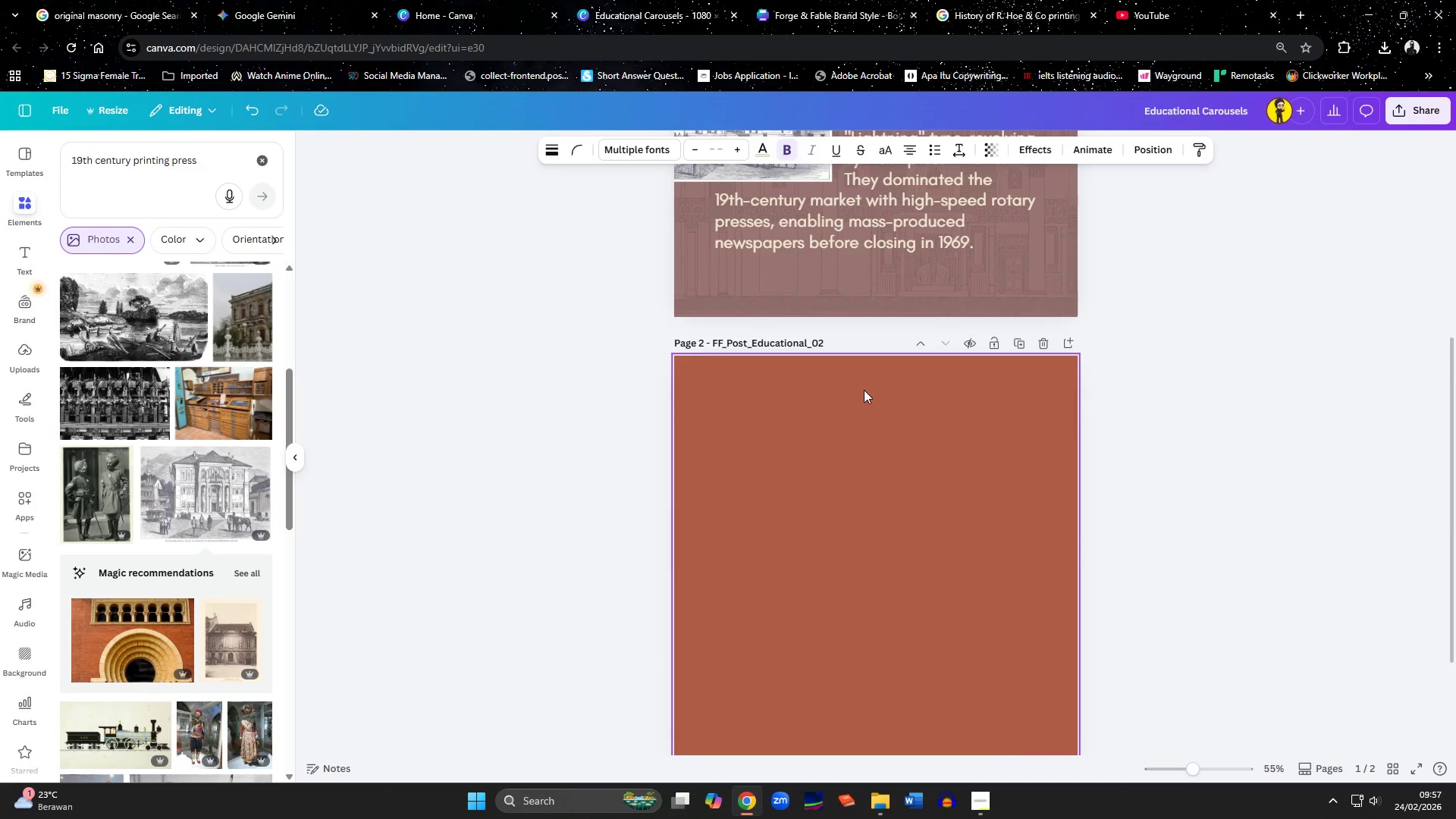 
left_click([864, 390])
 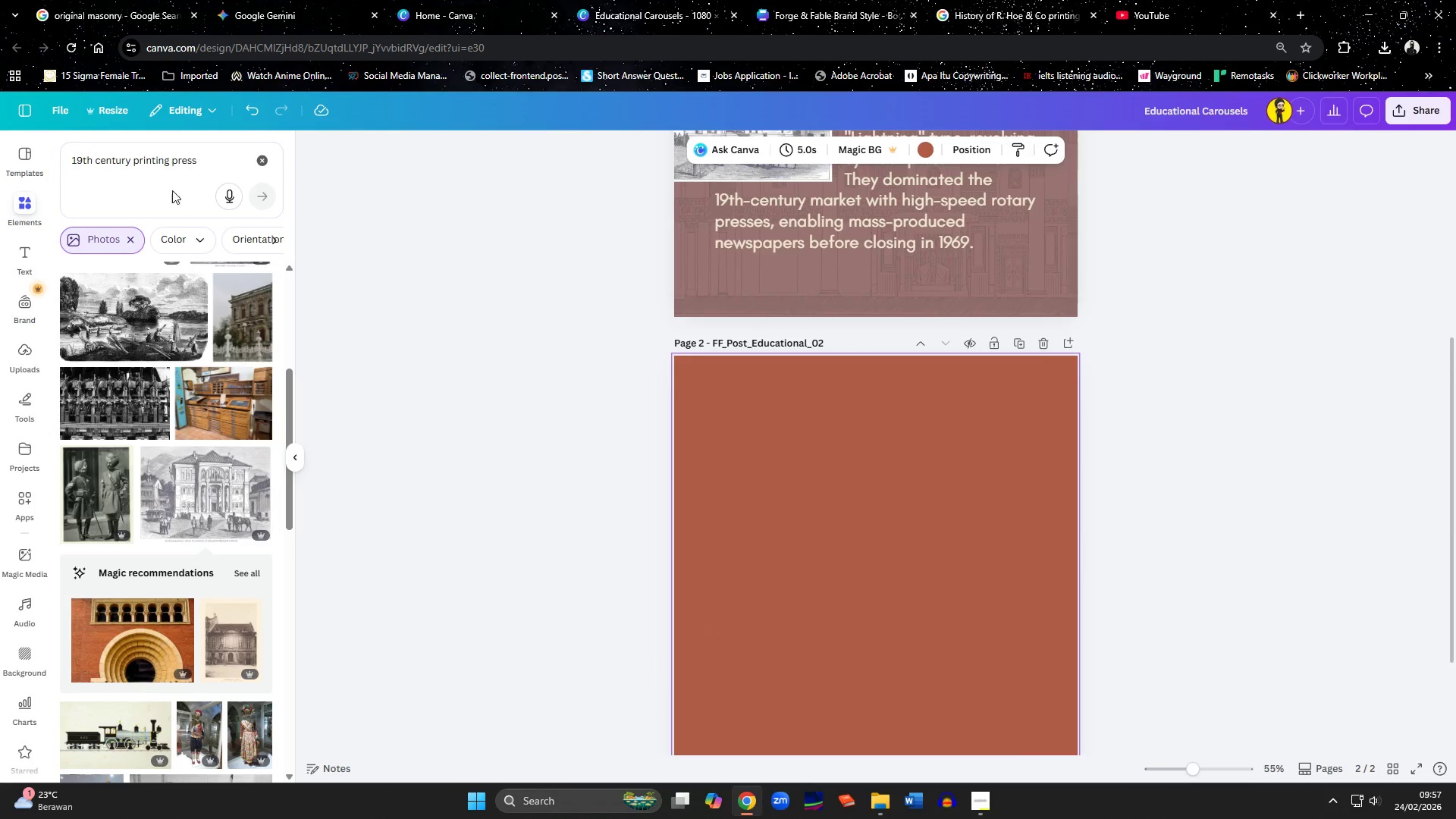 
left_click([133, 240])
 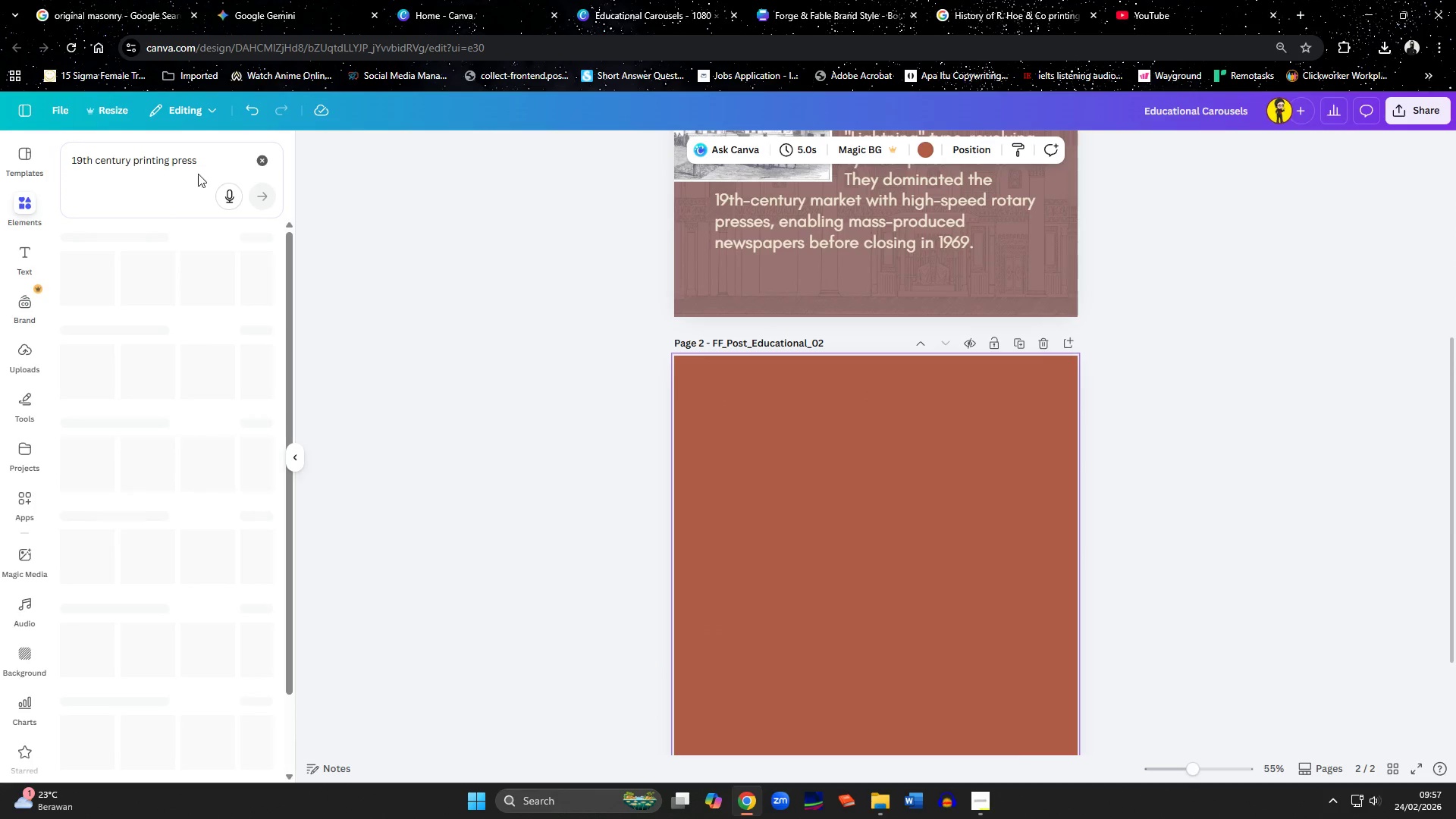 
left_click_drag(start_coordinate=[209, 164], to_coordinate=[0, 160])
 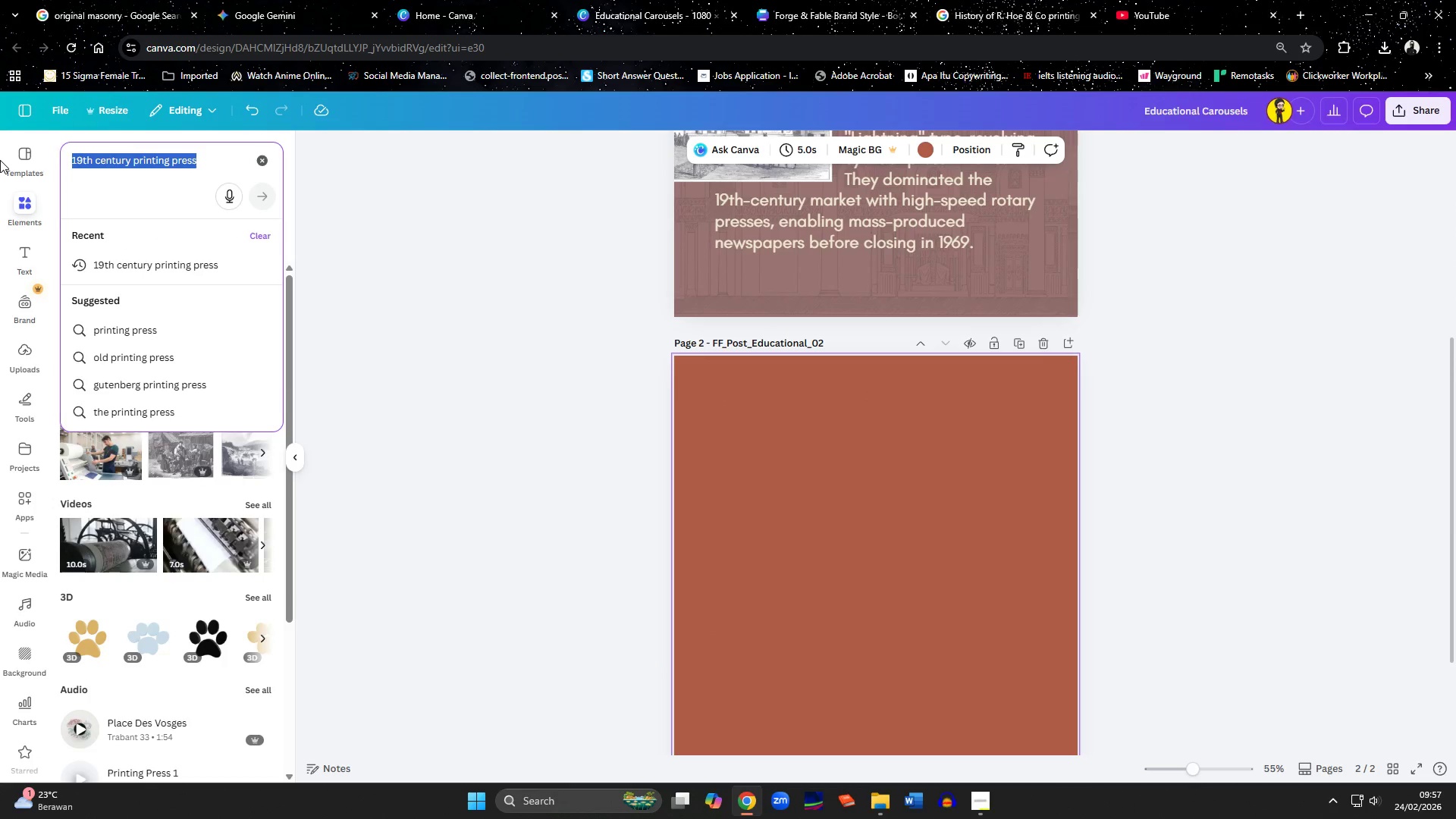 
type(bricks)
 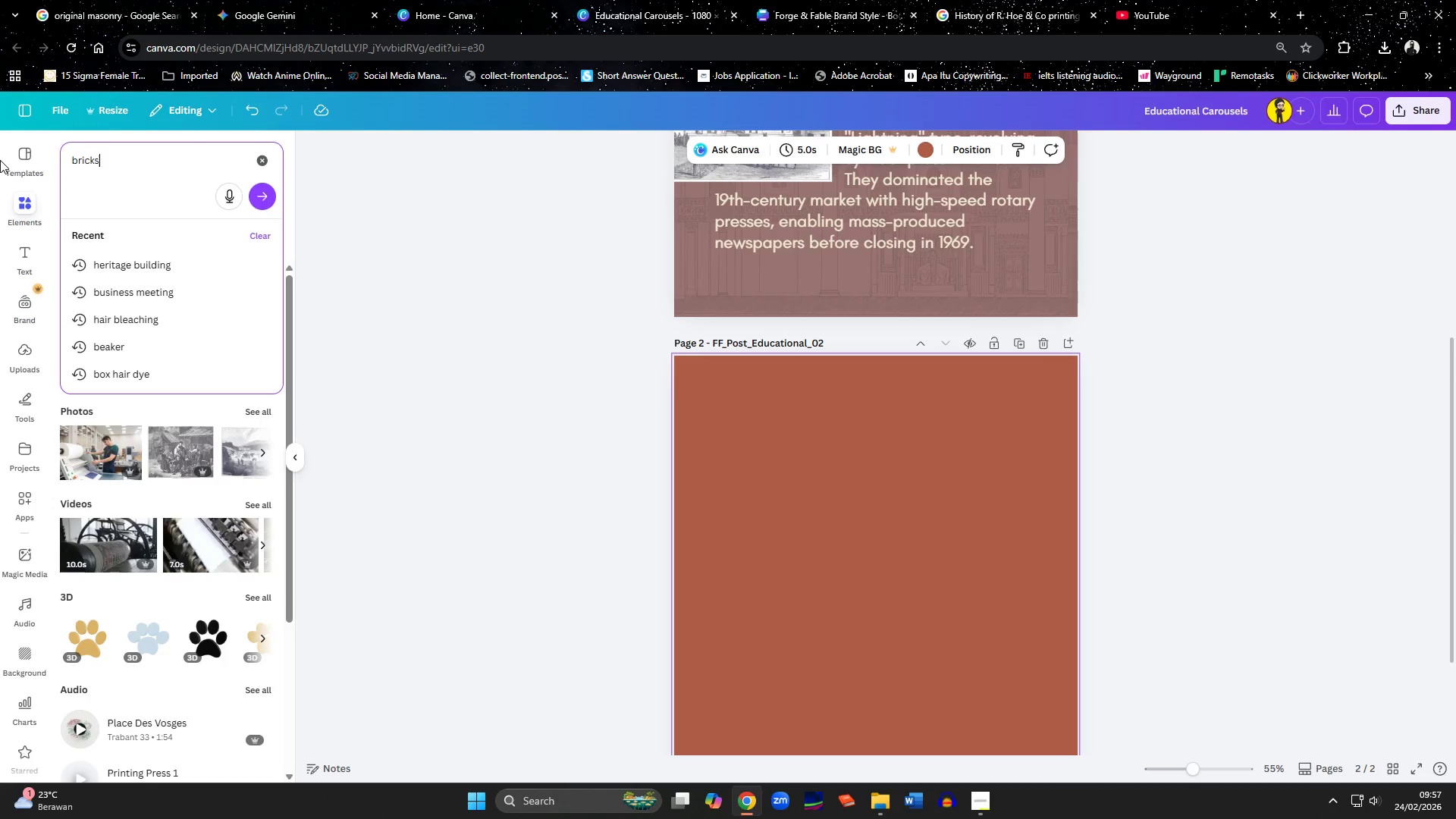 
key(Enter)
 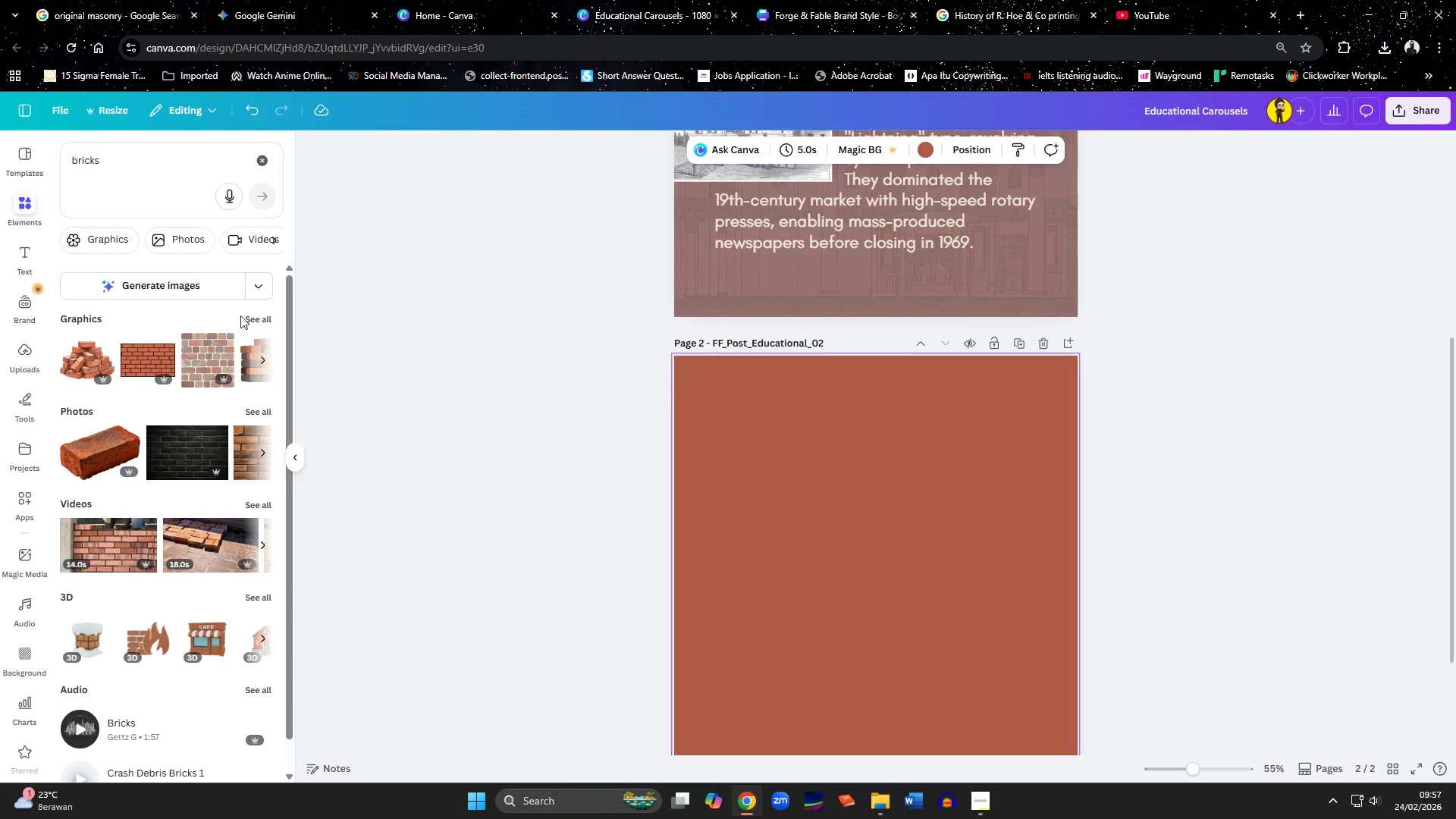 
left_click([253, 315])
 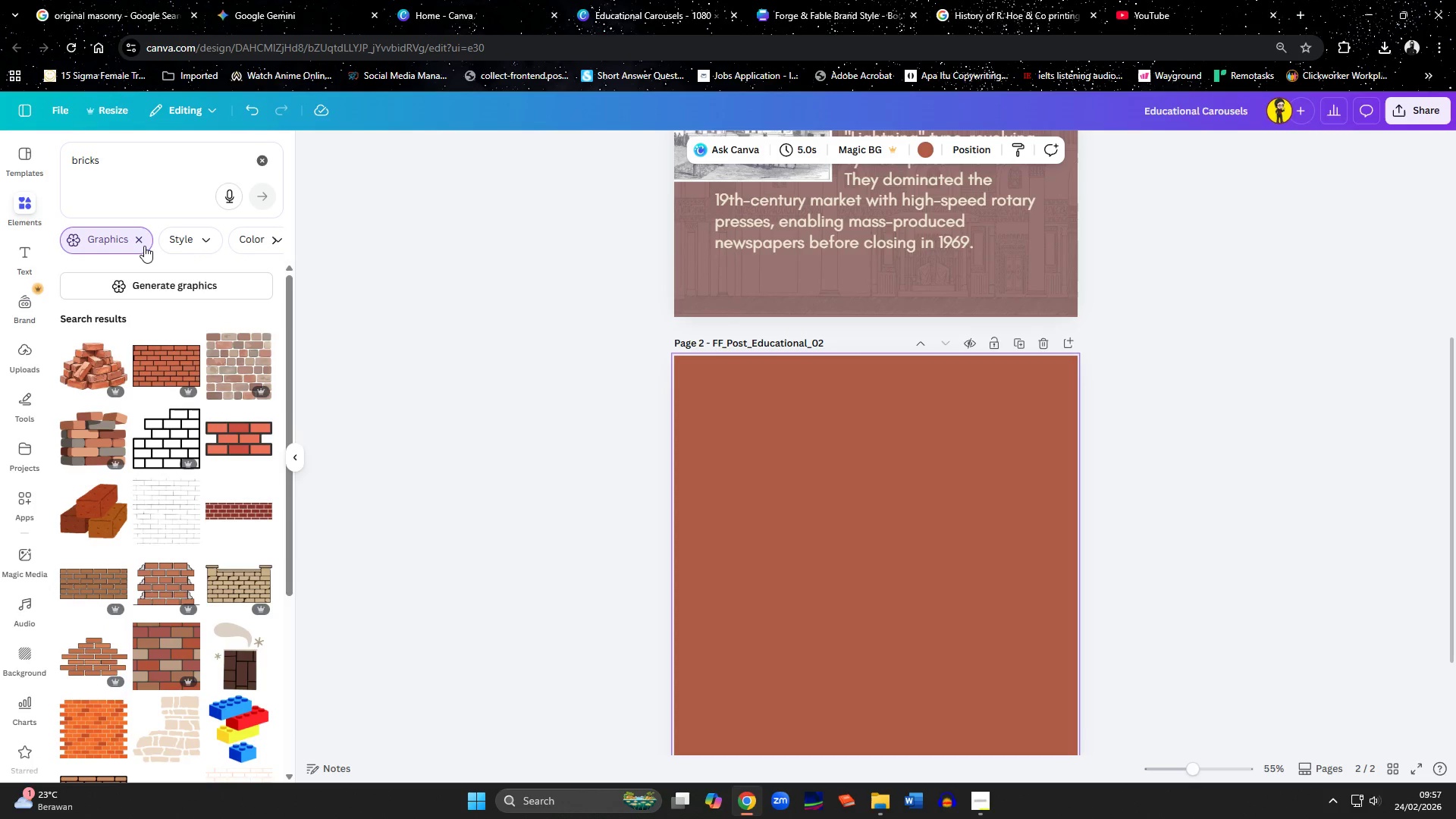 
left_click([168, 520])
 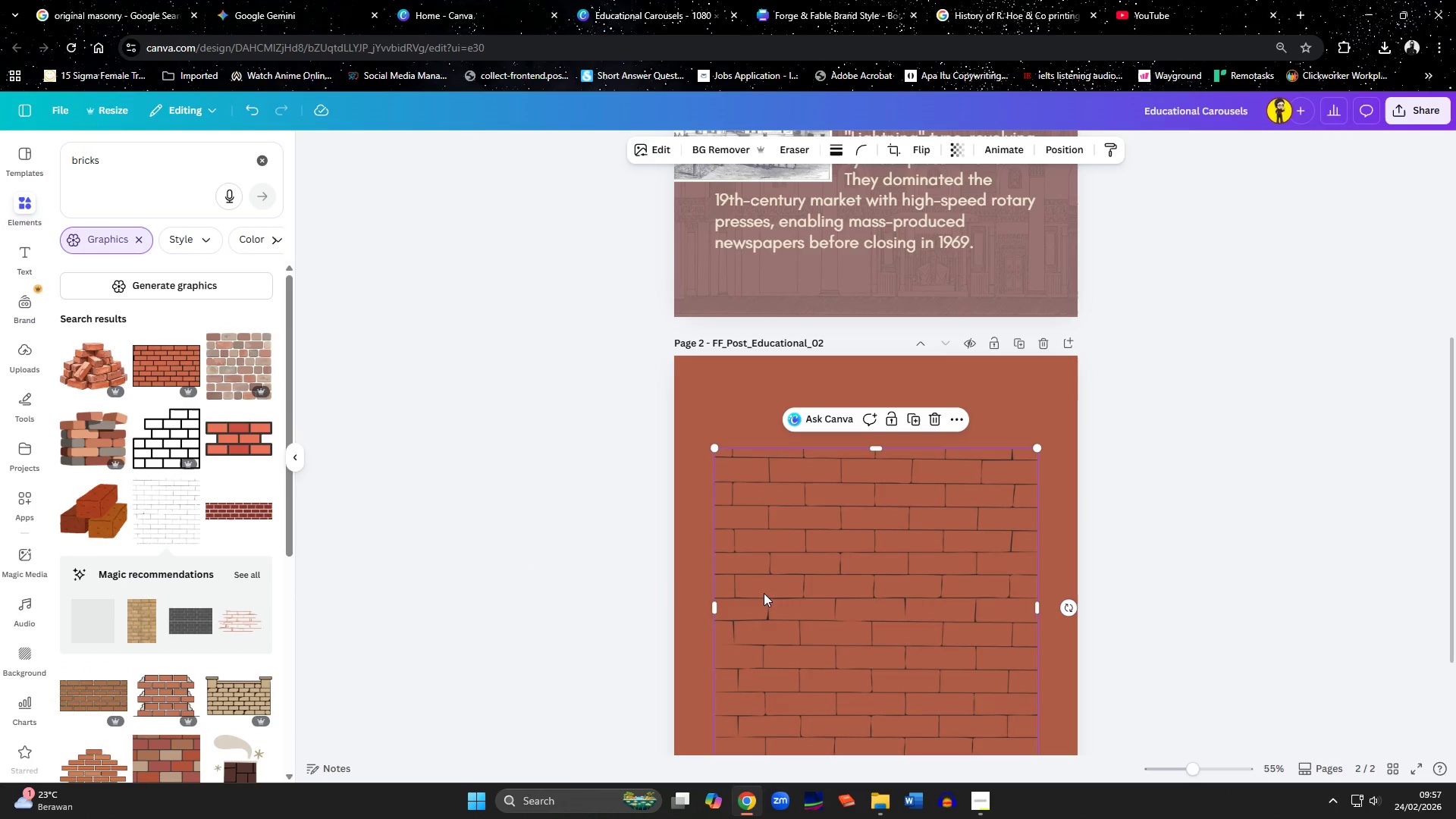 
left_click_drag(start_coordinate=[823, 592], to_coordinate=[784, 500])
 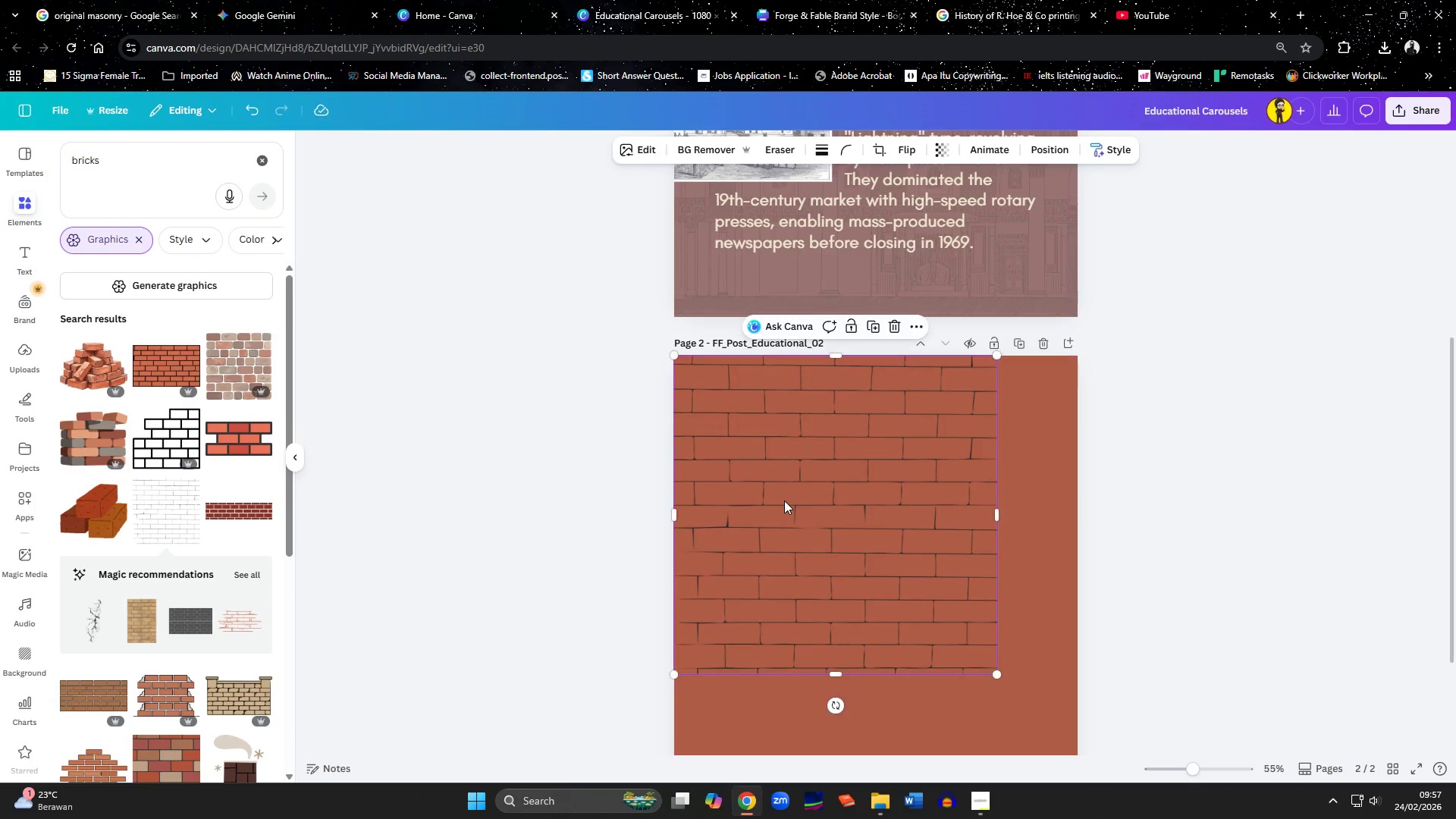 
scroll: coordinate [784, 500], scroll_direction: down, amount: 3.0
 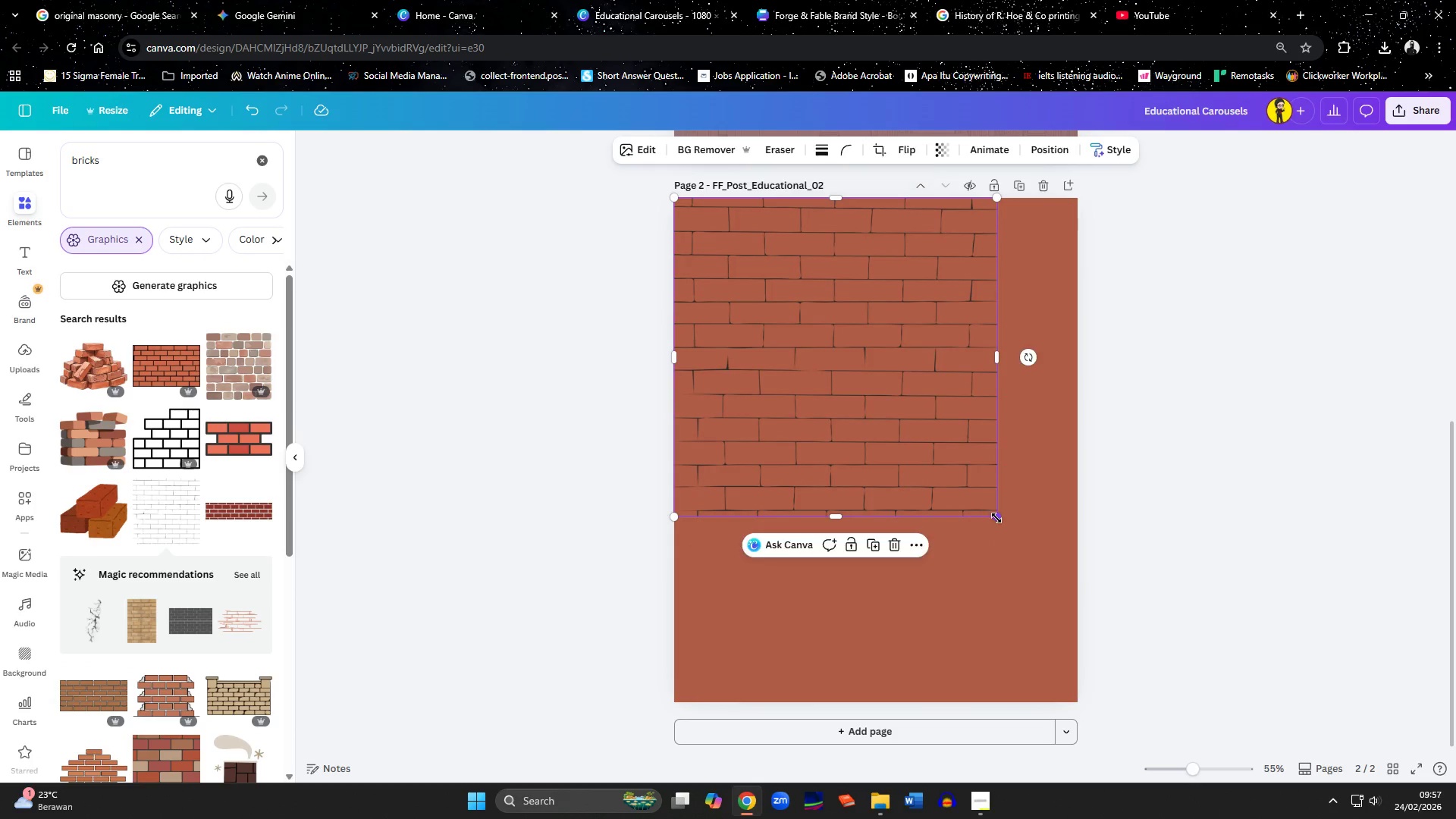 
left_click_drag(start_coordinate=[996, 518], to_coordinate=[1103, 569])
 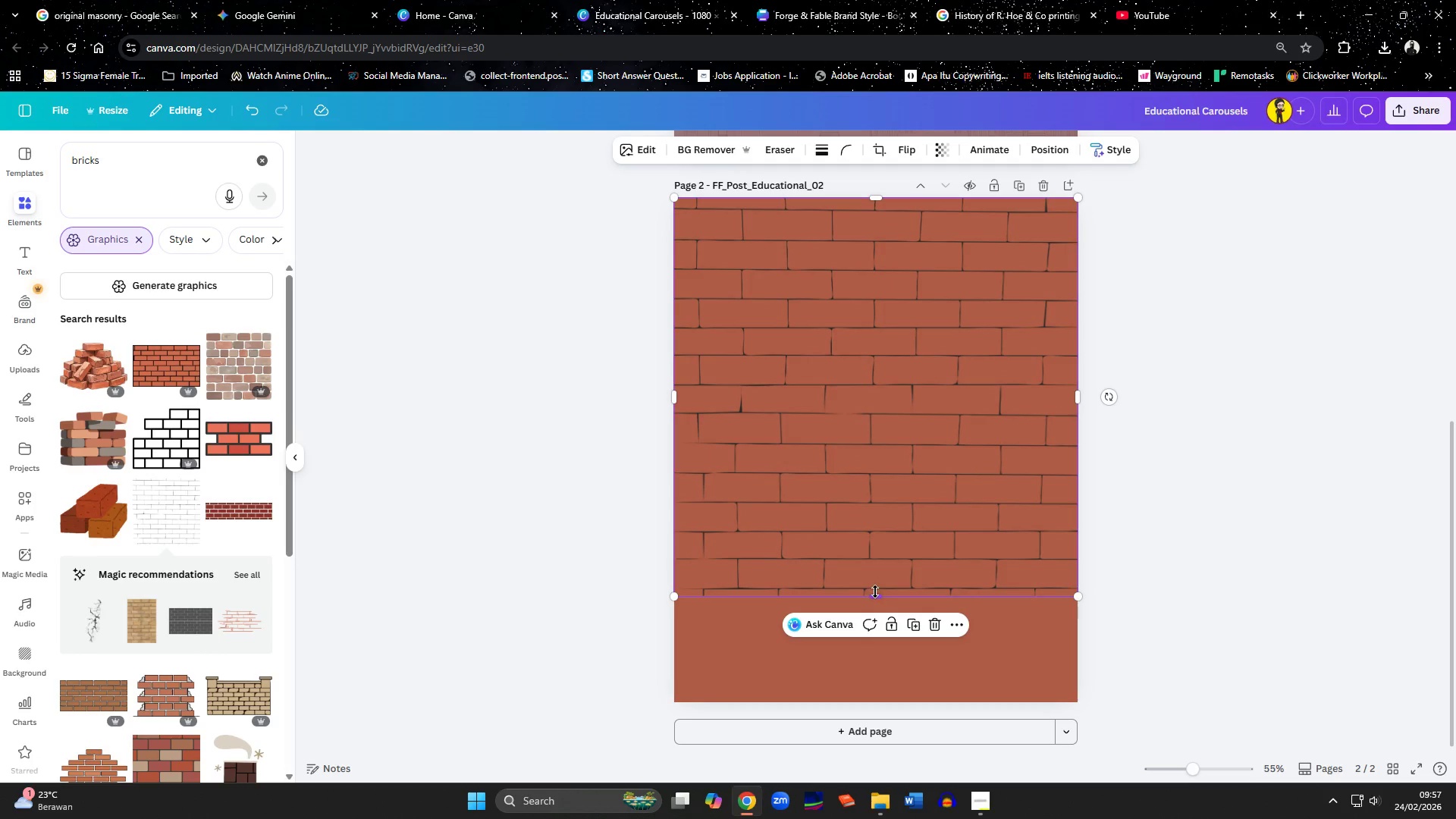 
left_click_drag(start_coordinate=[875, 592], to_coordinate=[889, 701])
 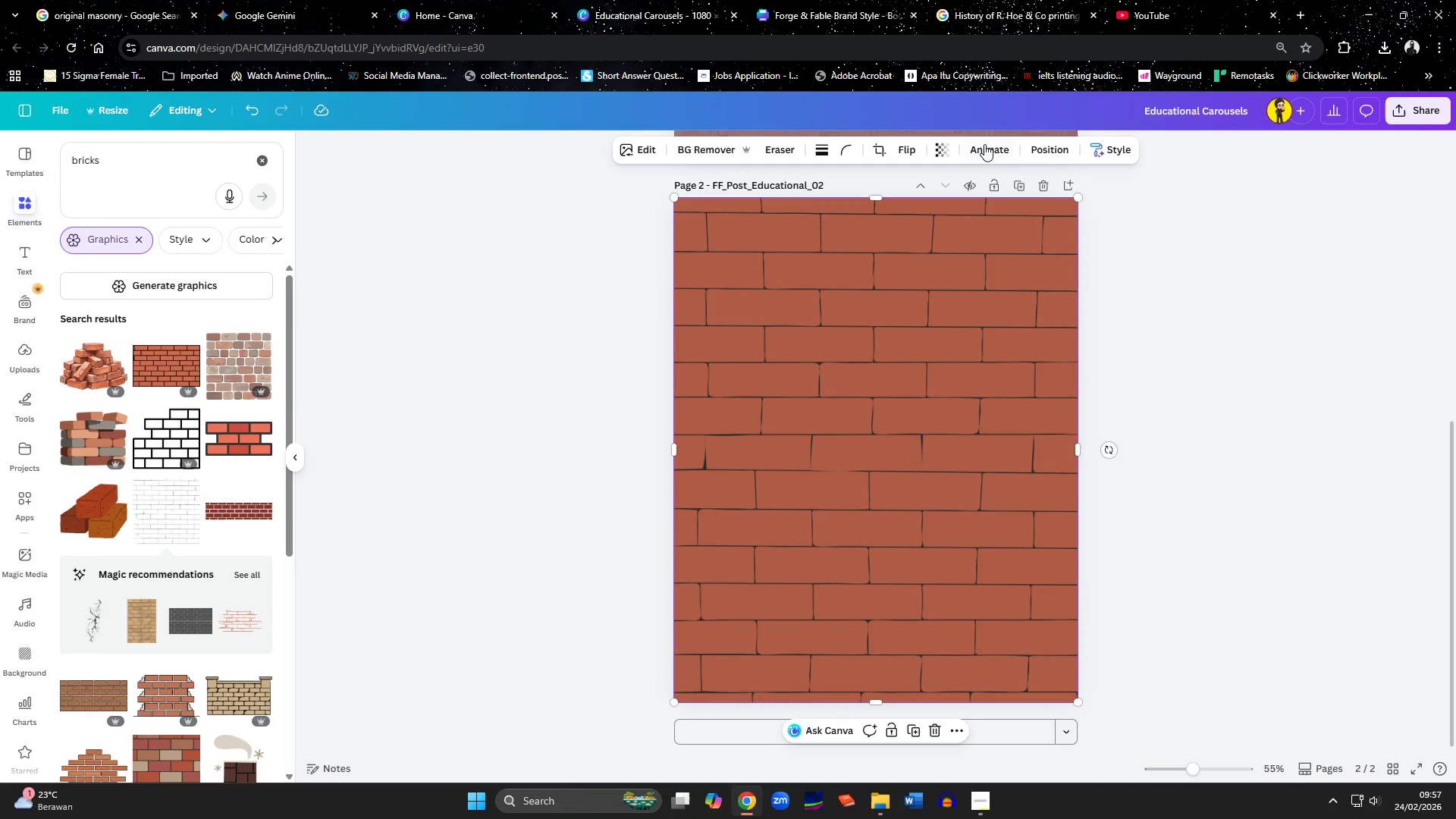 
left_click([939, 147])
 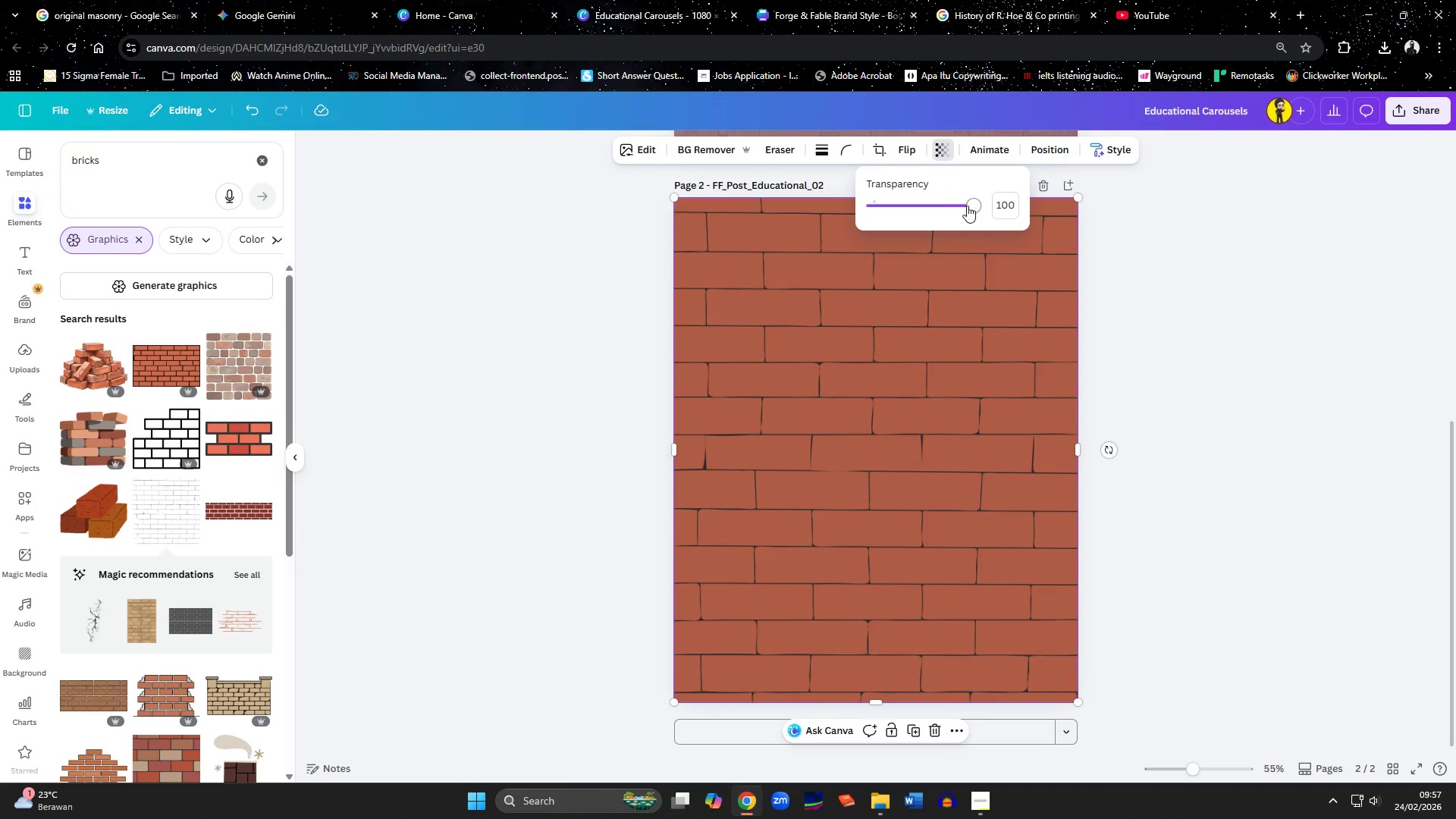 
left_click_drag(start_coordinate=[969, 207], to_coordinate=[893, 215])
 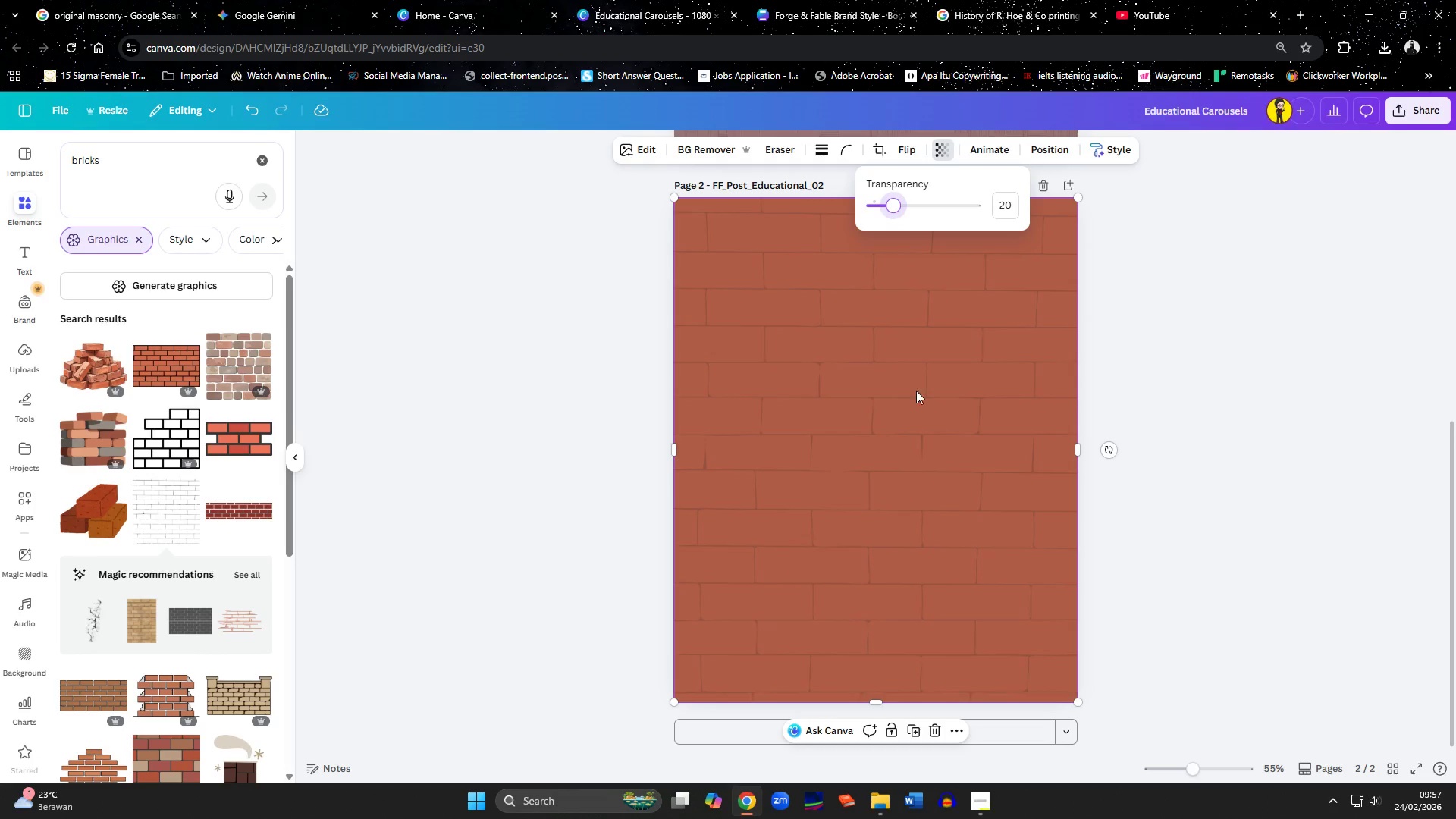 
left_click([921, 488])
 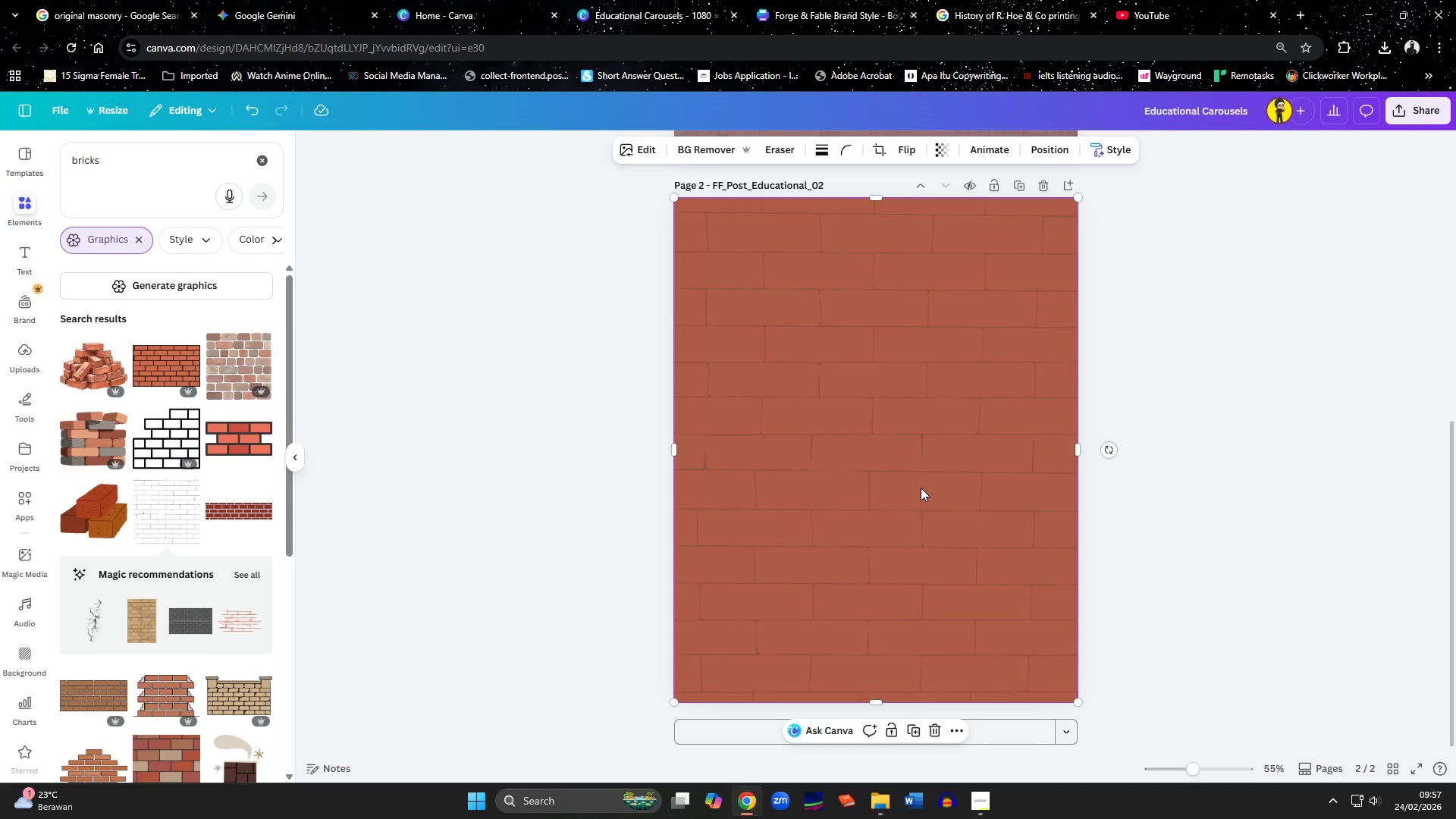 
key(Control+V)
 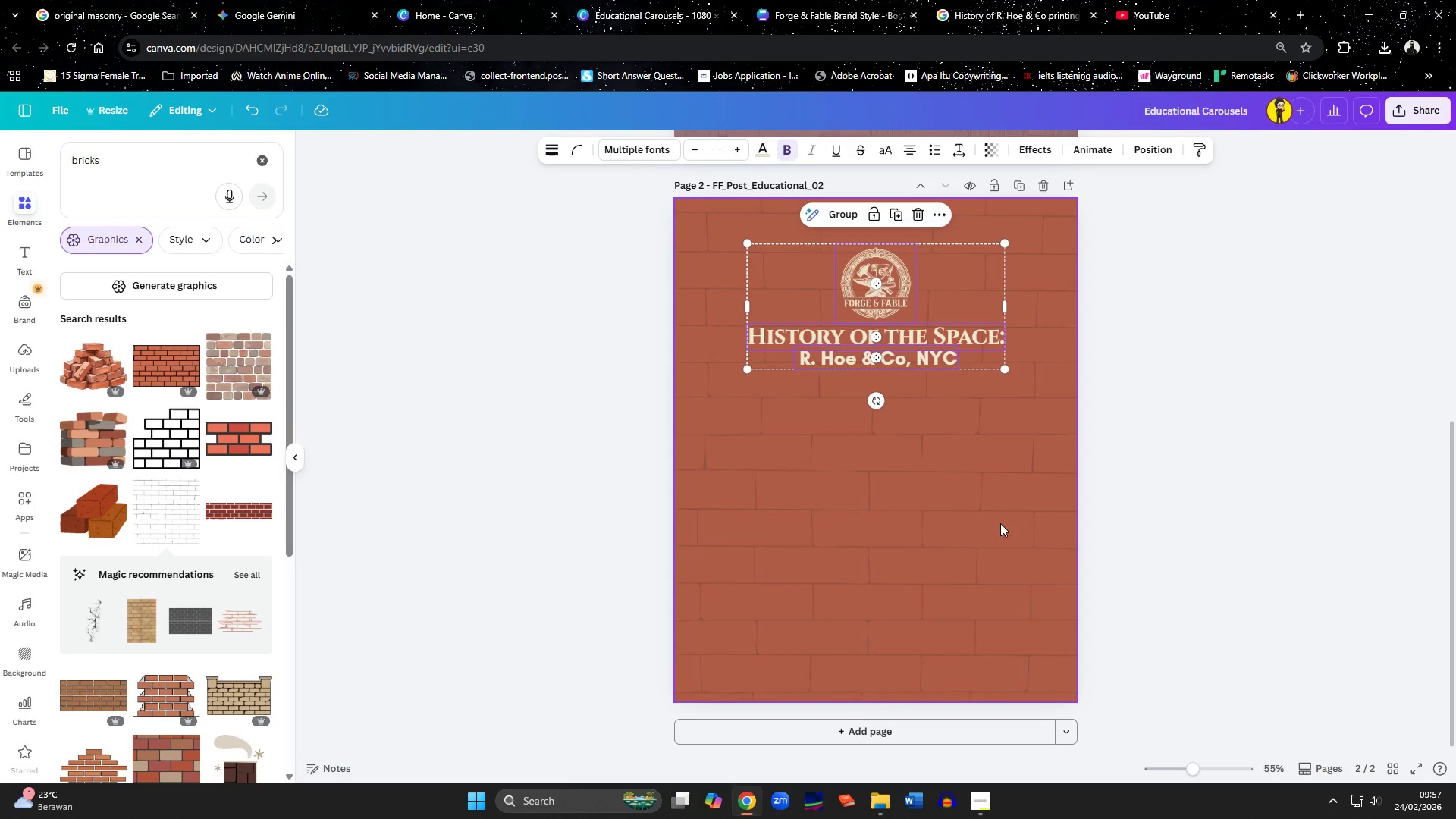 
left_click([1177, 573])
 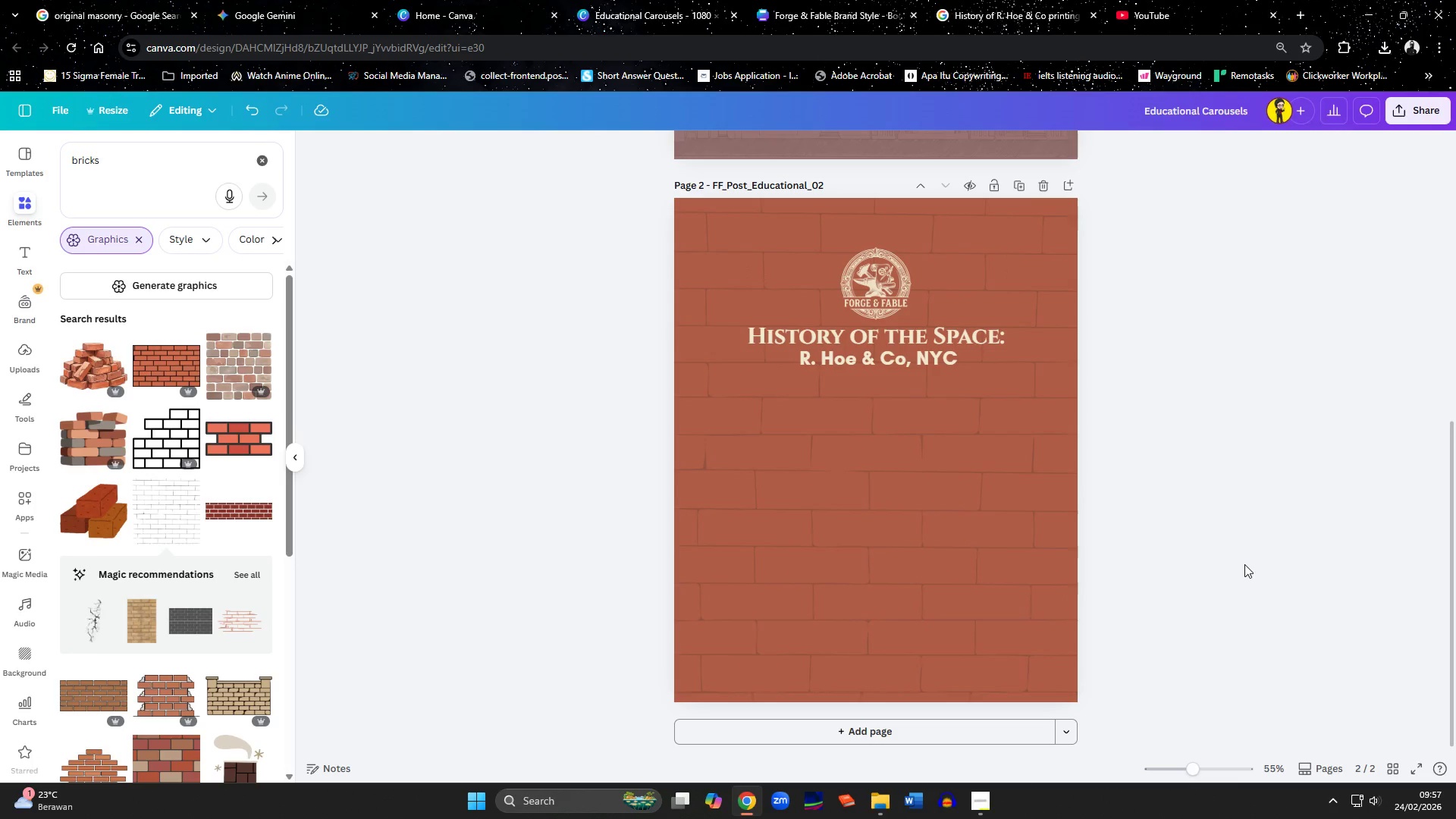 
scroll: coordinate [1244, 564], scroll_direction: up, amount: 4.0
 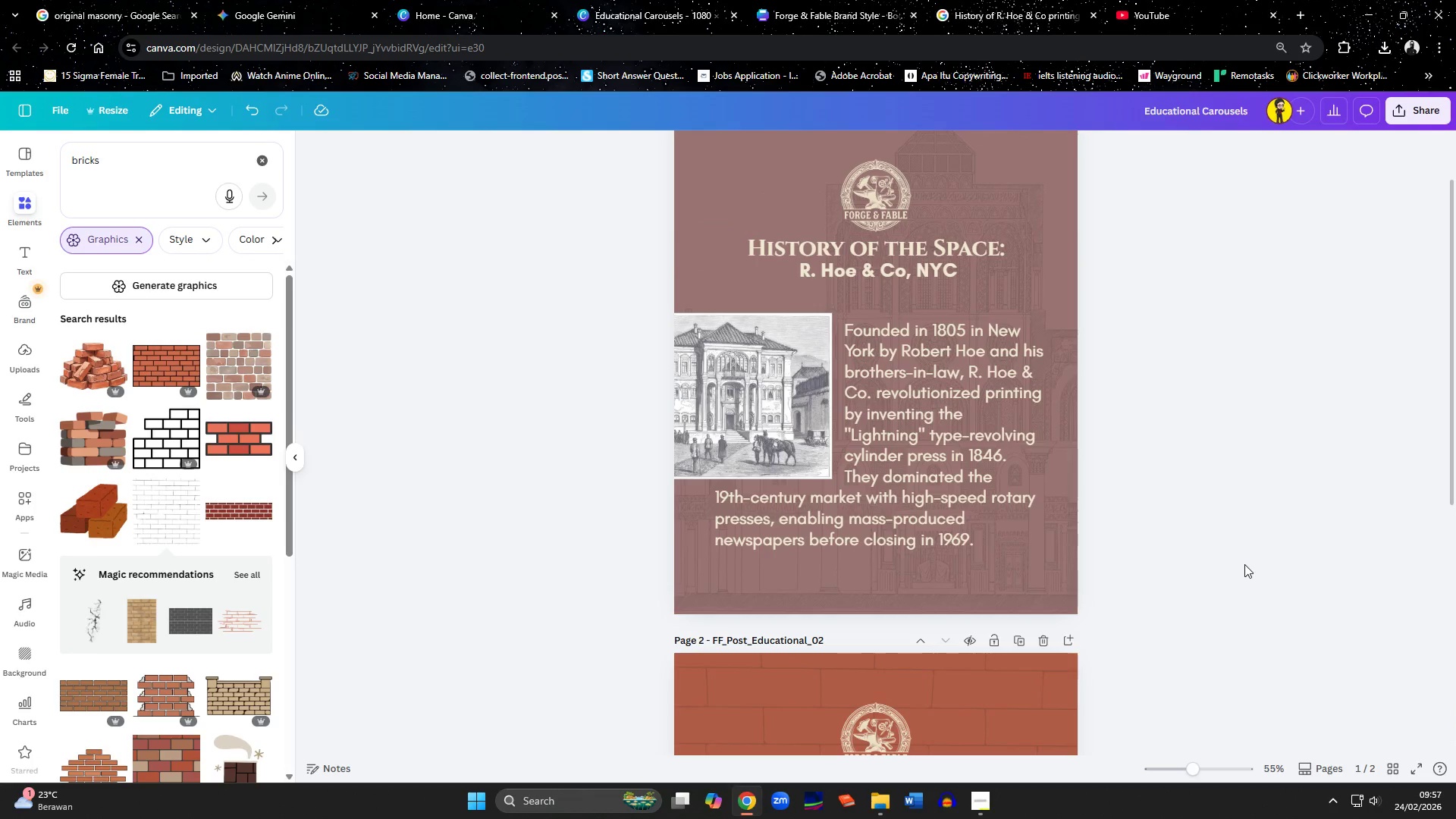 
scroll: coordinate [1244, 564], scroll_direction: down, amount: 4.0
 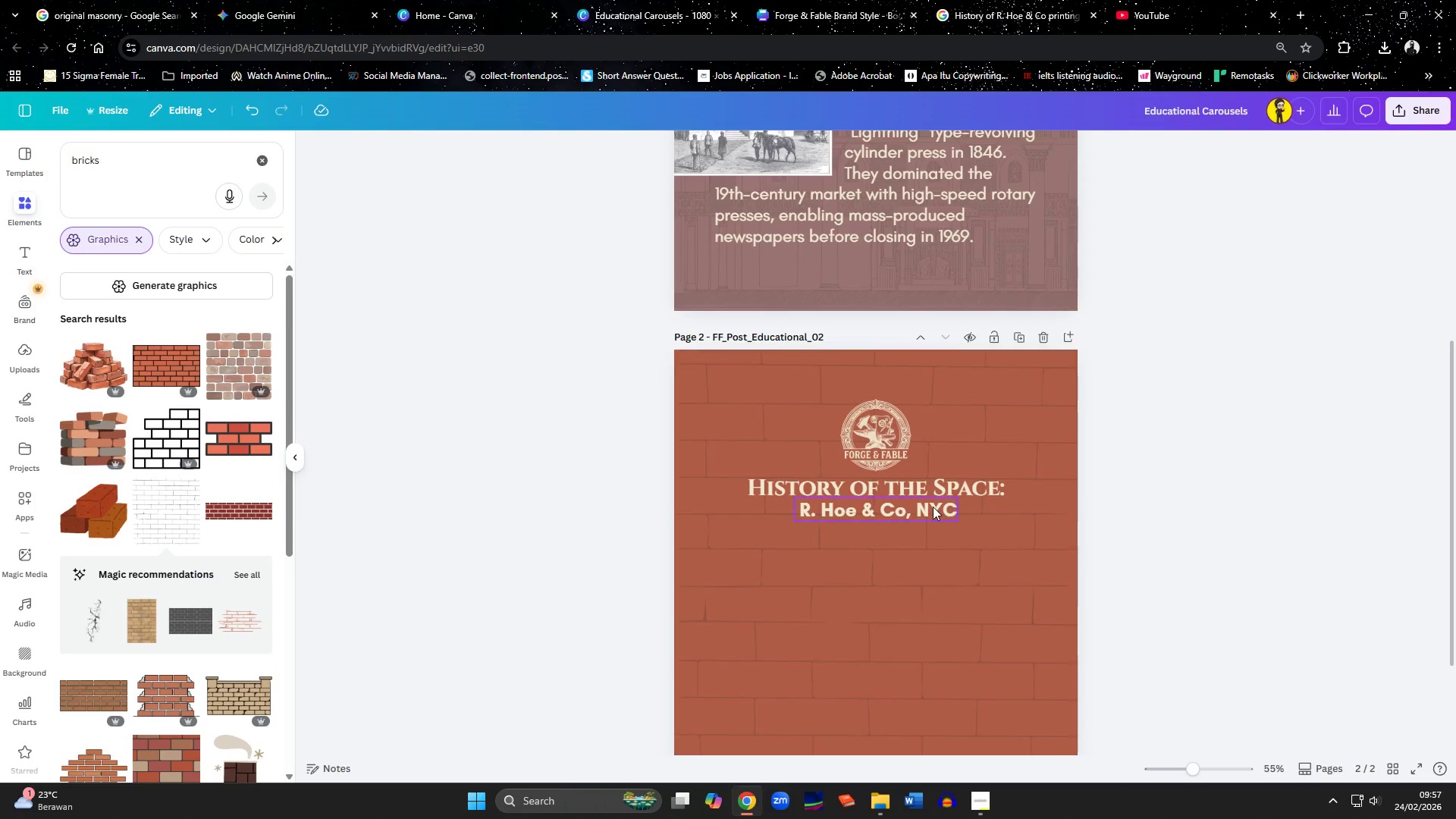 
double_click([933, 507])
 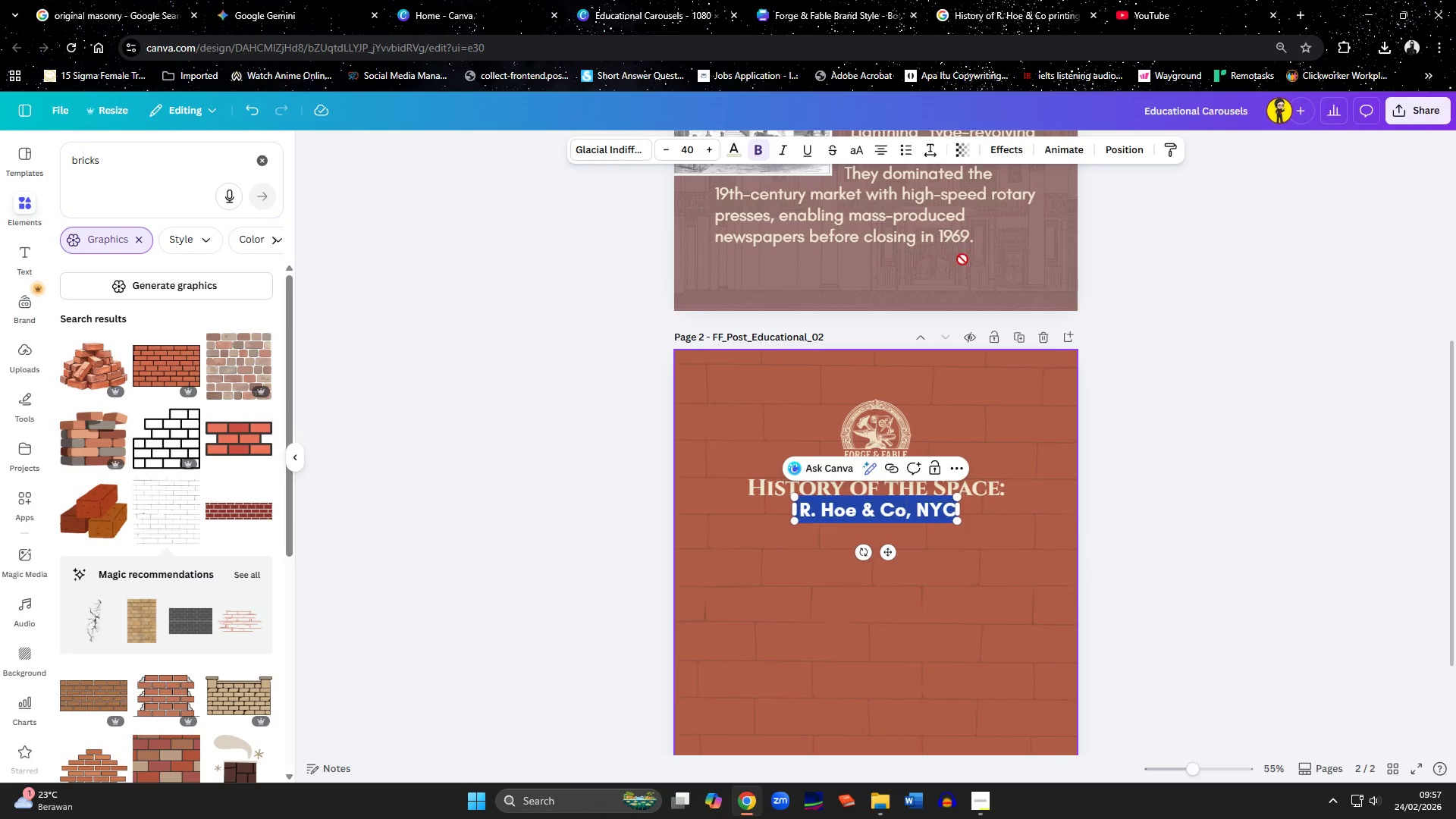 
left_click([981, 12])
 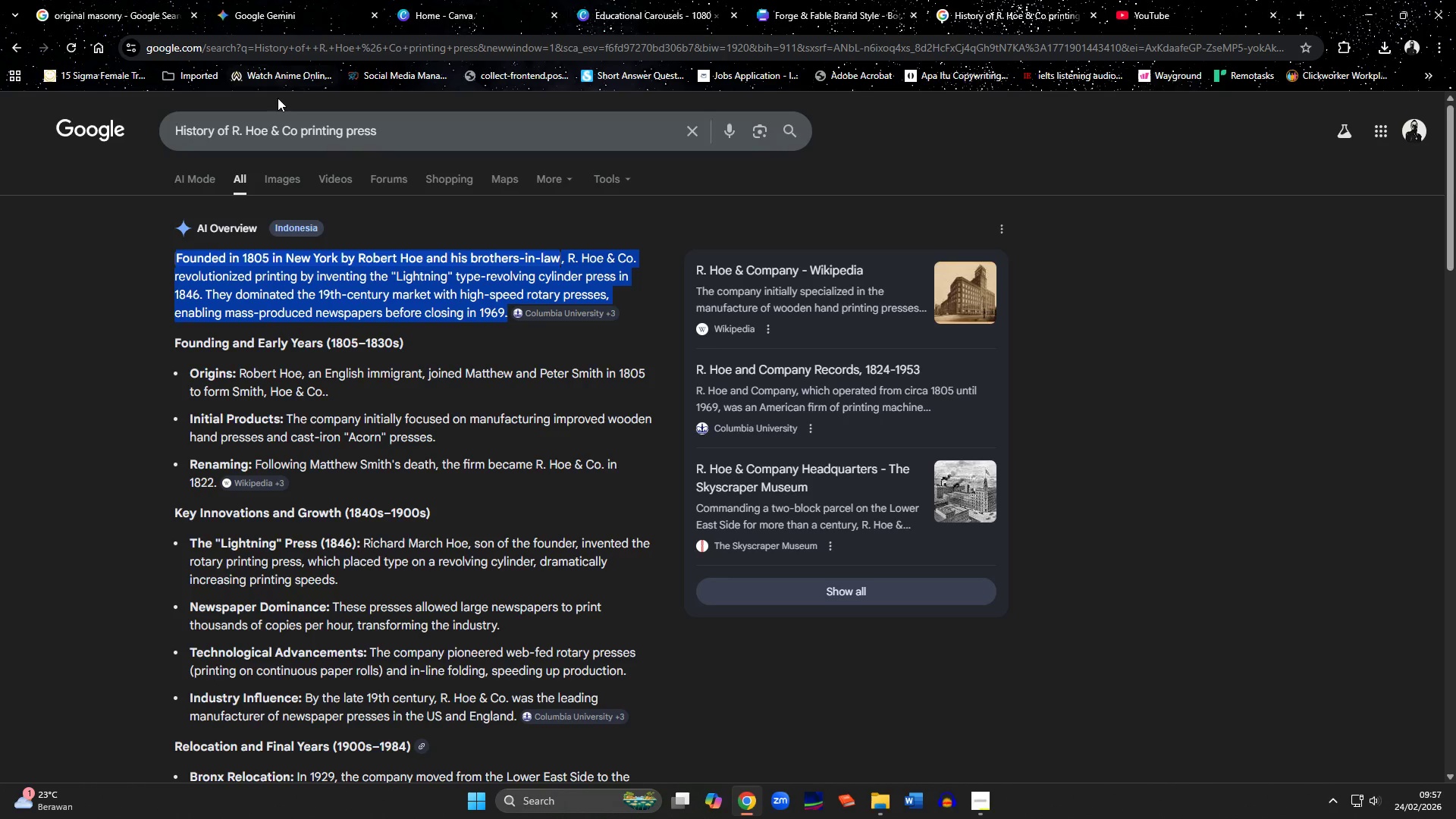 
left_click_drag(start_coordinate=[392, 127], to_coordinate=[175, 127])
 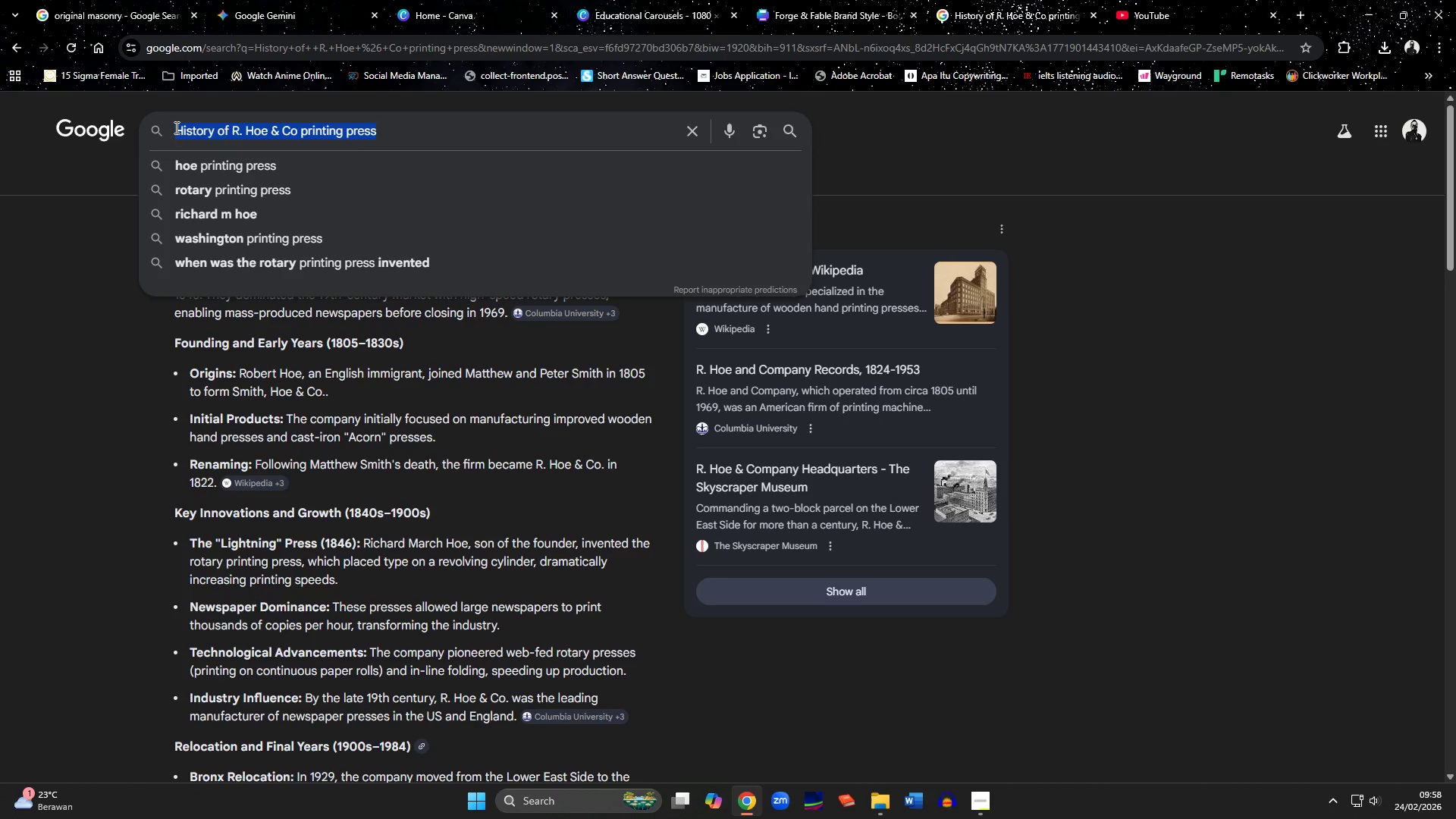 
wait(12.2)
 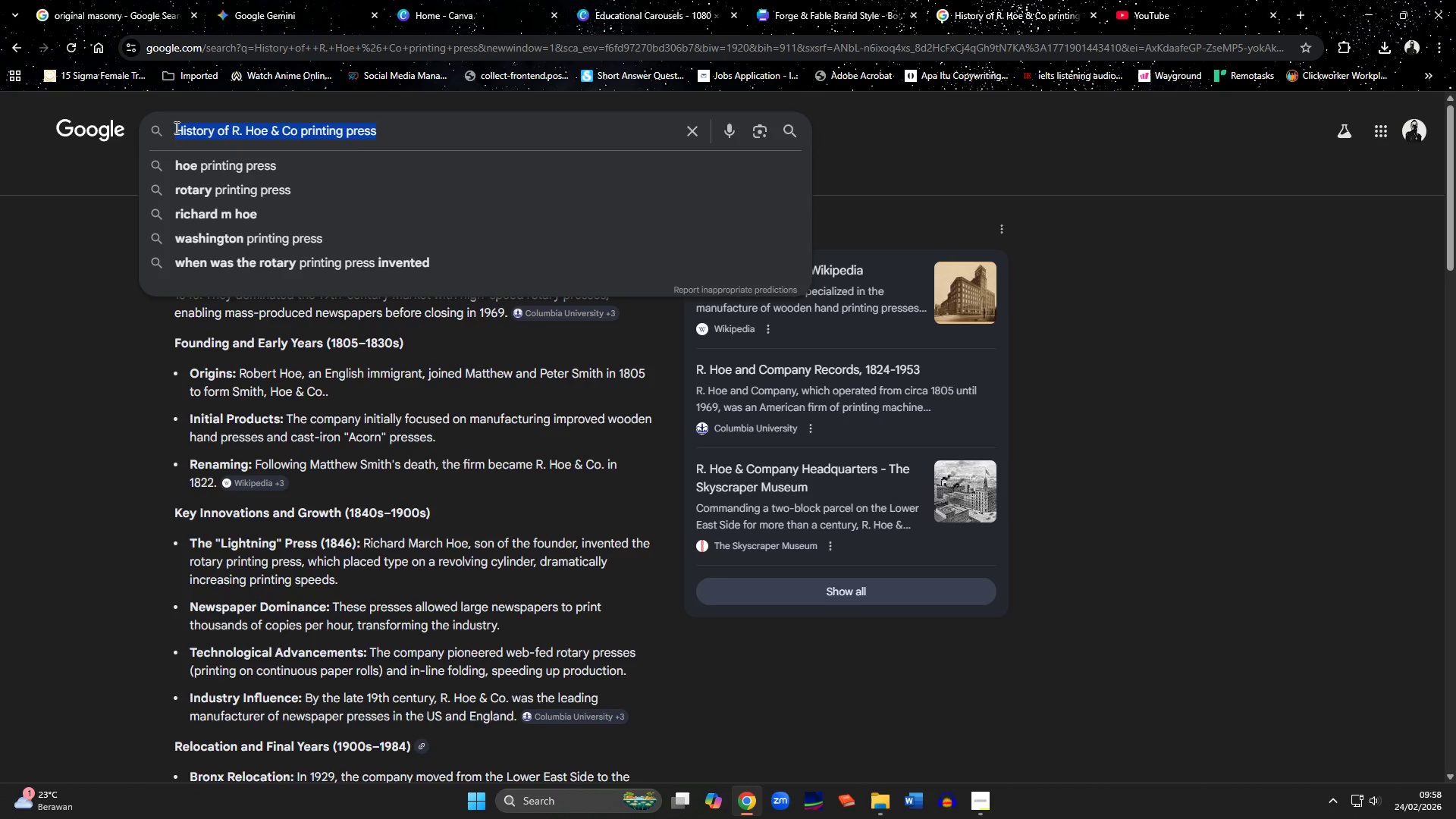 
left_click([986, 810])
 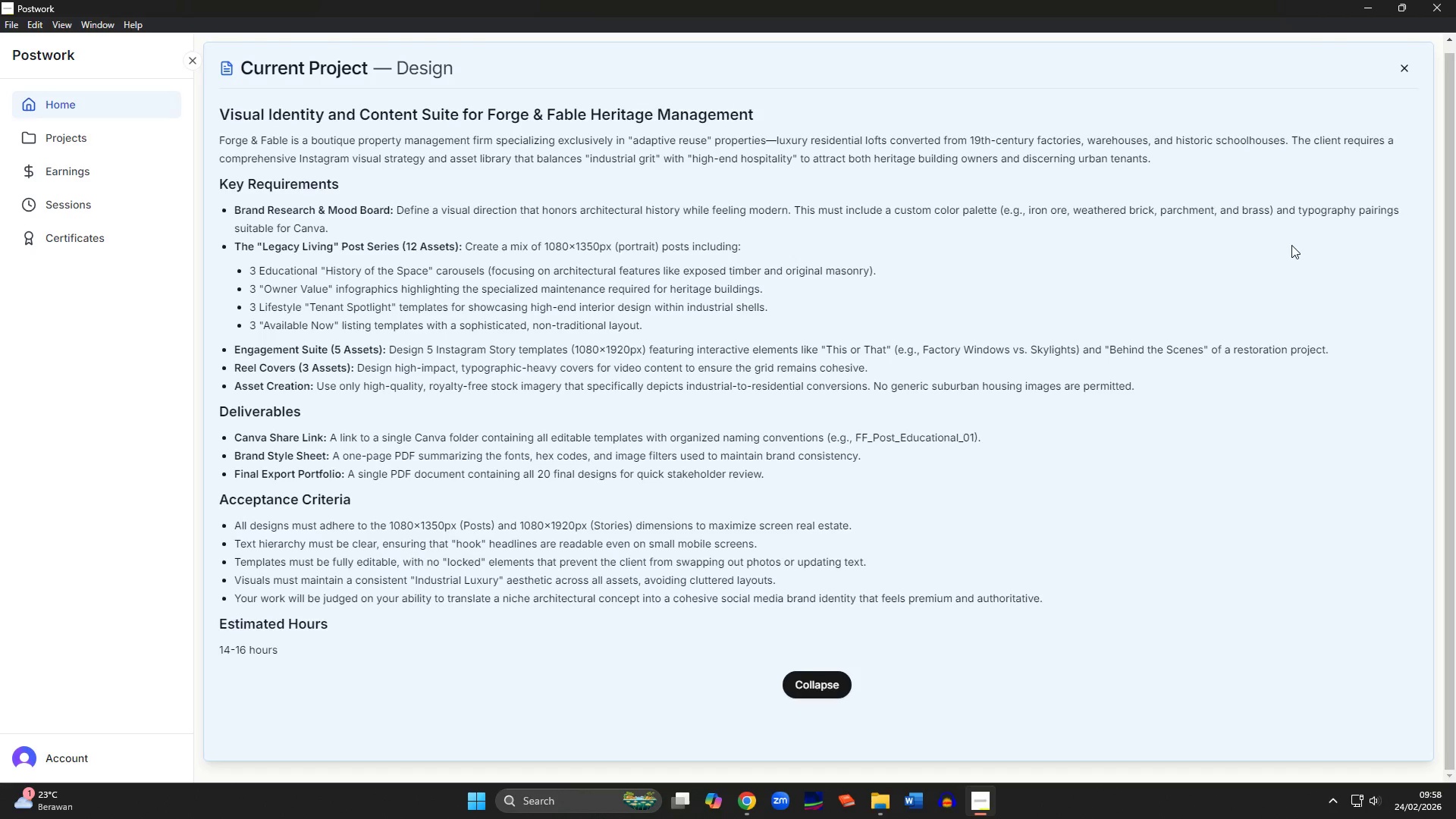 
wait(24.45)
 